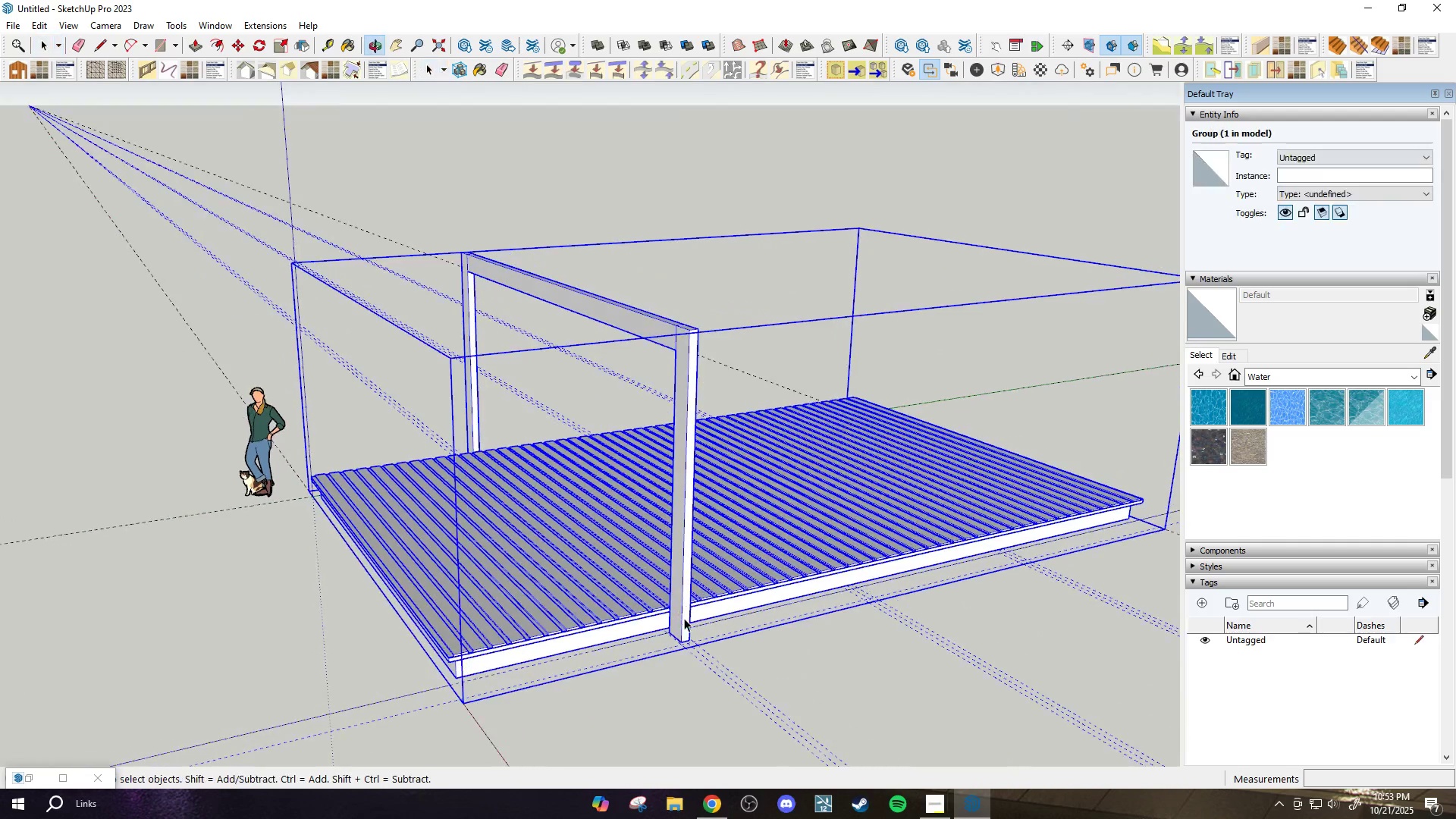 
double_click([685, 617])
 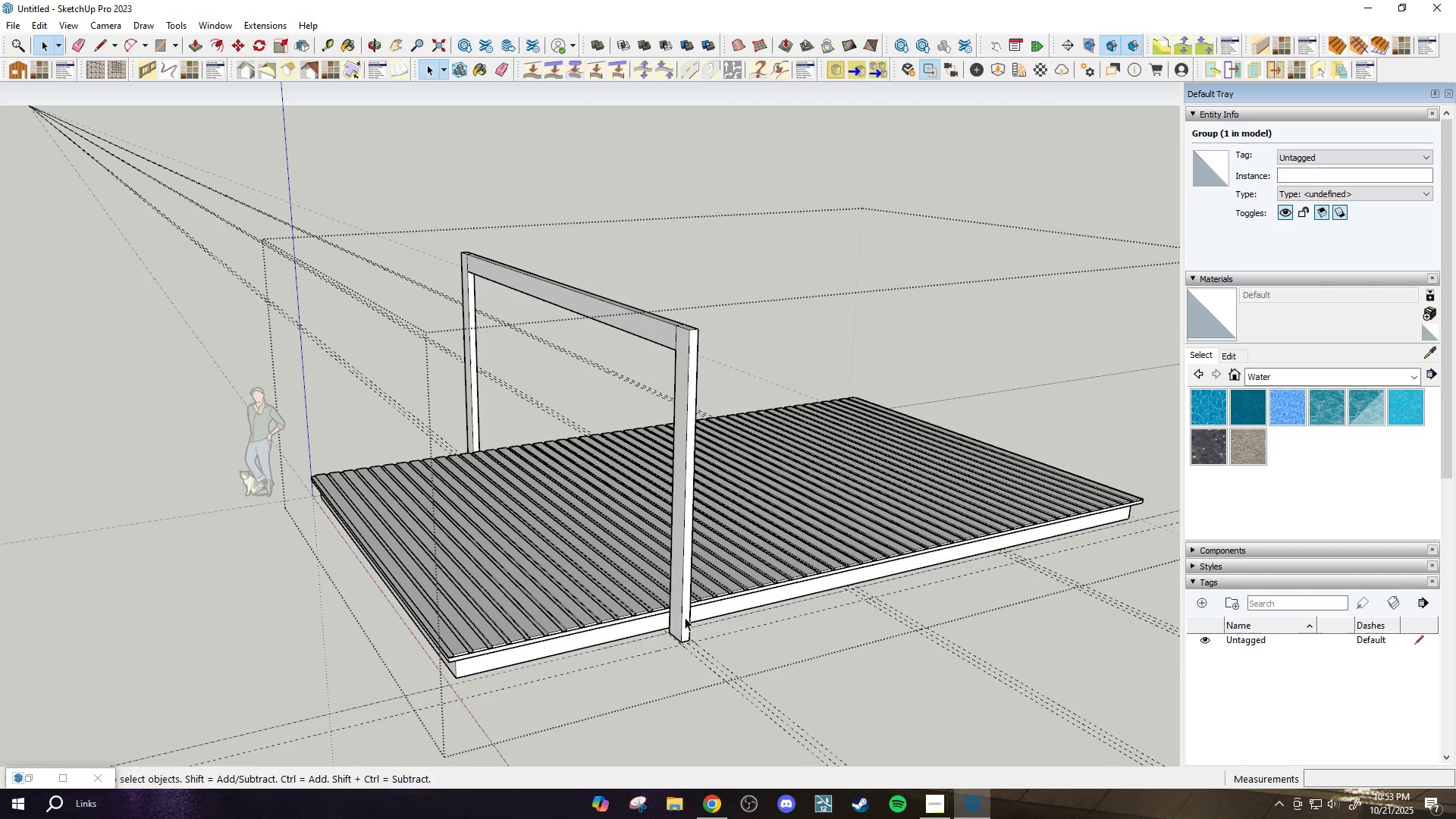 
triple_click([685, 617])
 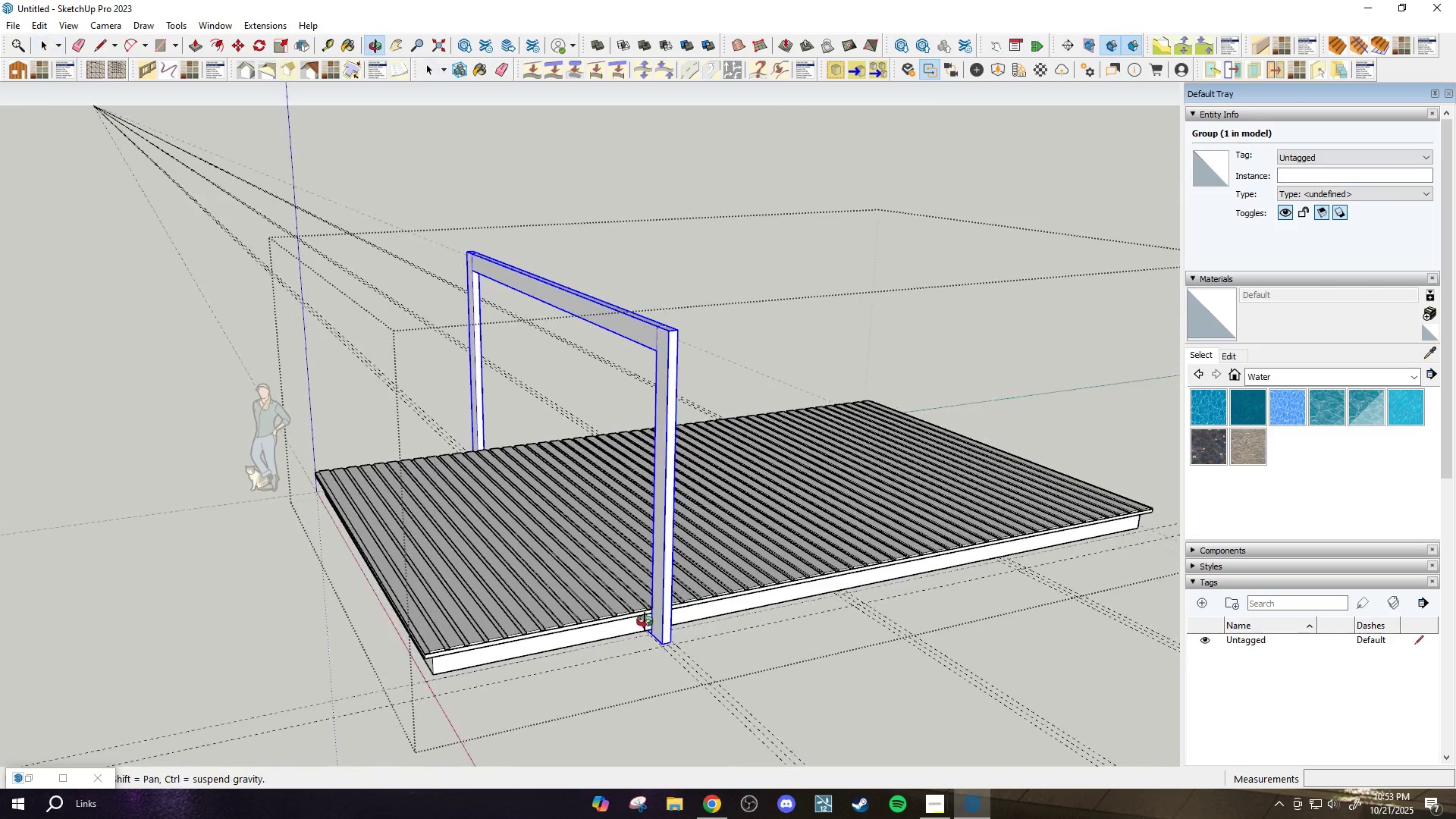 
type(me )
 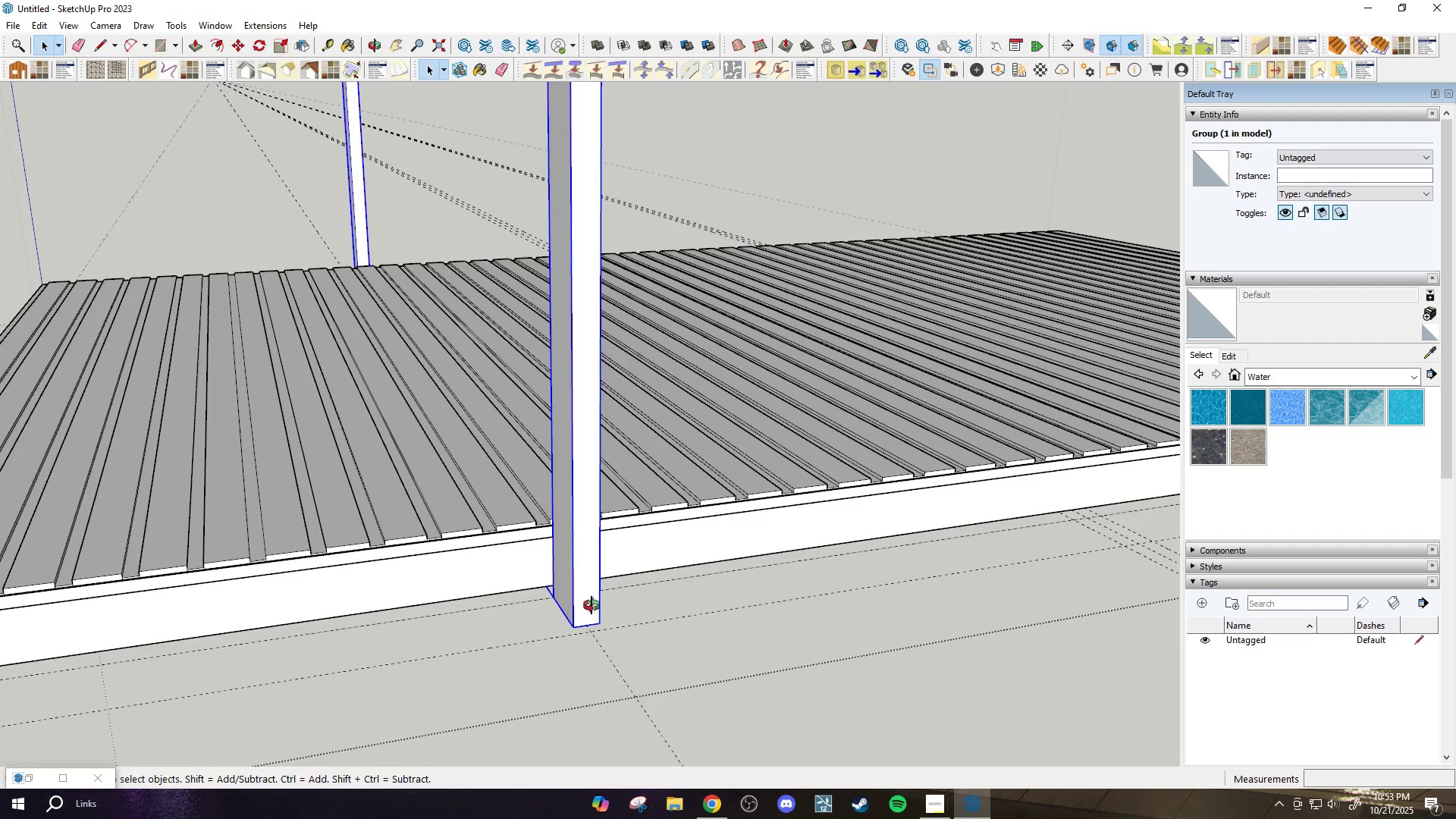 
scroll: coordinate [598, 667], scroll_direction: up, amount: 11.0
 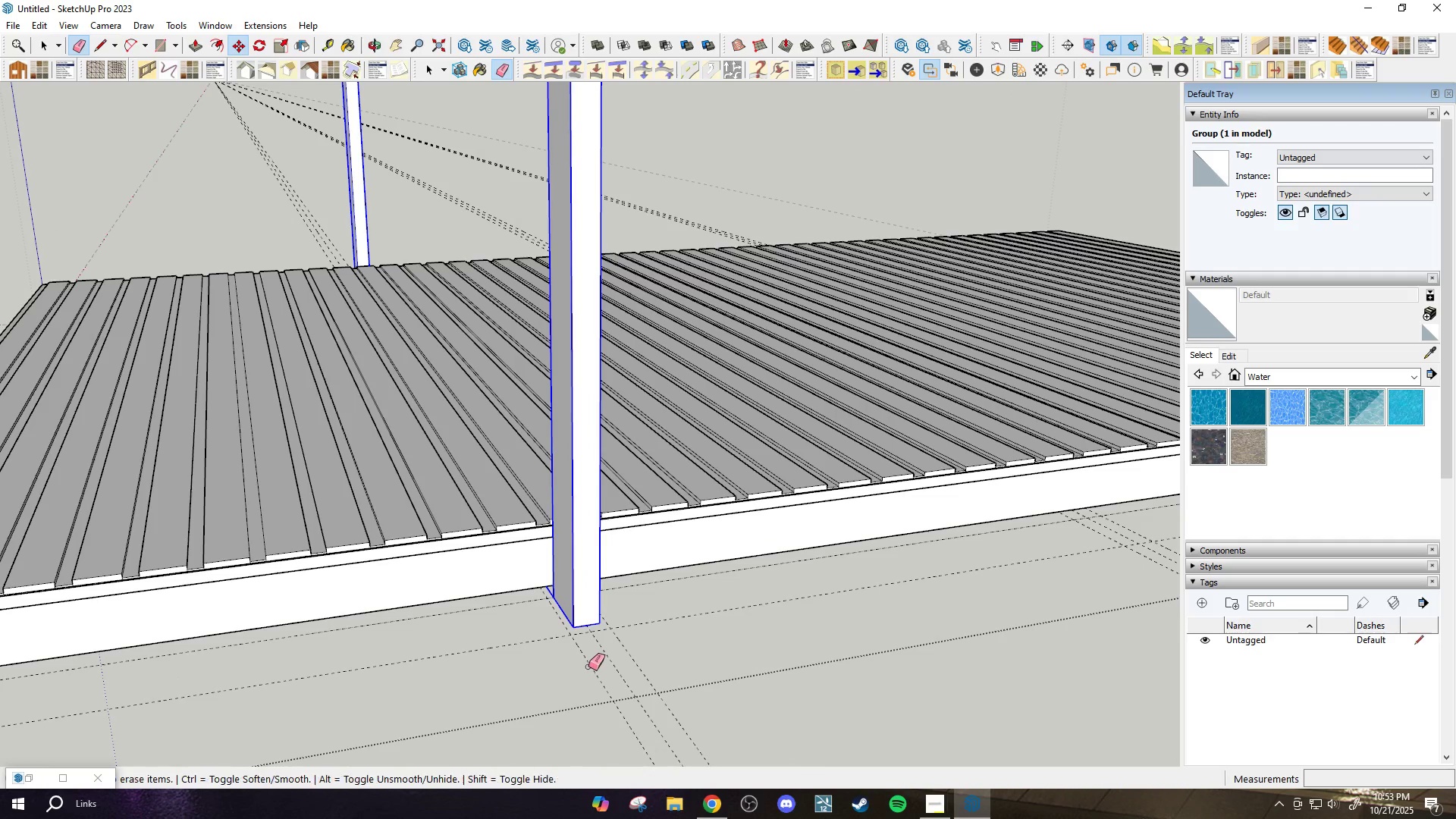 
left_click_drag(start_coordinate=[588, 667], to_coordinate=[580, 666])
 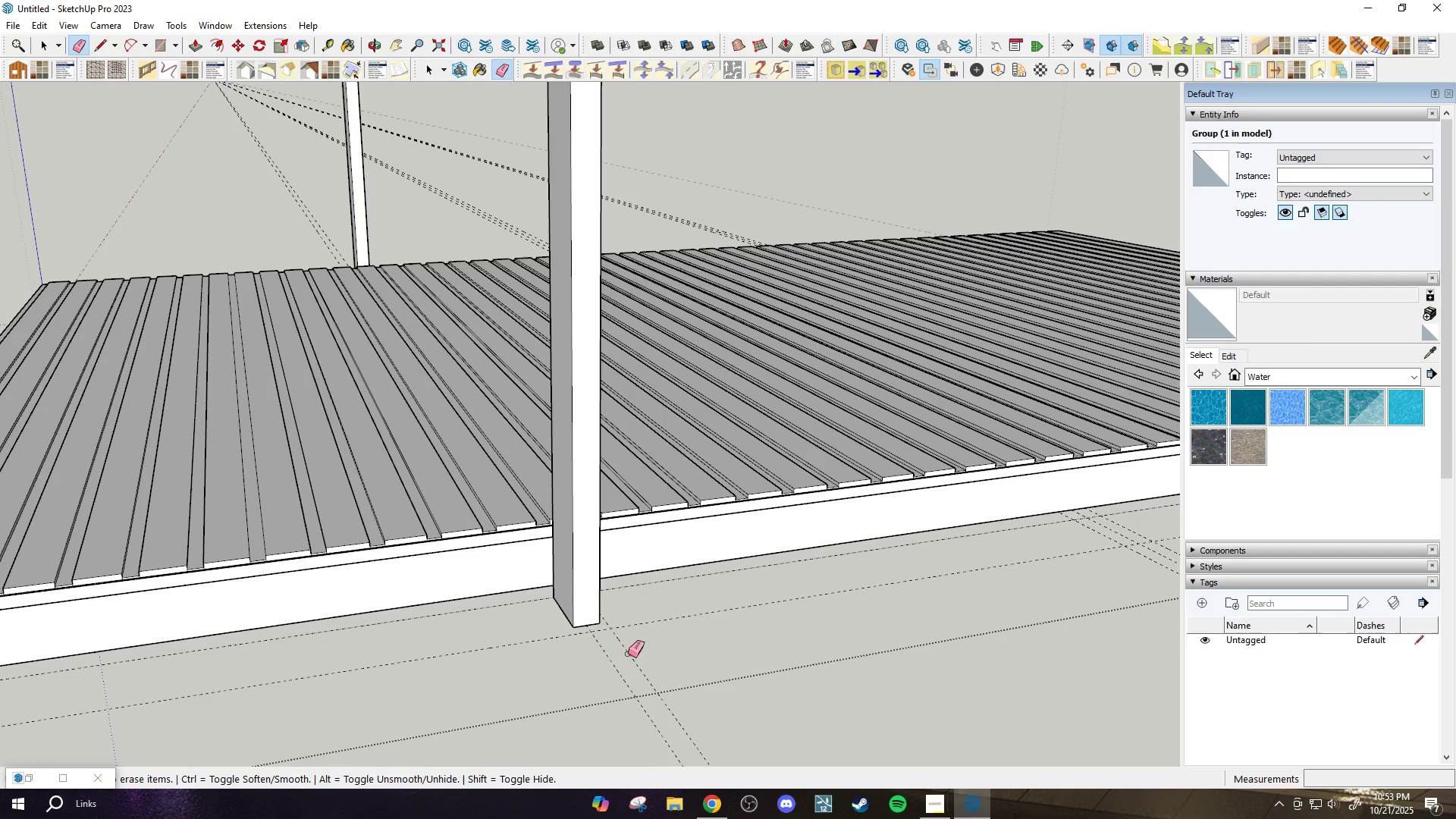 
left_click_drag(start_coordinate=[632, 651], to_coordinate=[622, 654])
 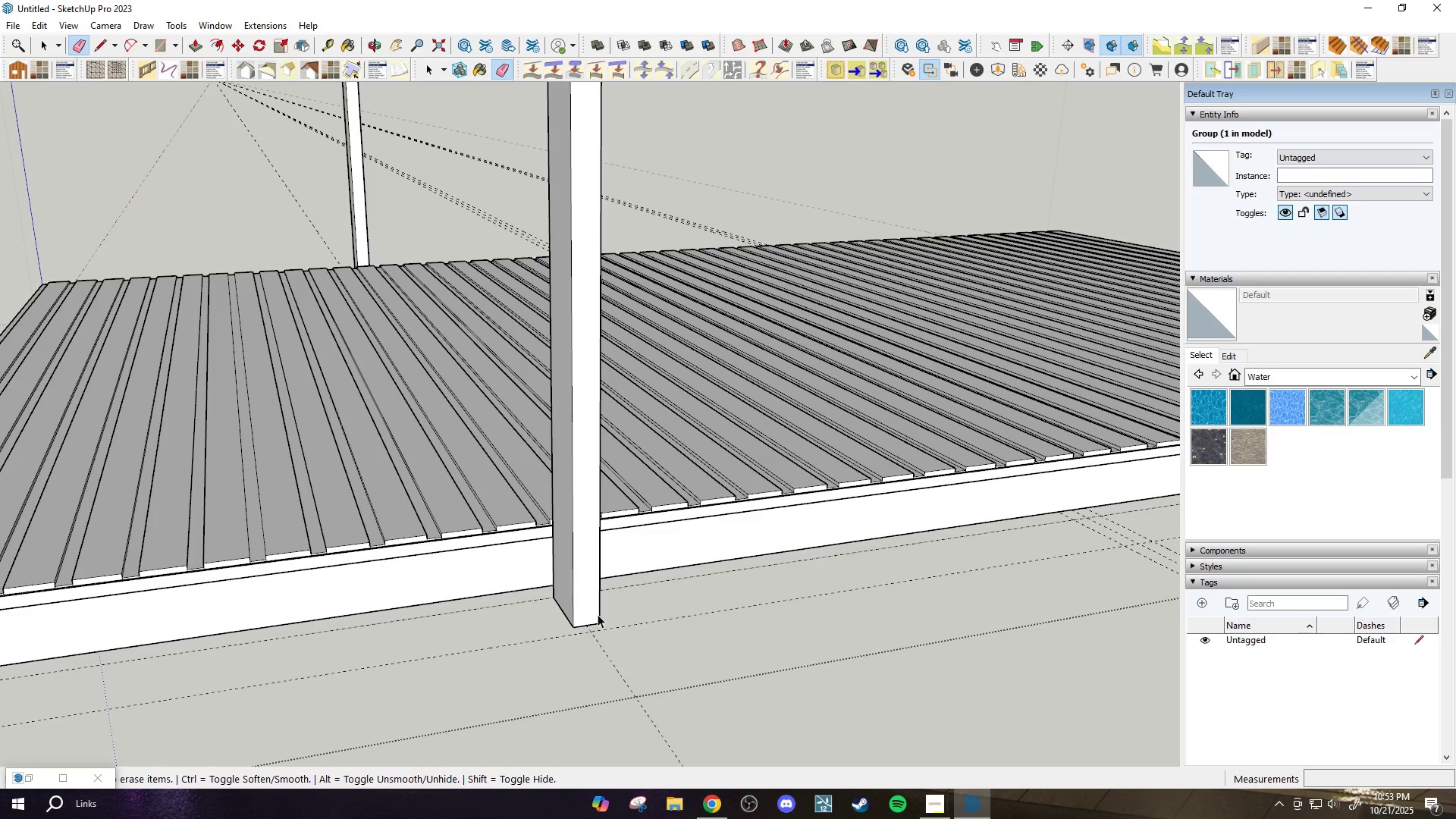 
left_click([588, 604])
 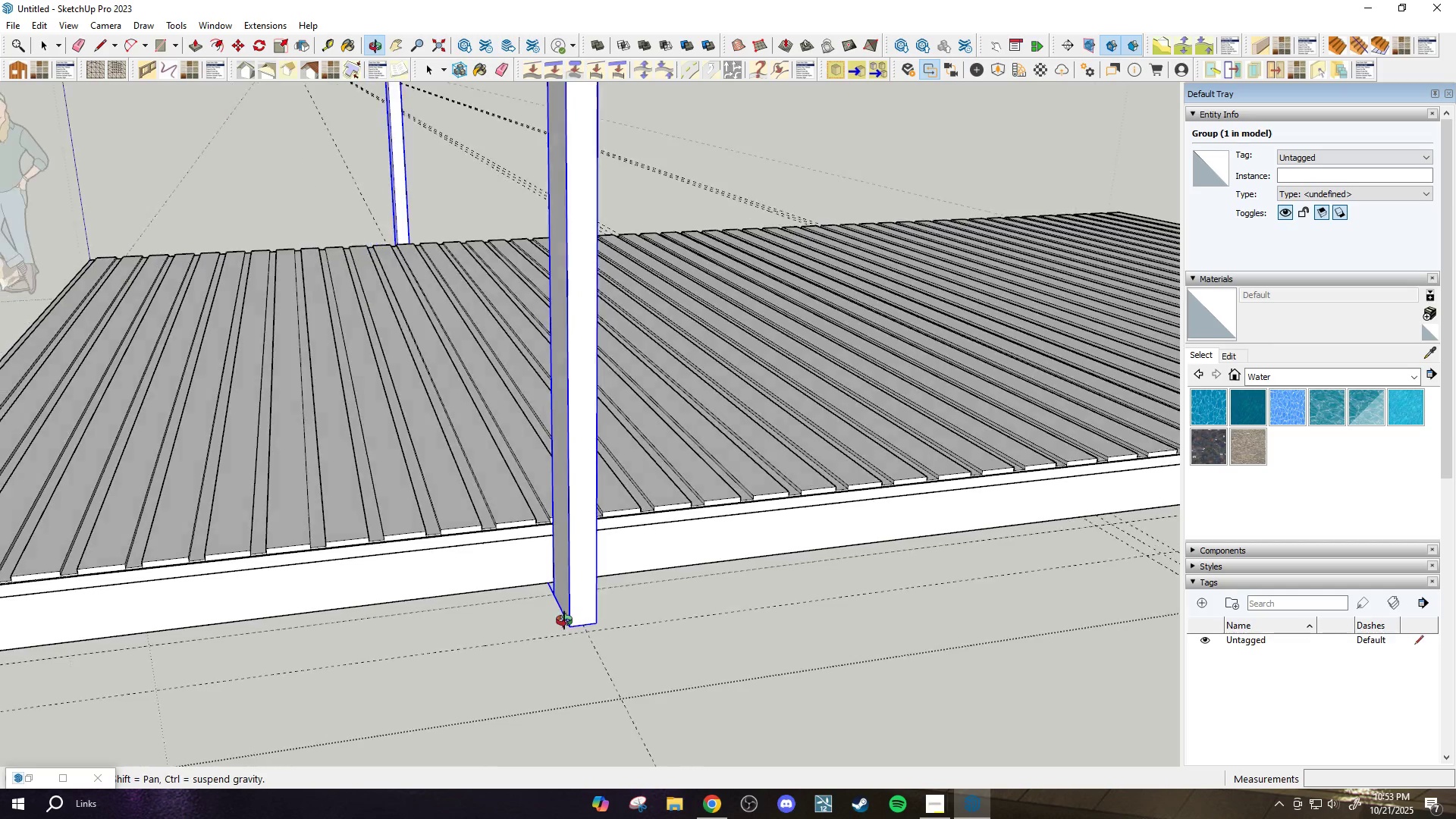 
key(M)
 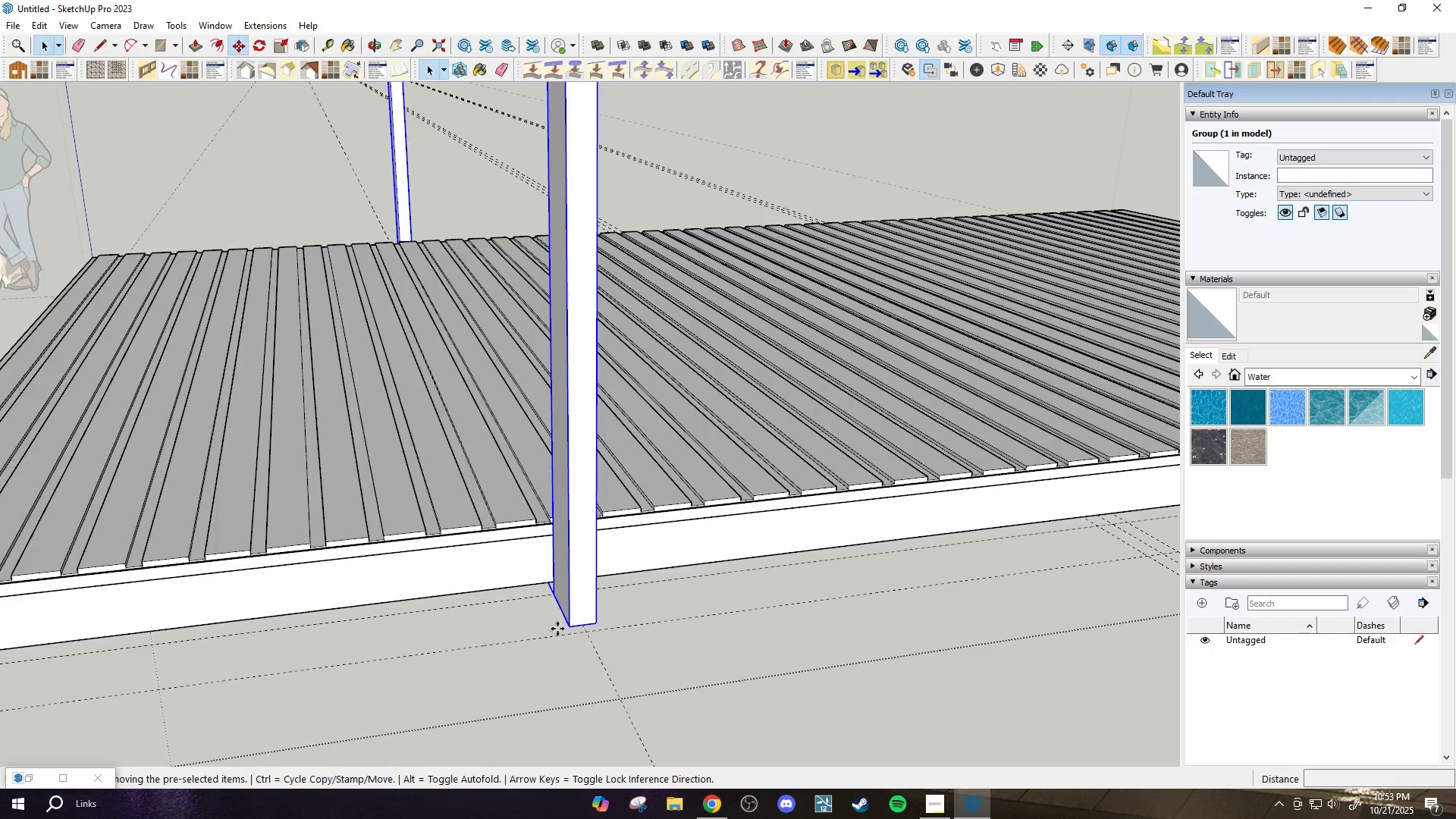 
scroll: coordinate [563, 631], scroll_direction: up, amount: 3.0
 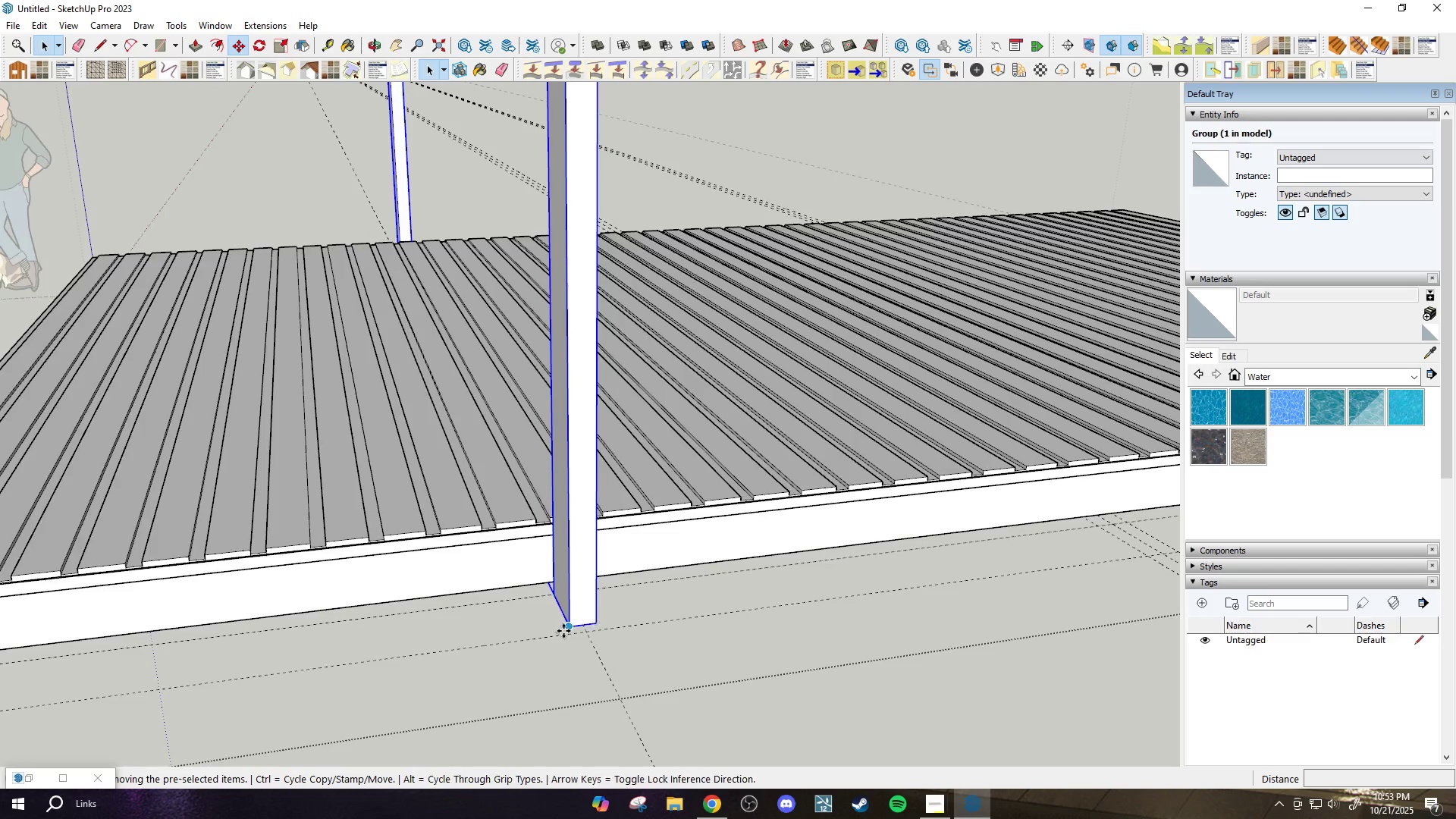 
key(Control+ControlLeft)
 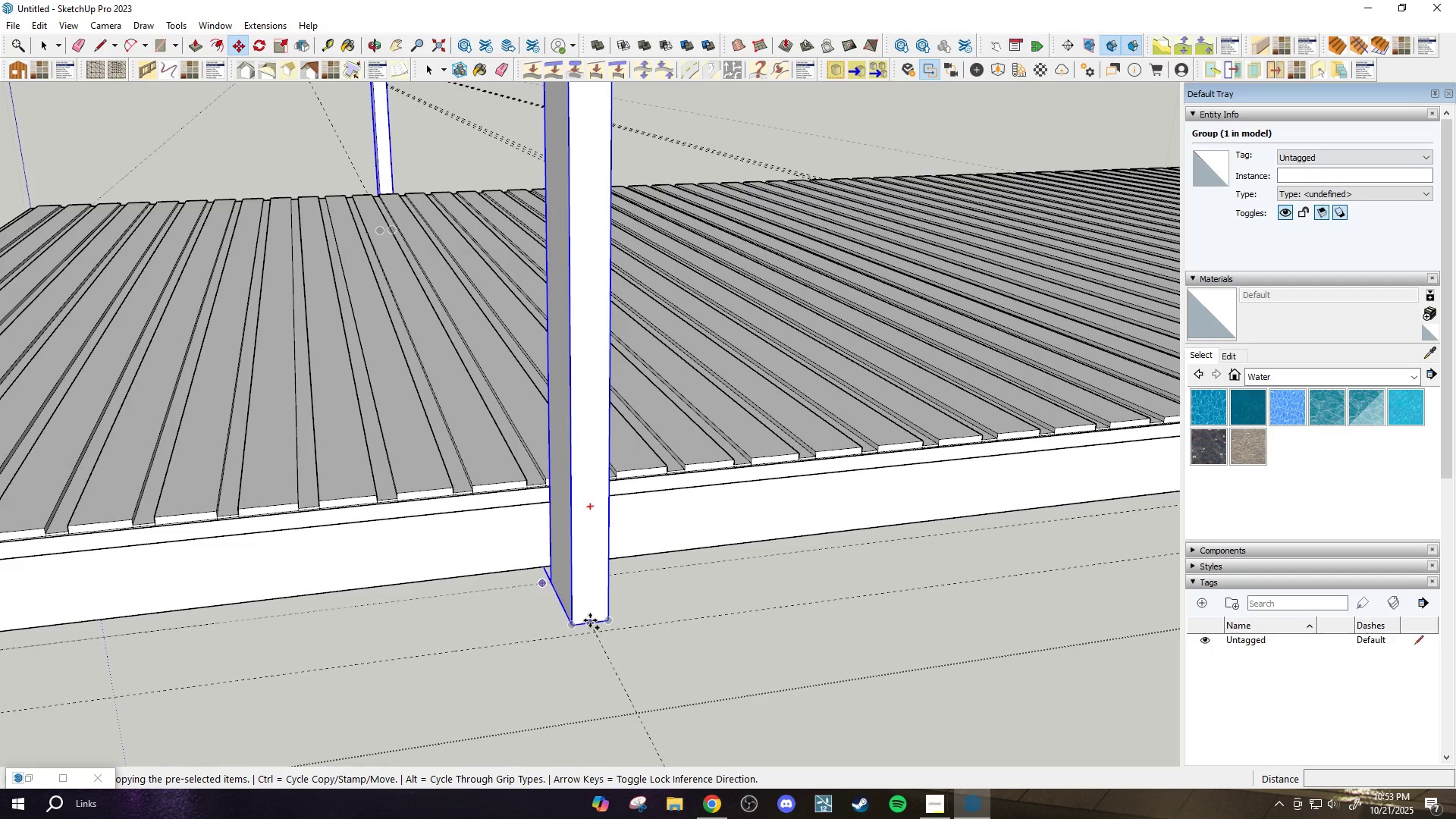 
left_click_drag(start_coordinate=[594, 621], to_coordinate=[587, 626])
 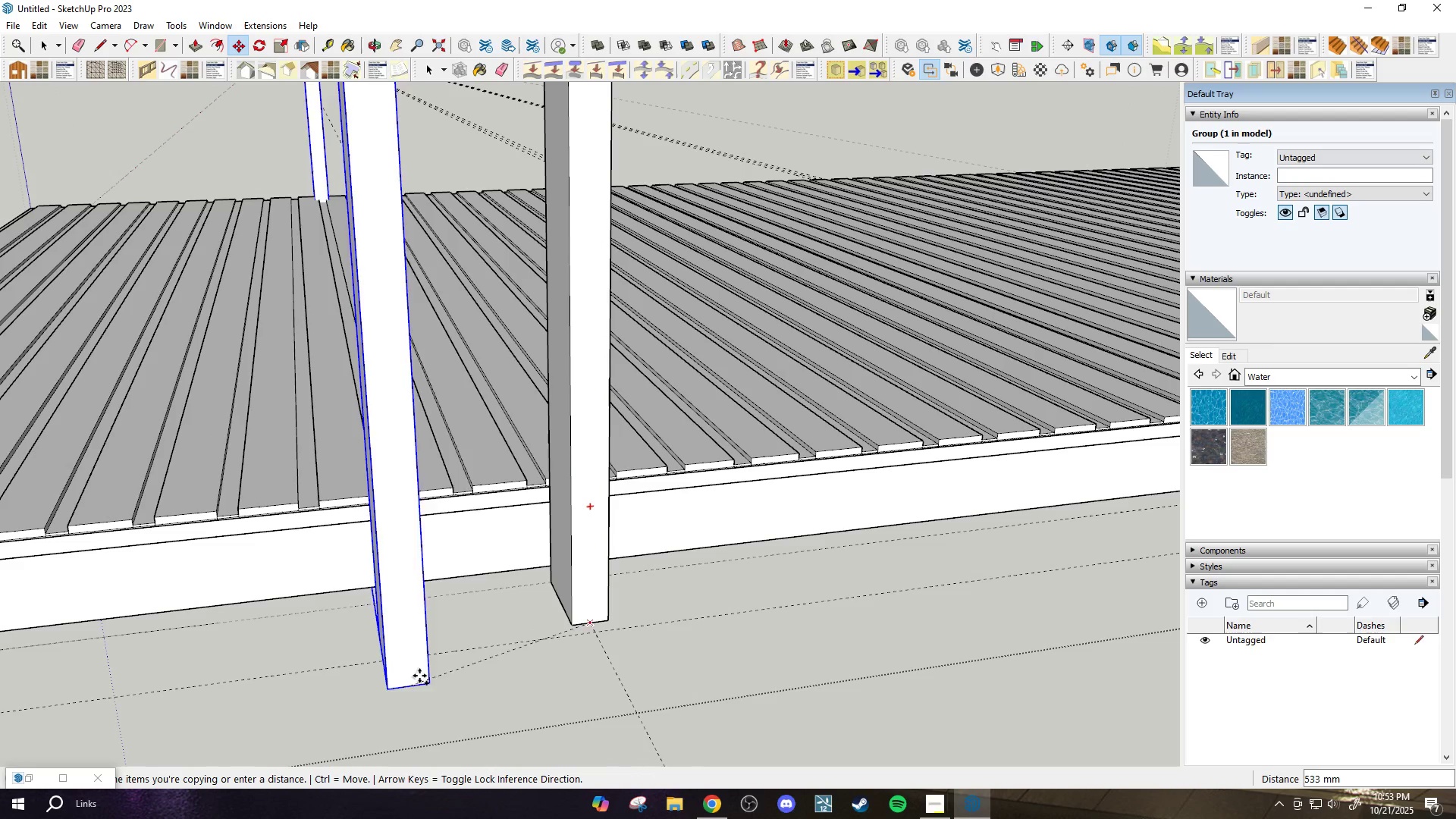 
key(Space)
 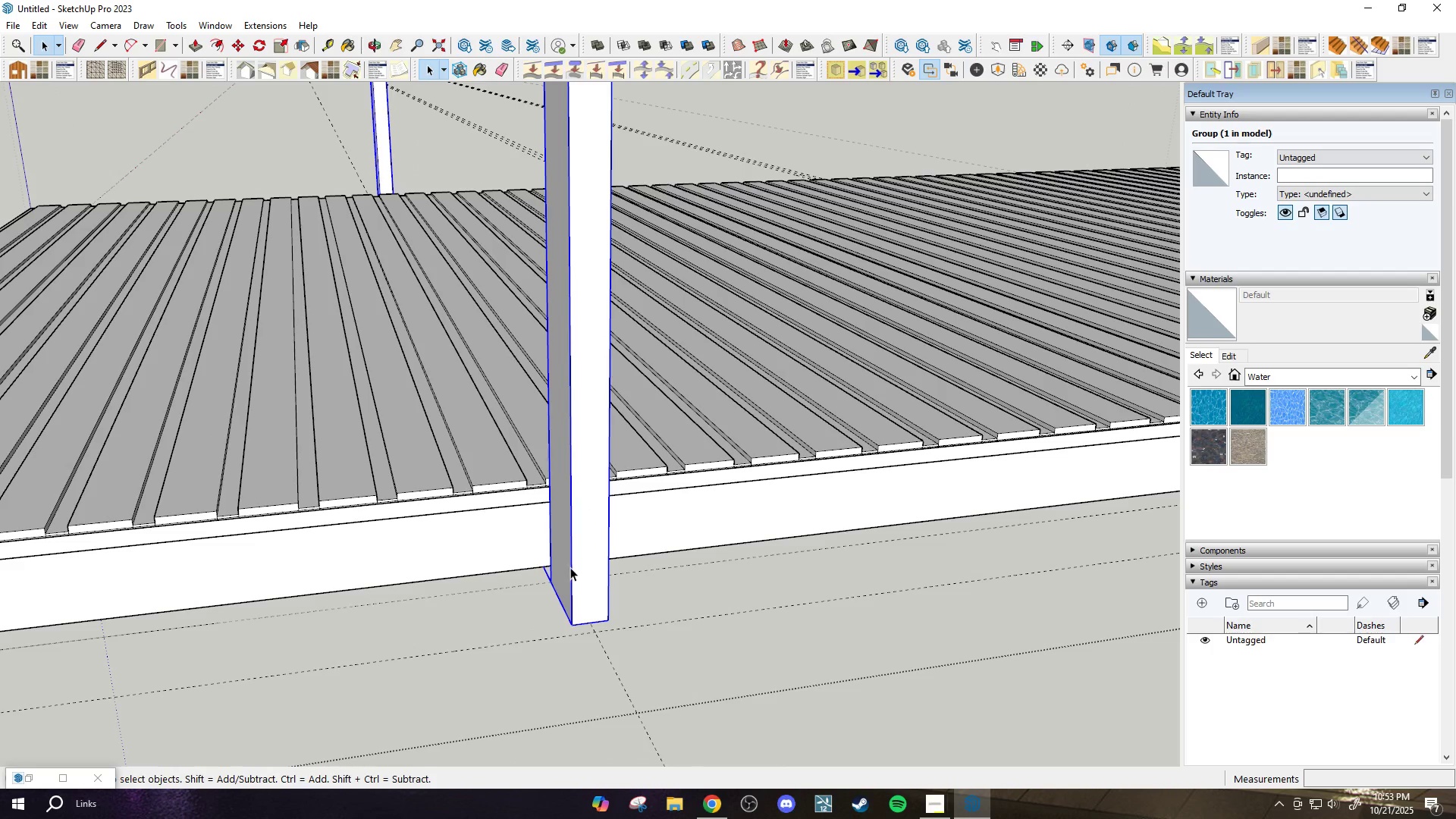 
left_click([573, 566])
 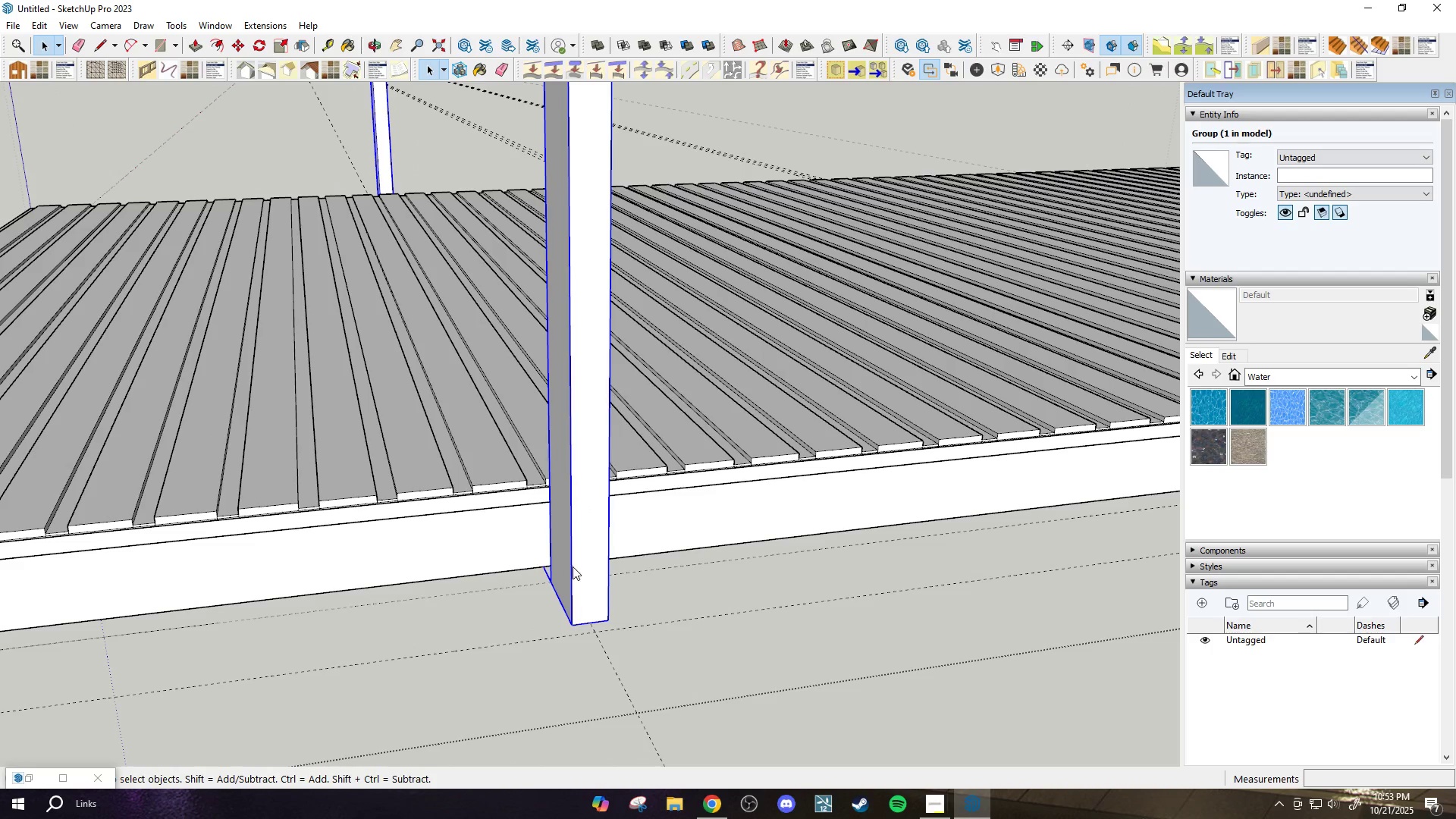 
right_click([573, 566])
 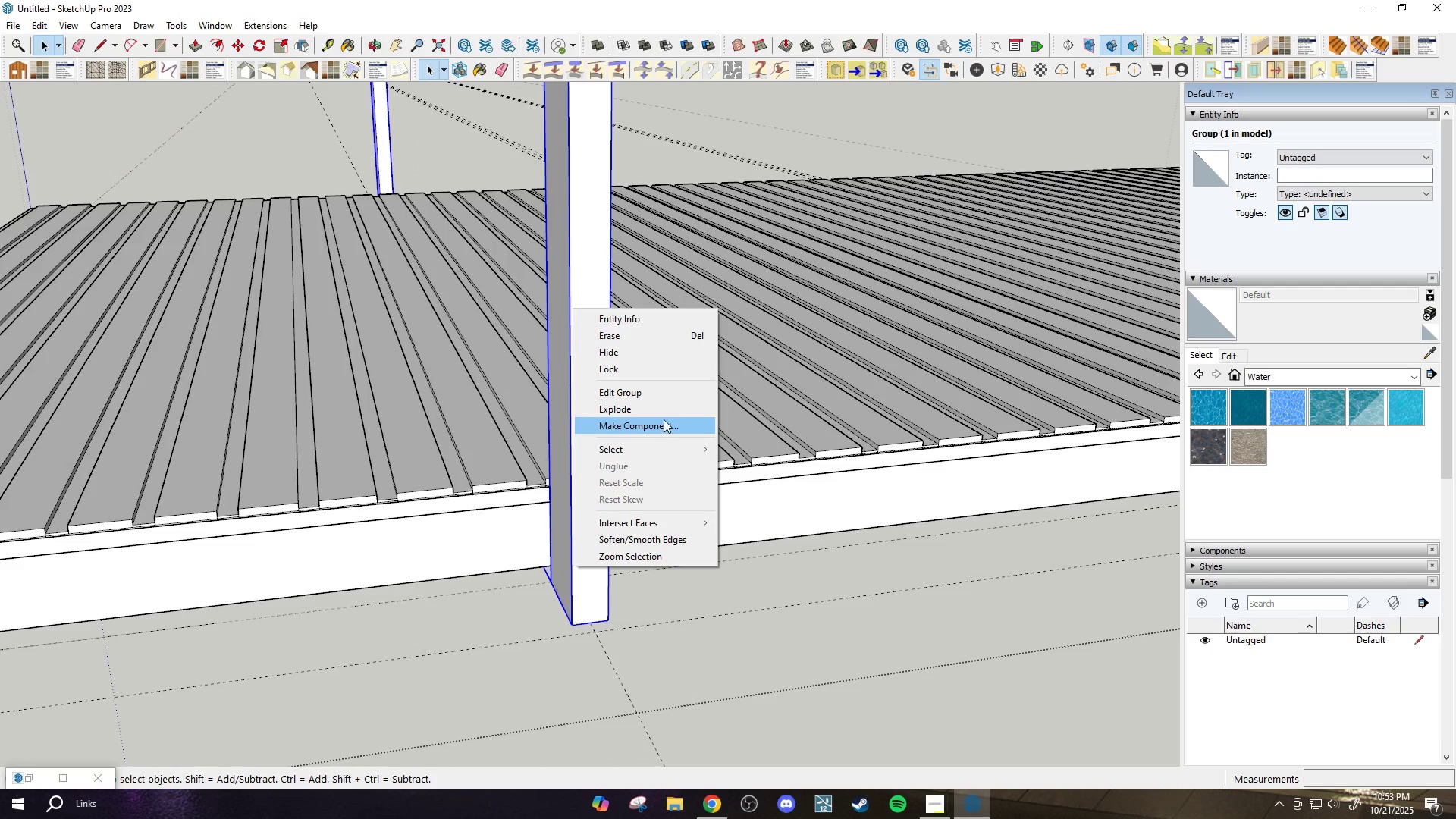 
left_click([664, 419])
 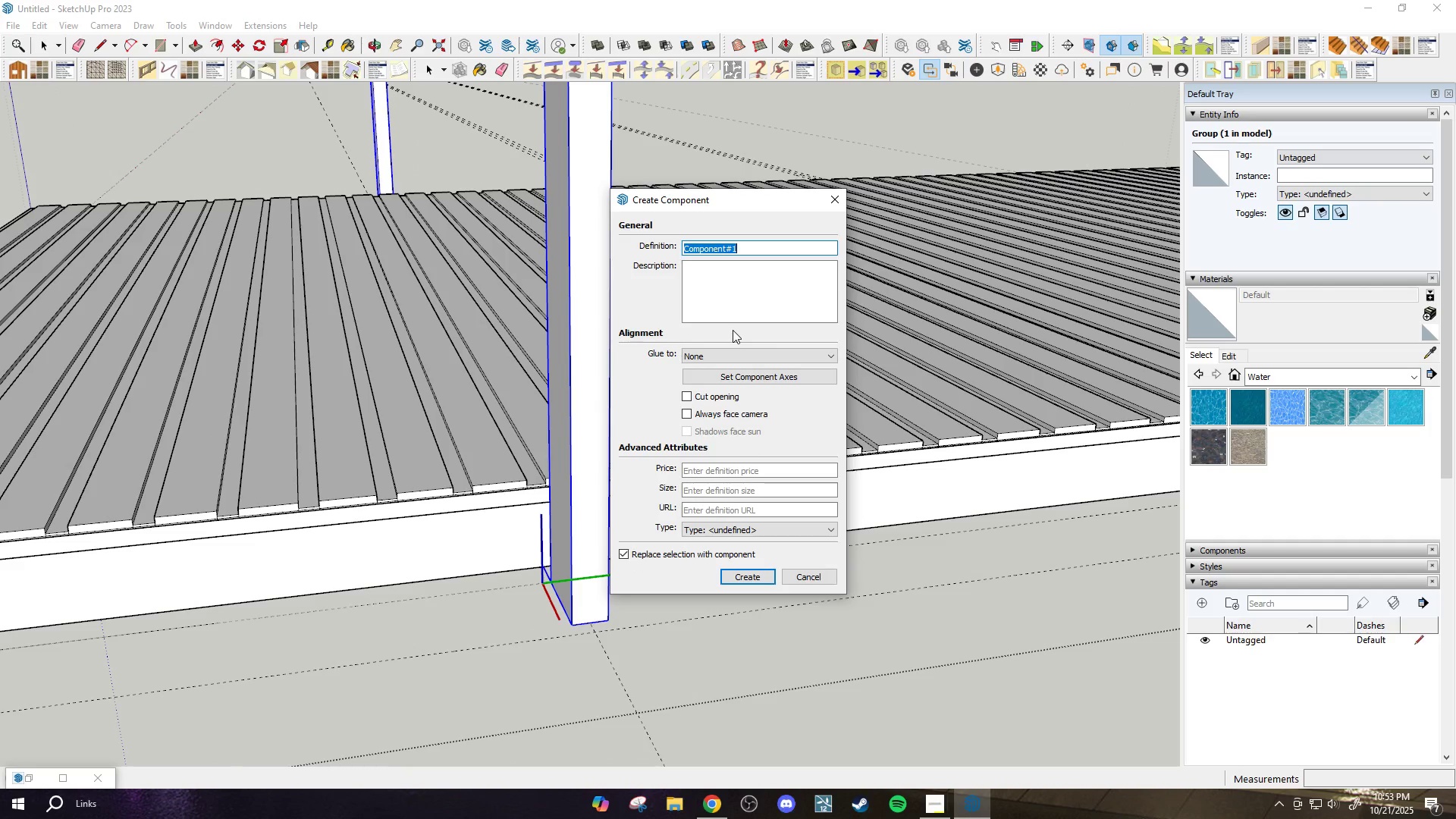 
type(post 1)
 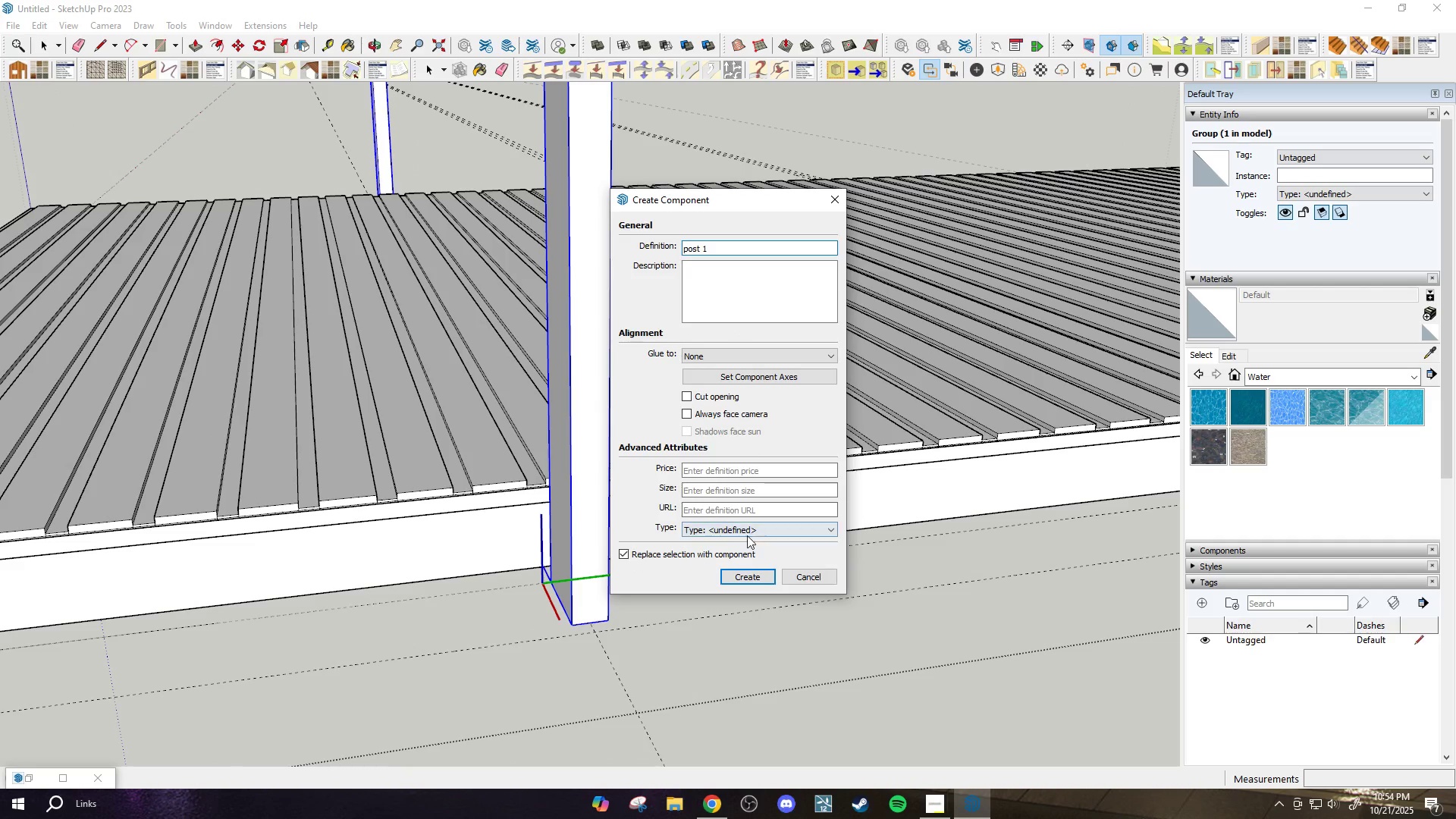 
left_click([744, 574])
 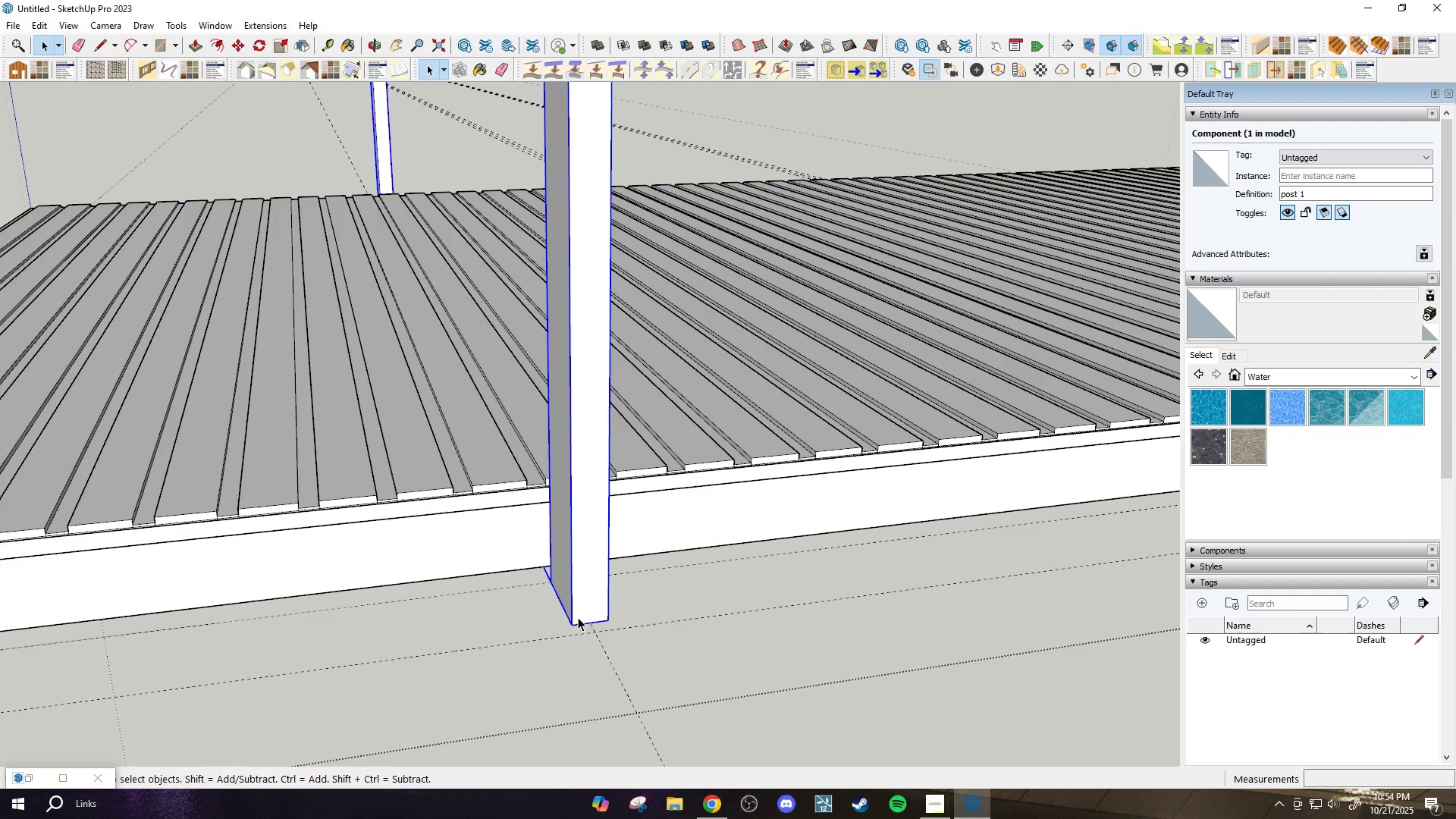 
key(M)
 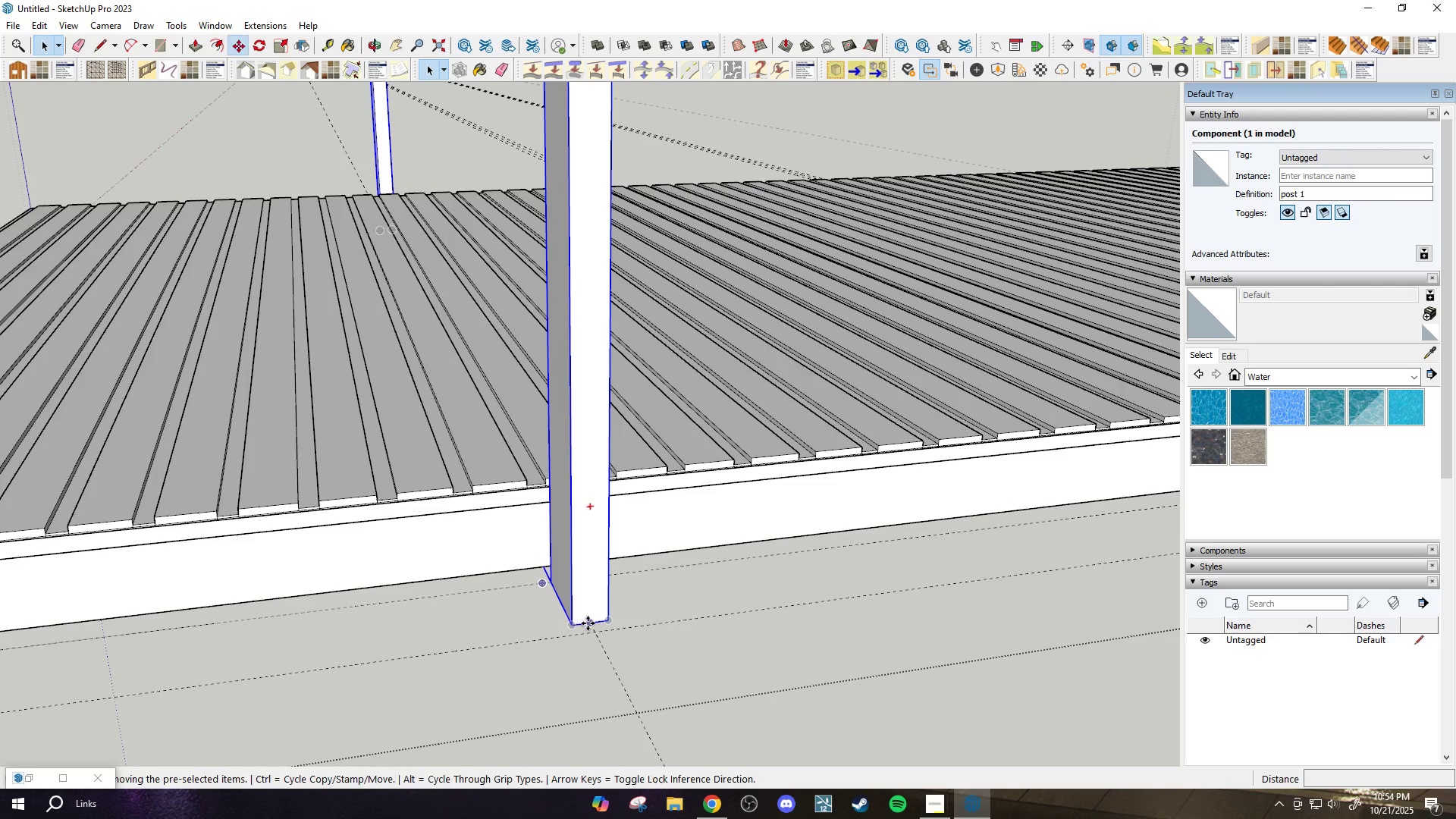 
key(Control+ControlLeft)
 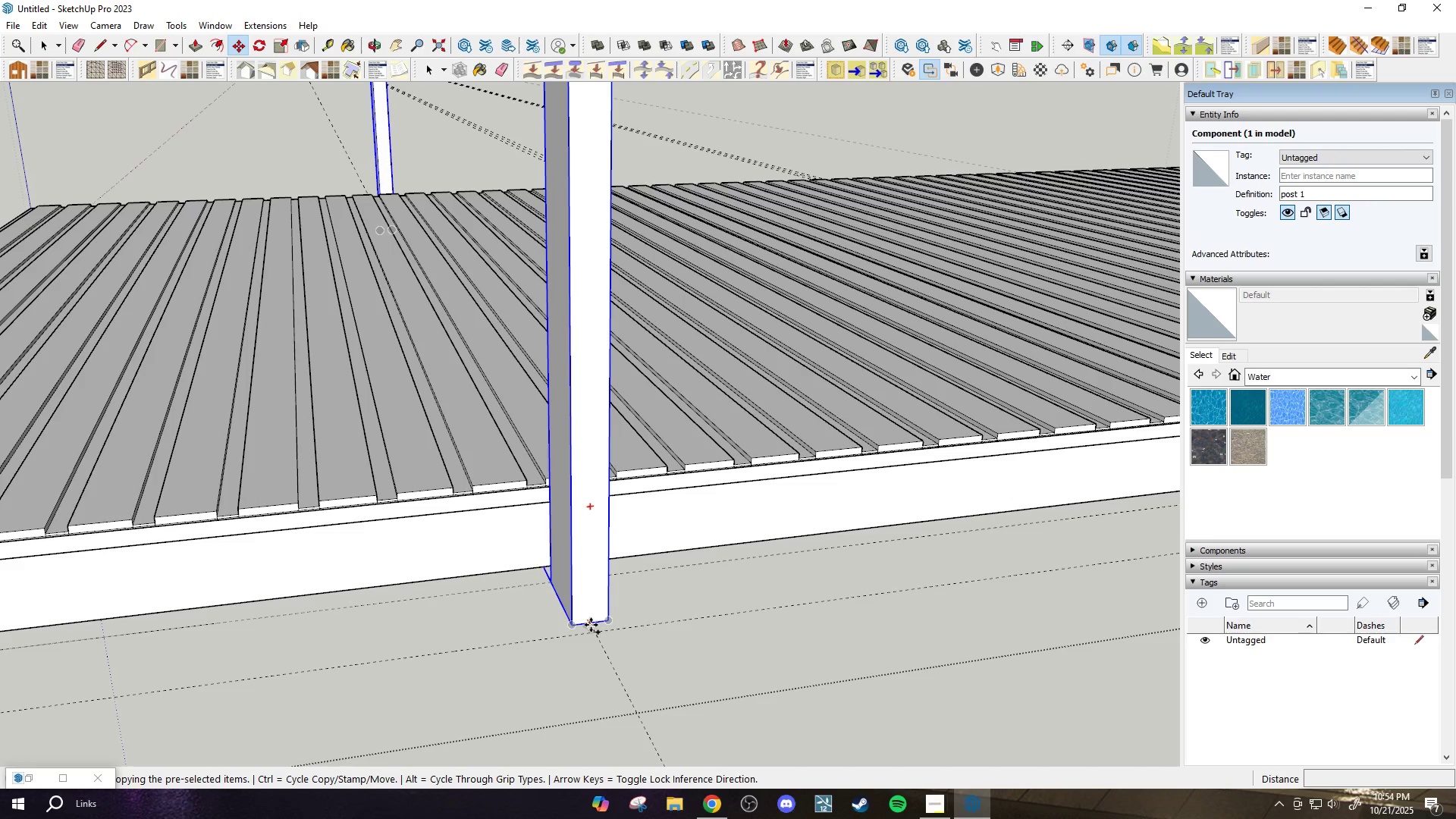 
left_click([591, 625])
 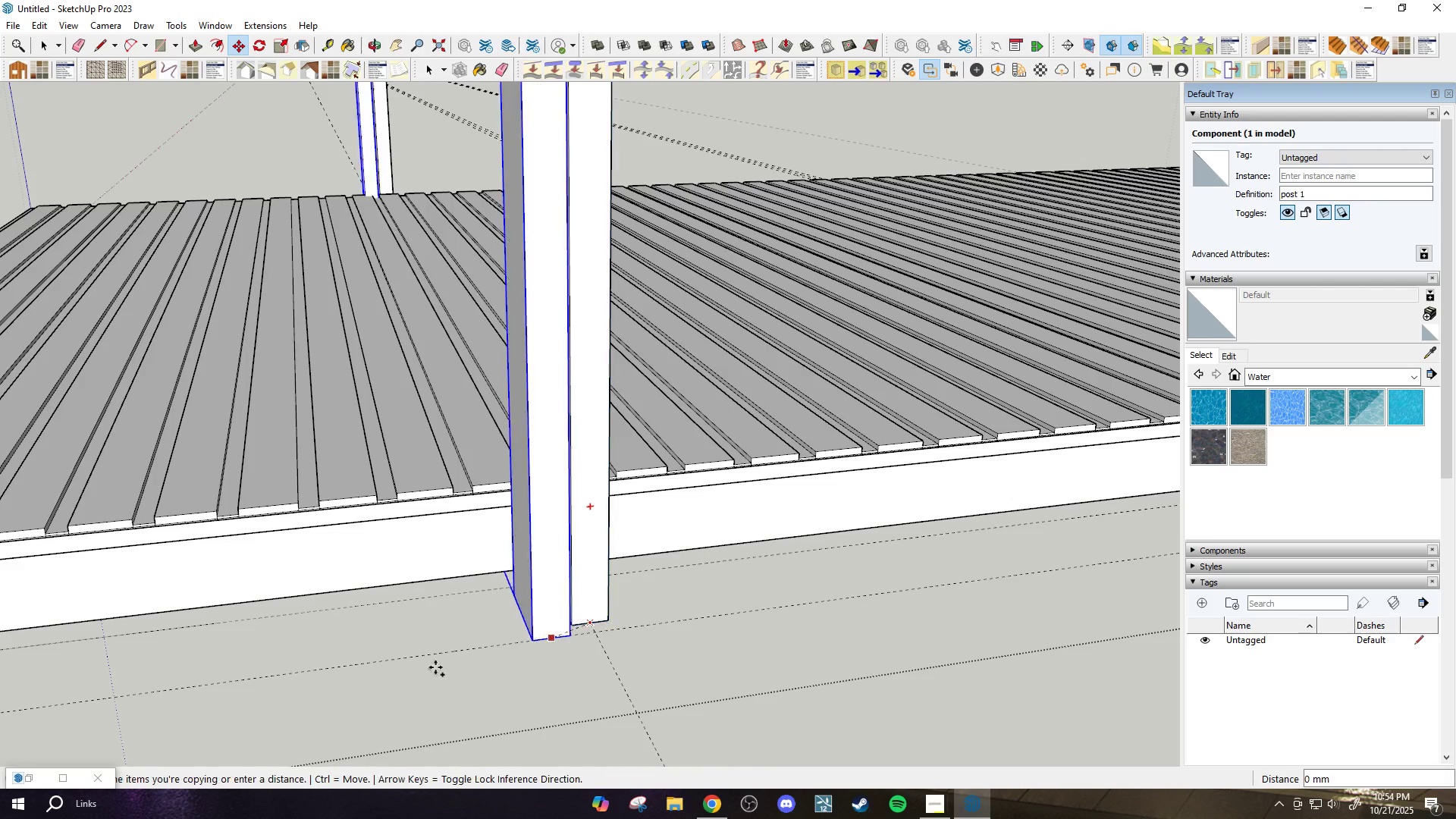 
scroll: coordinate [915, 578], scroll_direction: down, amount: 4.0
 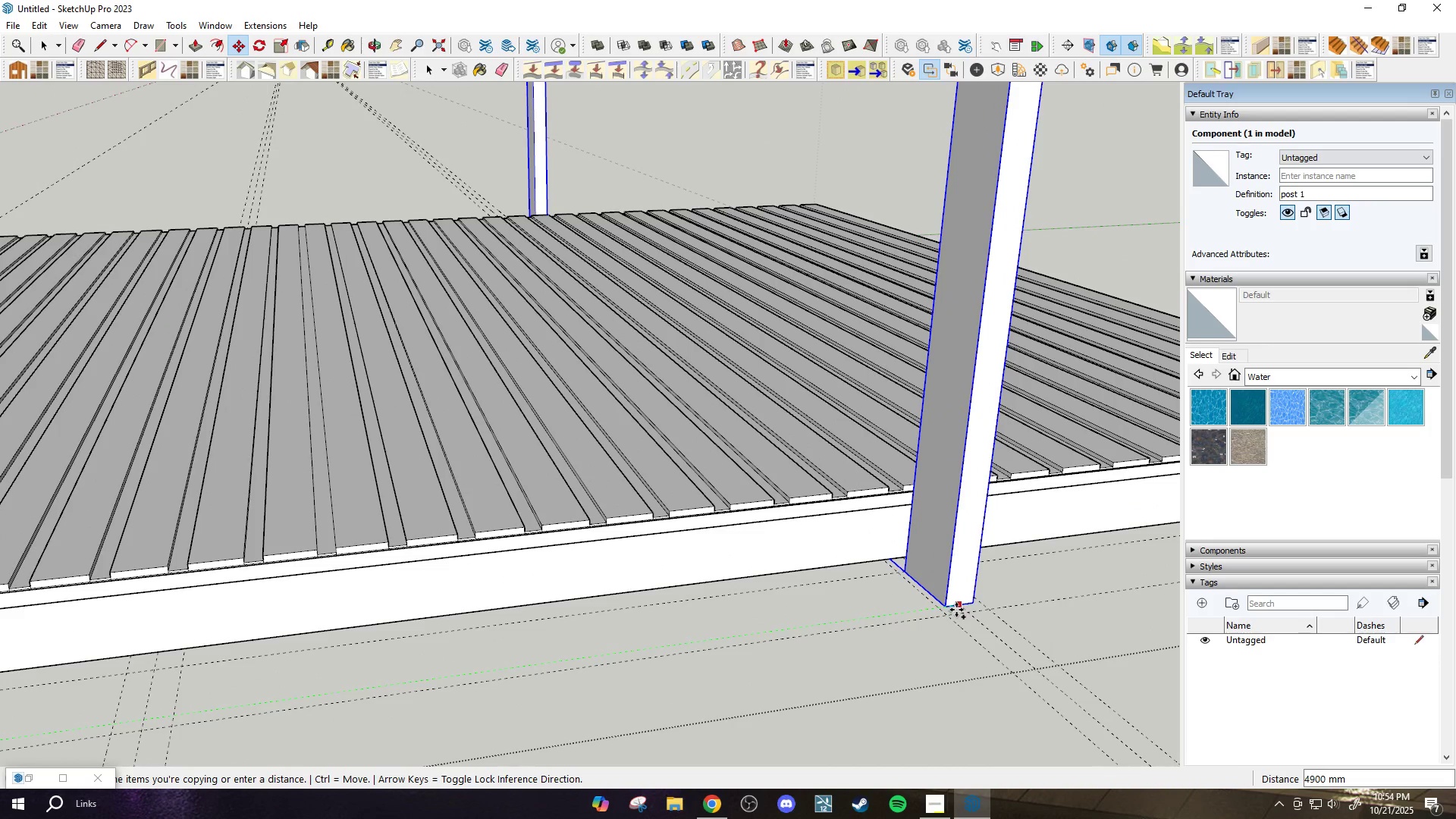 
scroll: coordinate [964, 603], scroll_direction: up, amount: 3.0
 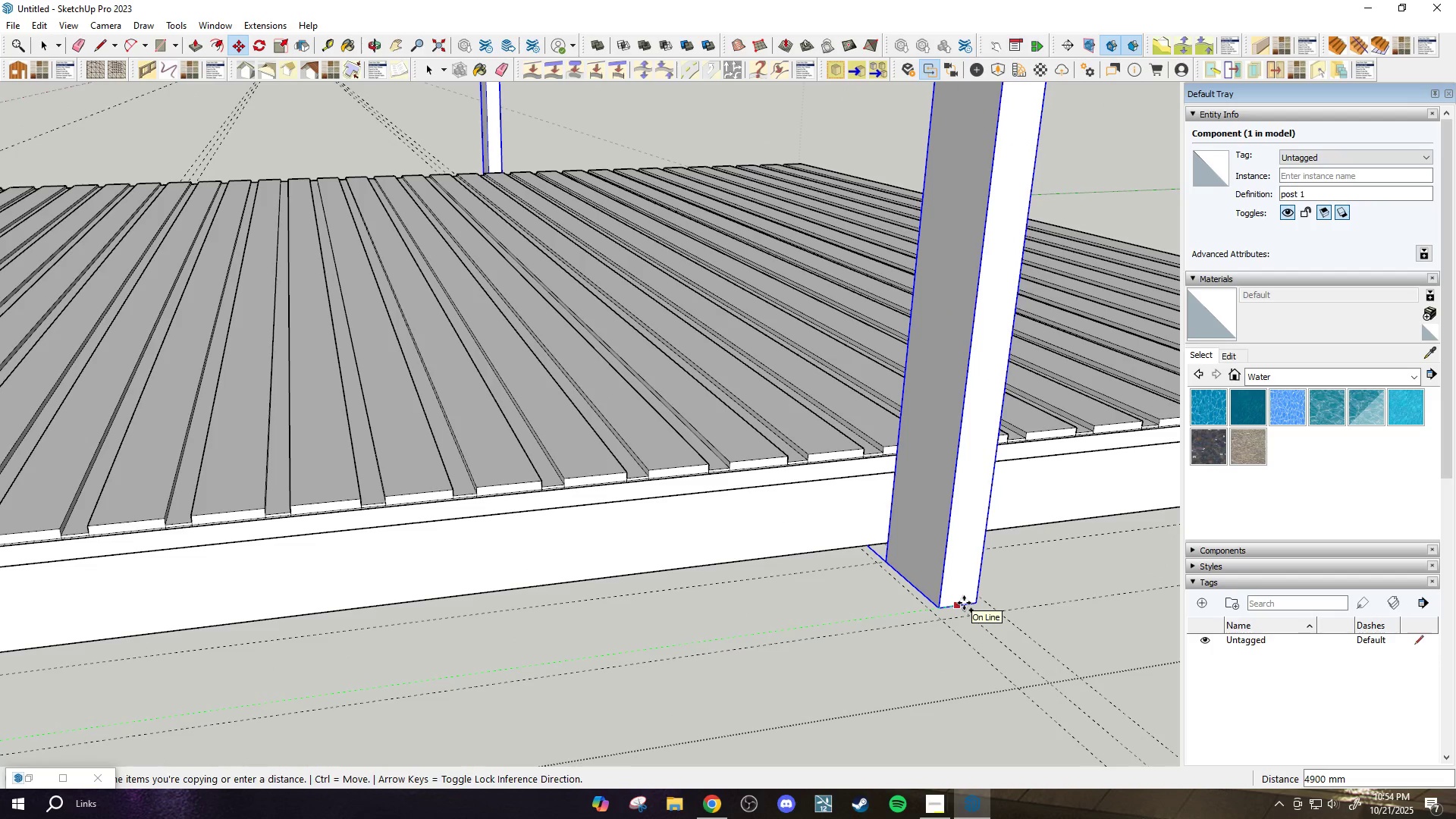 
left_click([964, 603])
 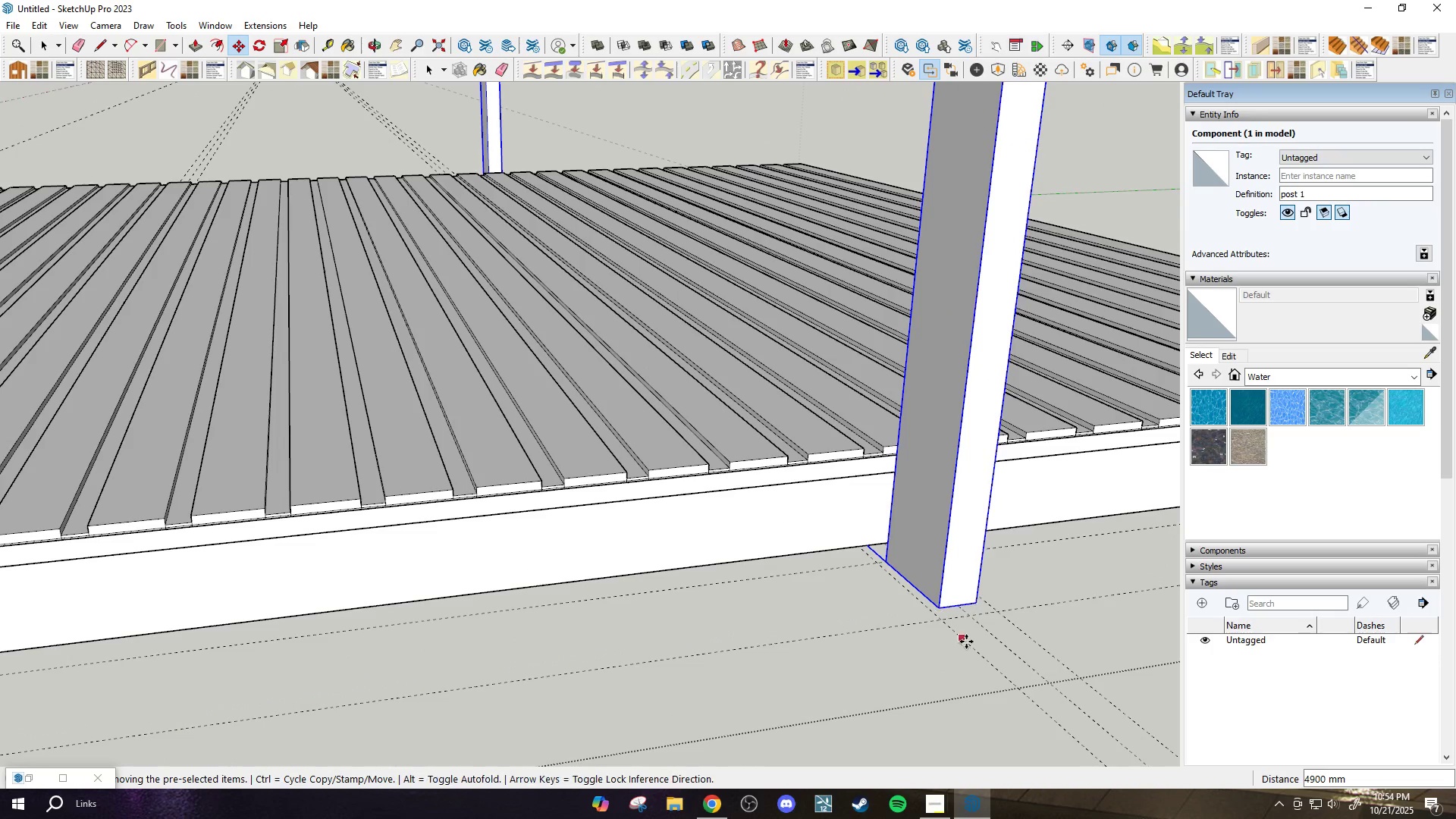 
type(we)
 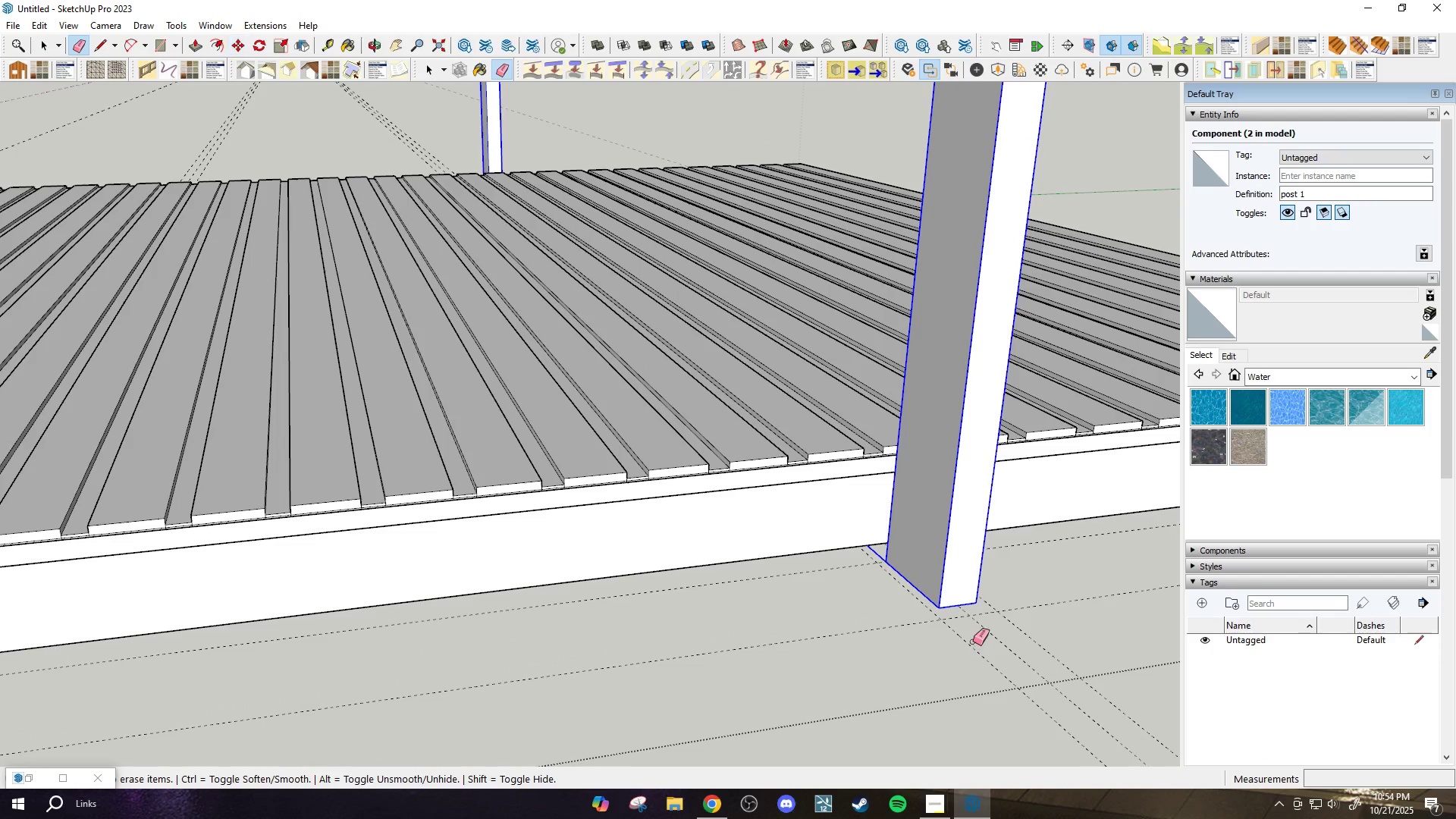 
left_click_drag(start_coordinate=[973, 641], to_coordinate=[962, 647])
 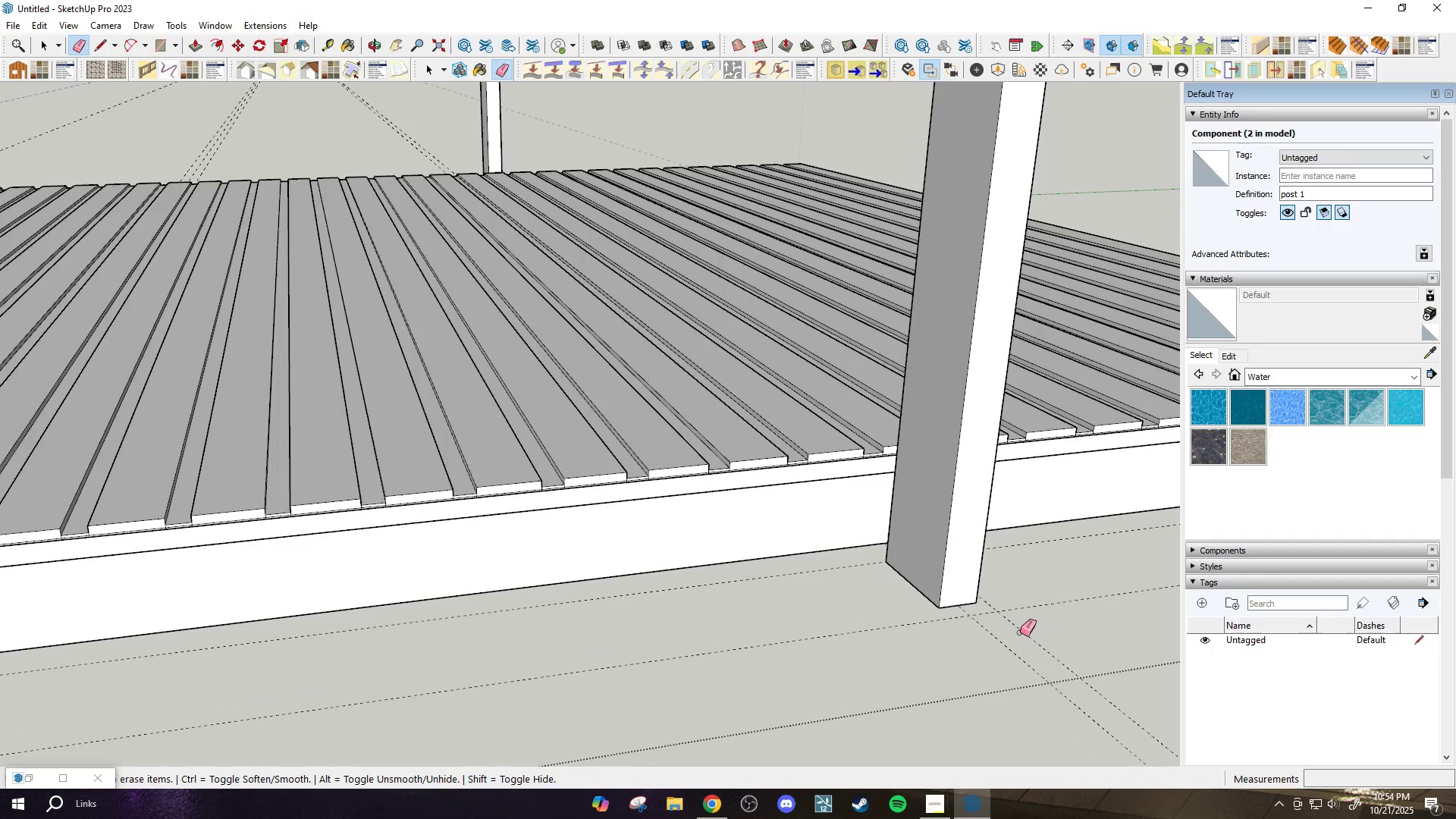 
left_click_drag(start_coordinate=[1021, 632], to_coordinate=[1034, 621])
 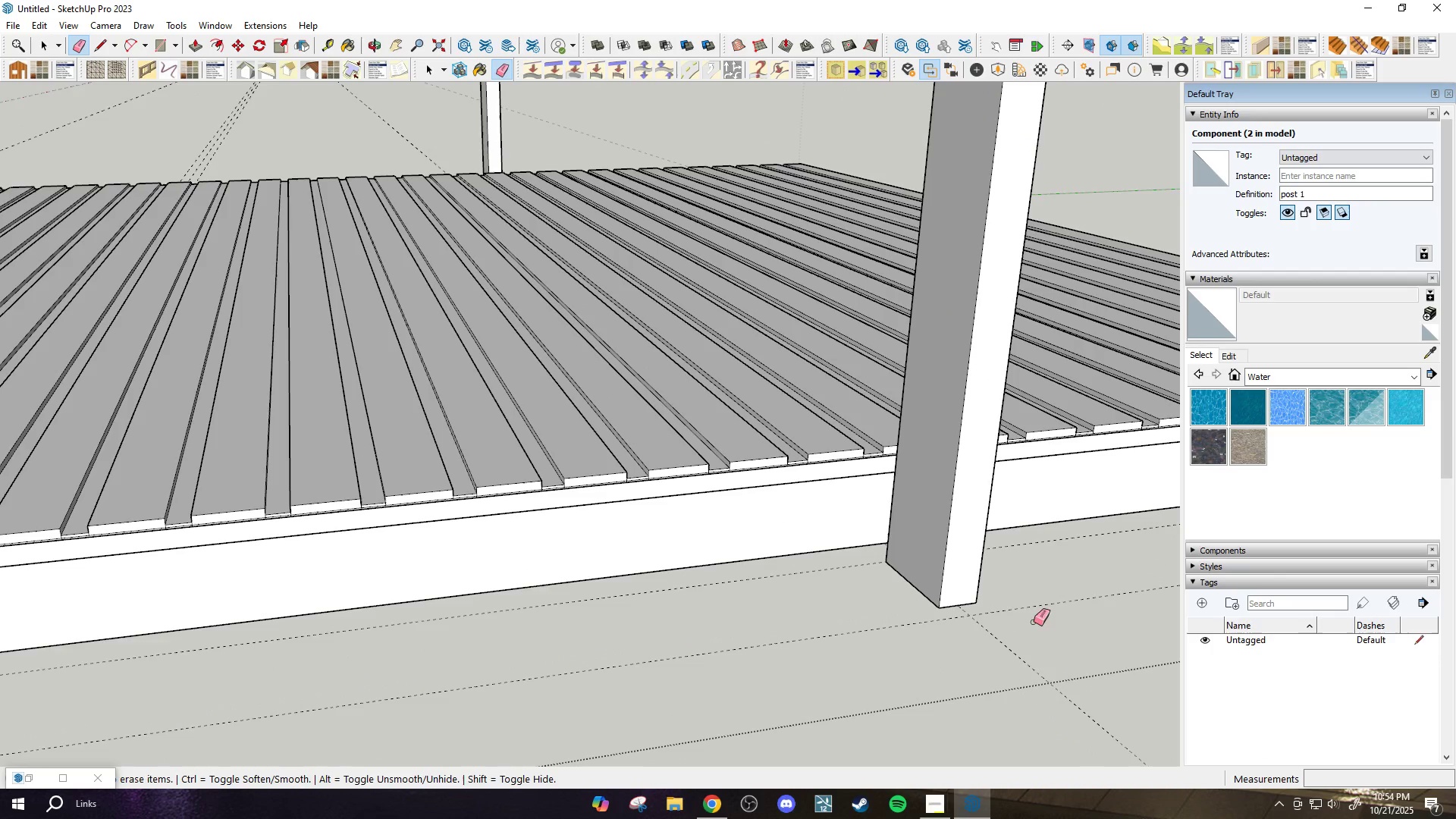 
scroll: coordinate [822, 660], scroll_direction: down, amount: 23.0
 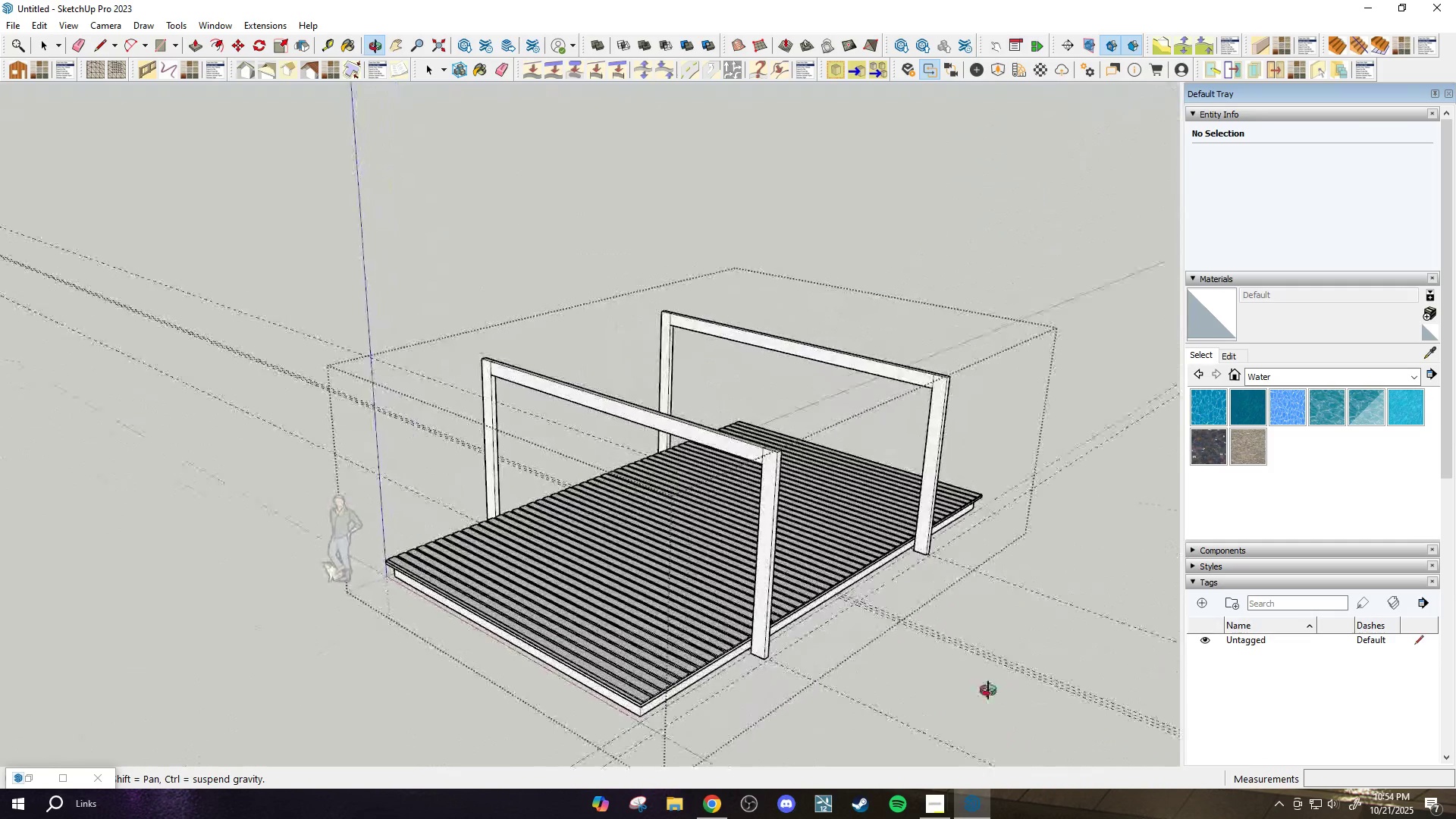 
scroll: coordinate [659, 685], scroll_direction: up, amount: 5.0
 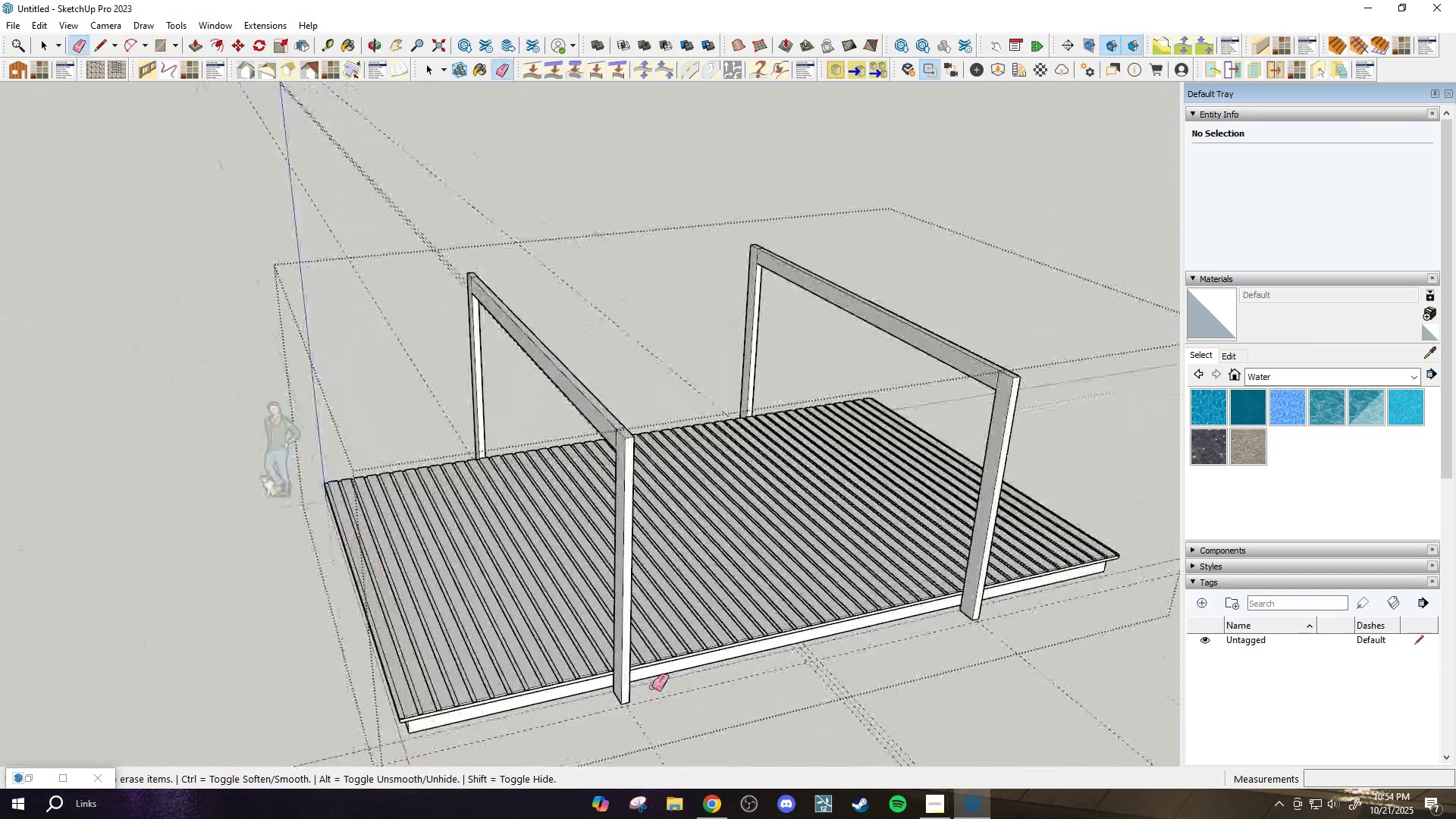 
key(Space)
 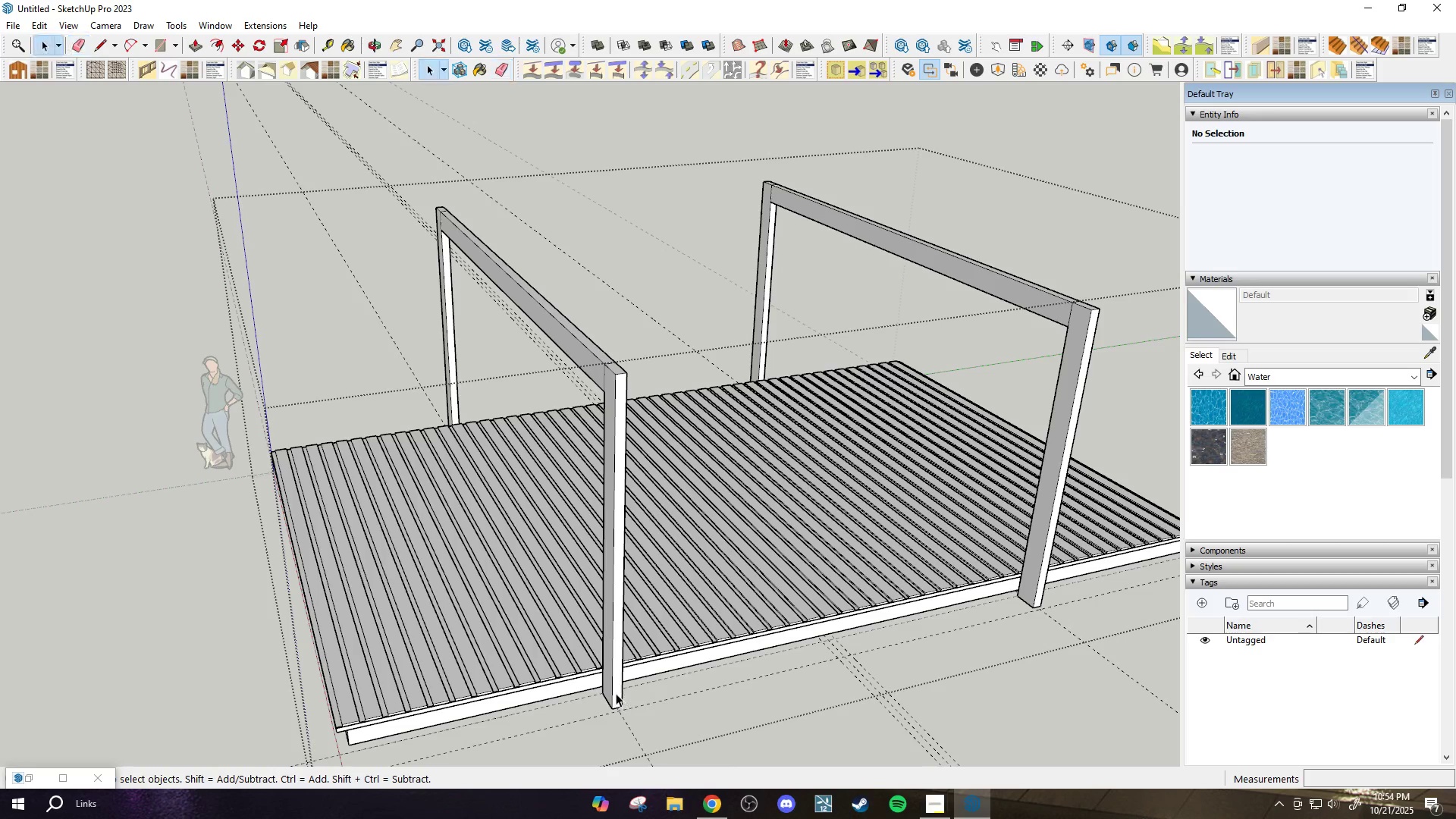 
scroll: coordinate [614, 698], scroll_direction: up, amount: 5.0
 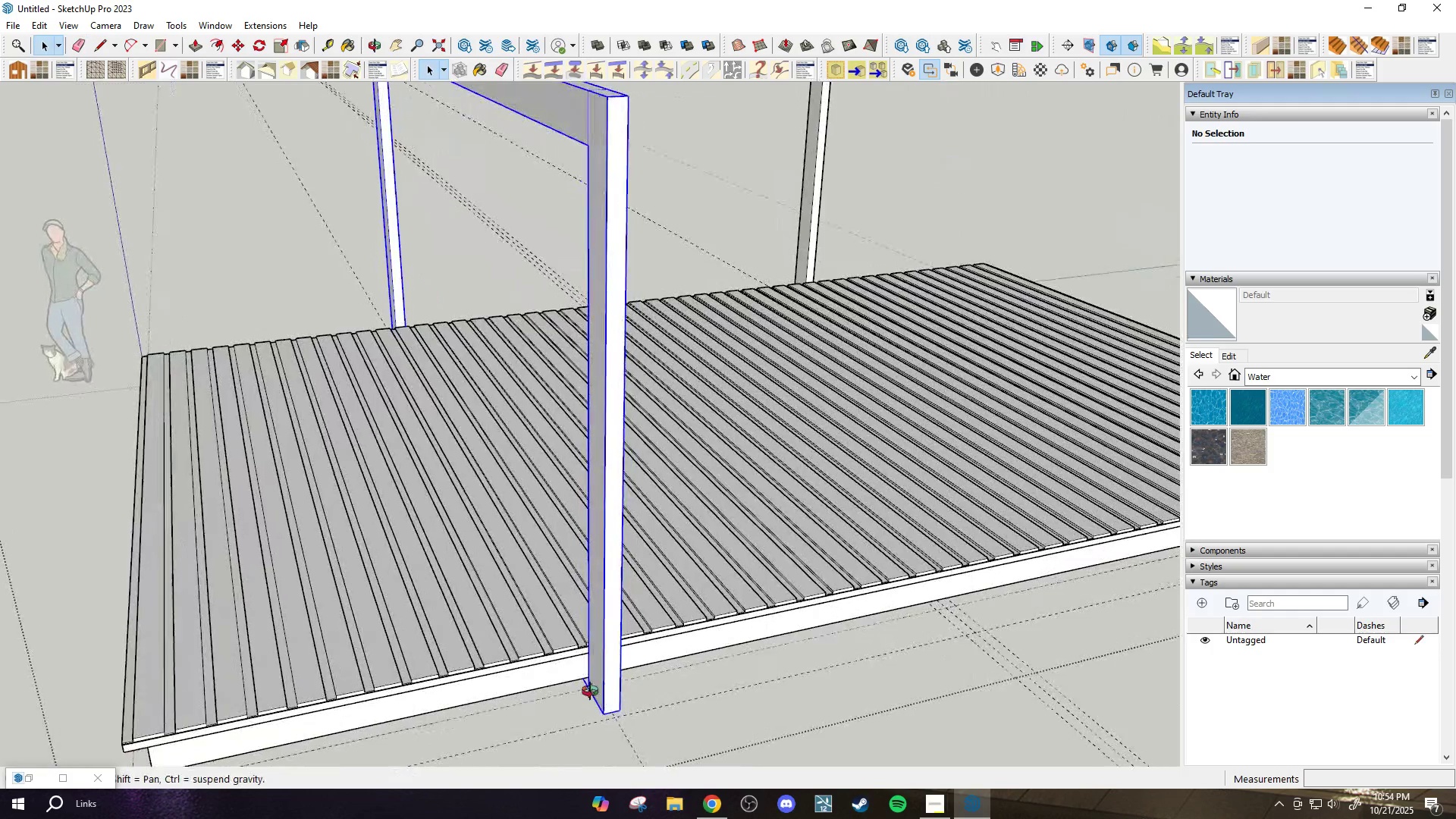 
key(M)
 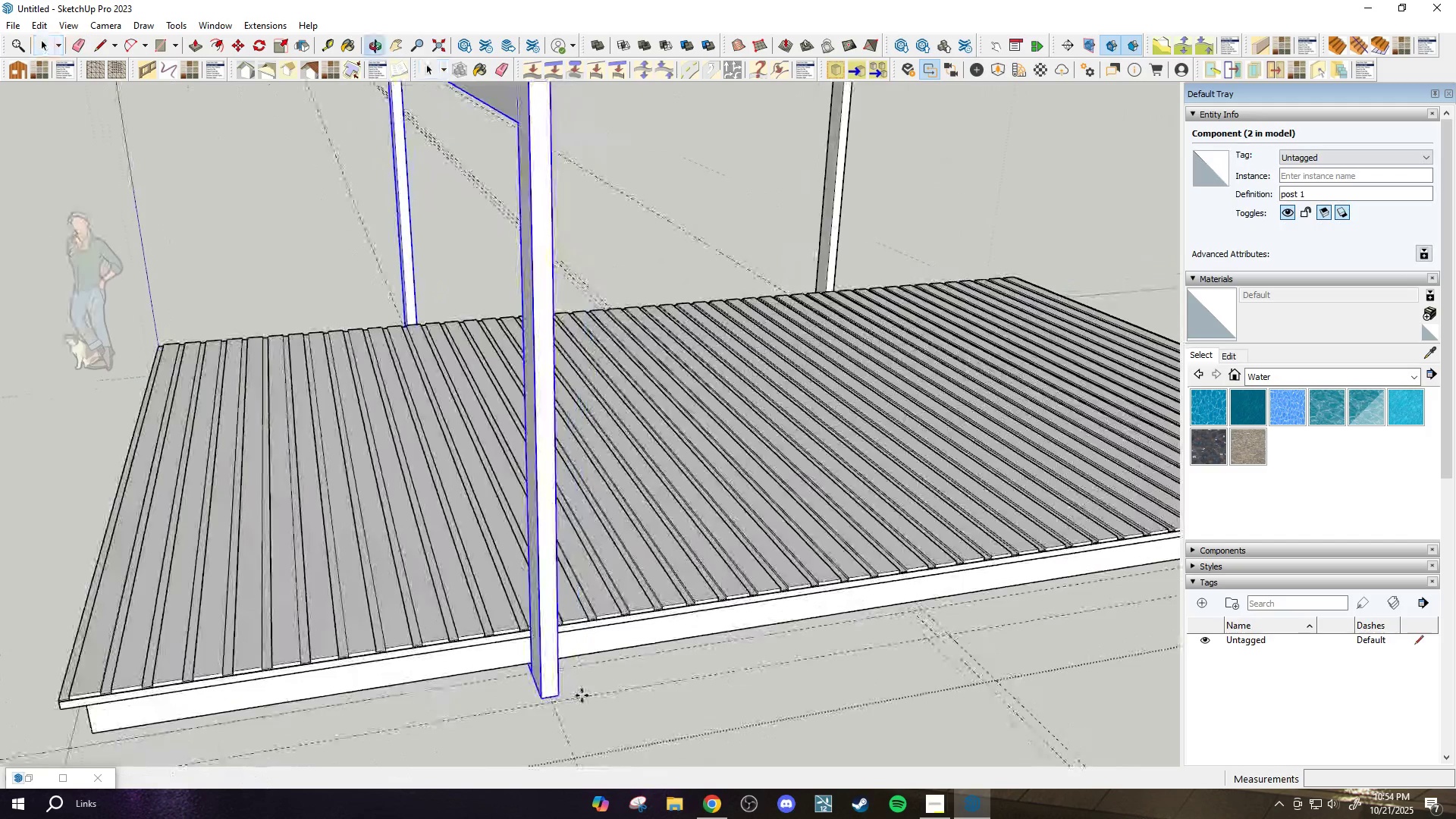 
scroll: coordinate [519, 689], scroll_direction: up, amount: 10.0
 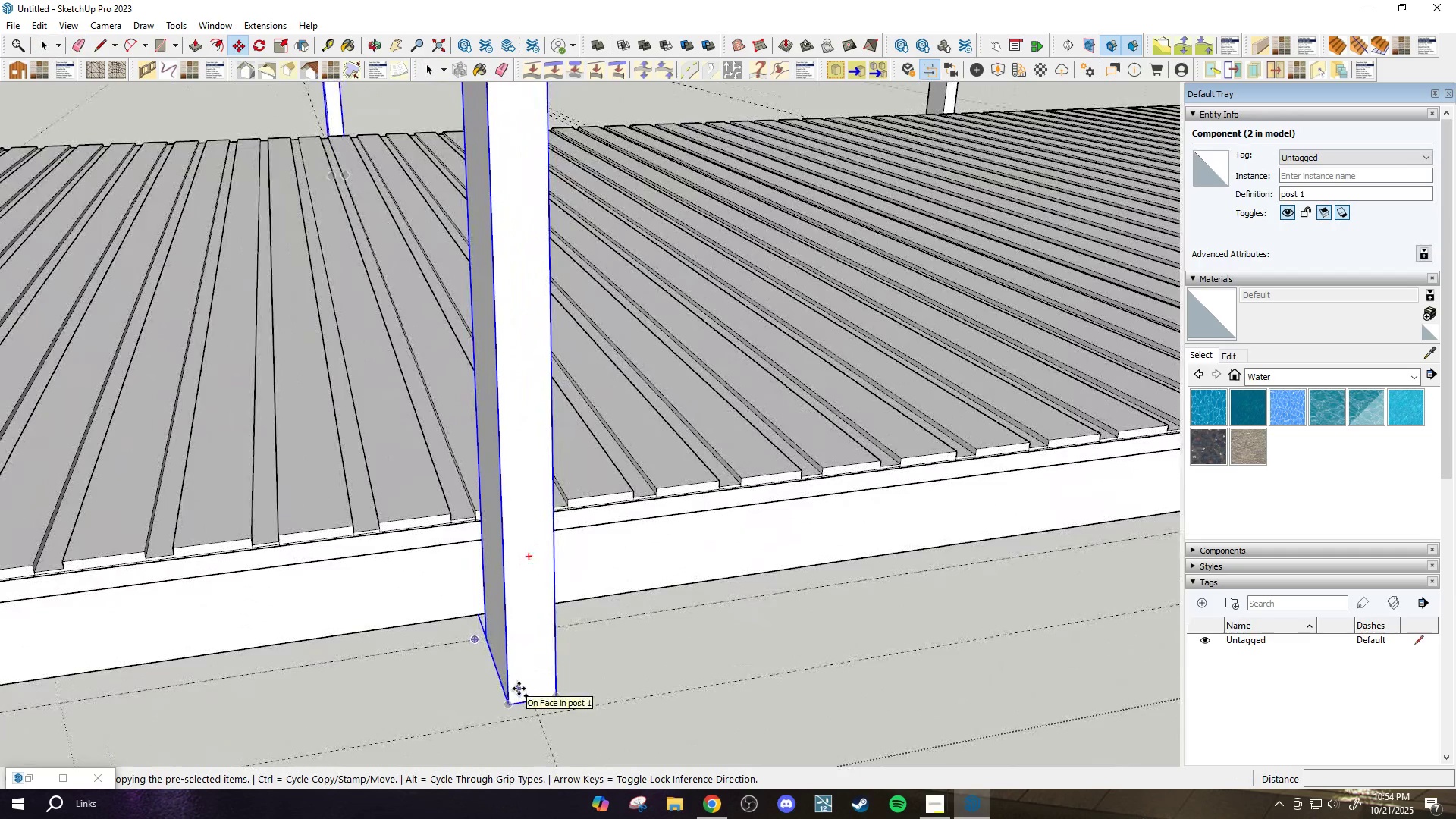 
key(Control+ControlLeft)
 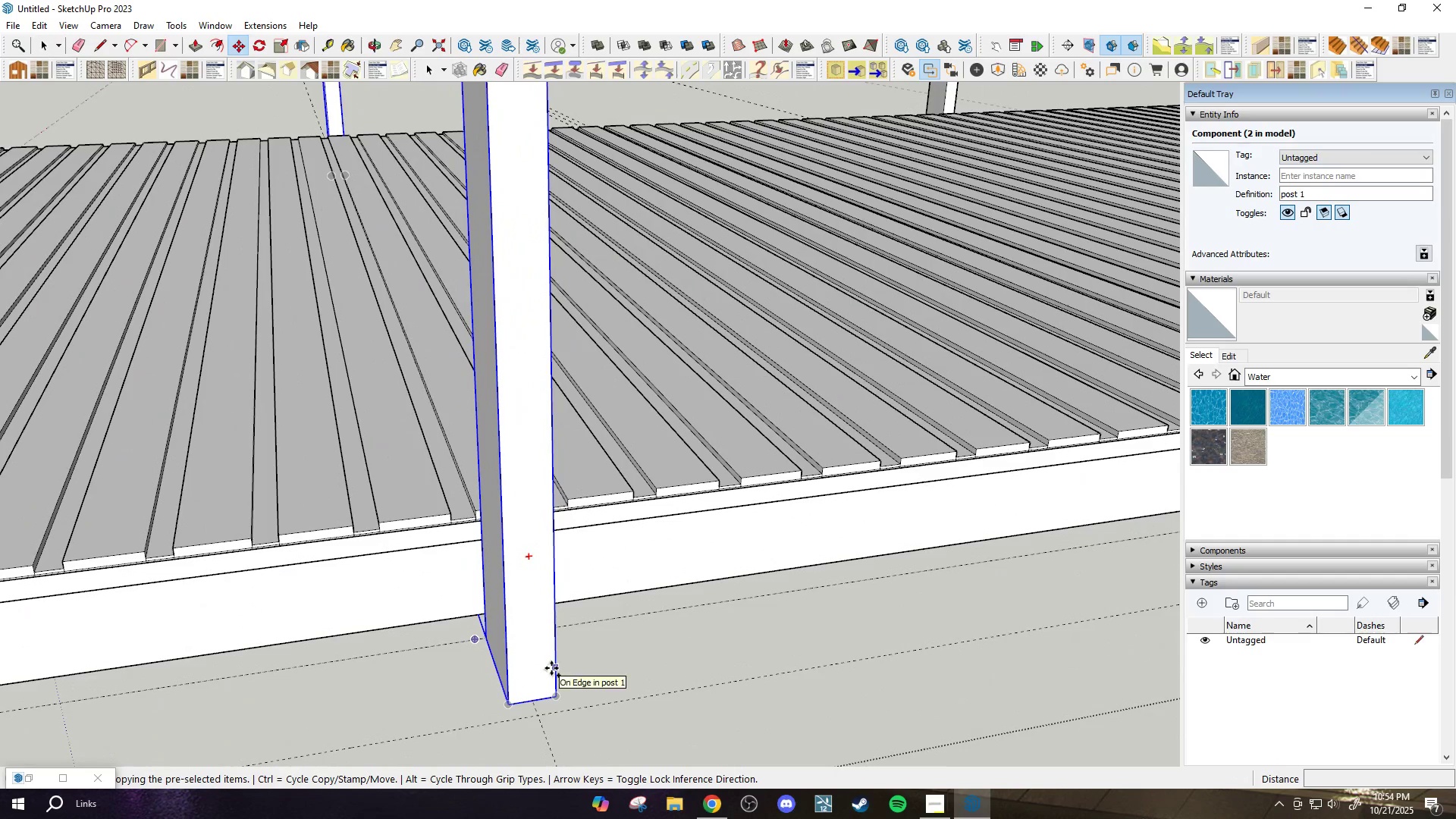 
scroll: coordinate [557, 674], scroll_direction: up, amount: 3.0
 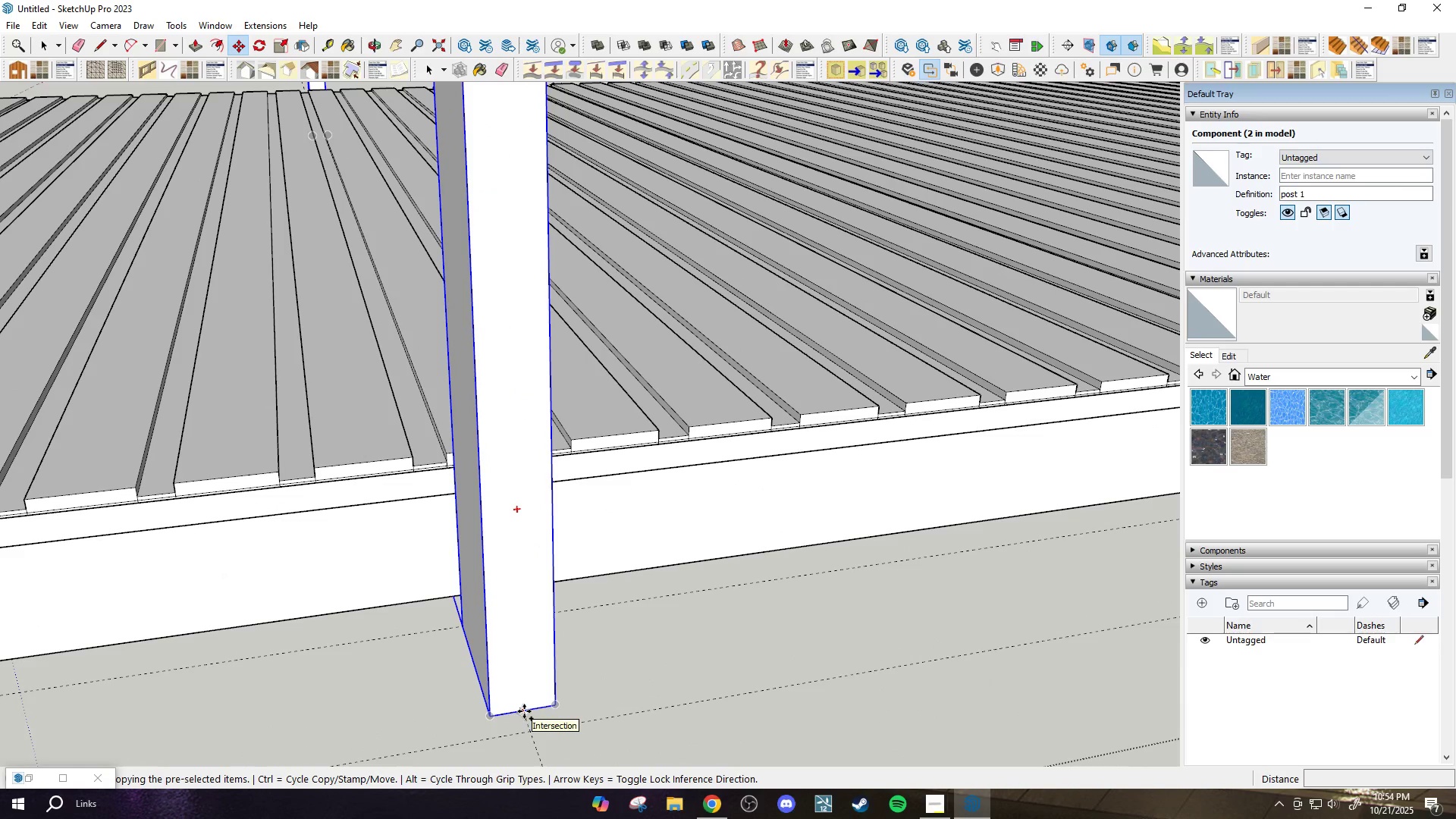 
scroll: coordinate [725, 604], scroll_direction: down, amount: 8.0
 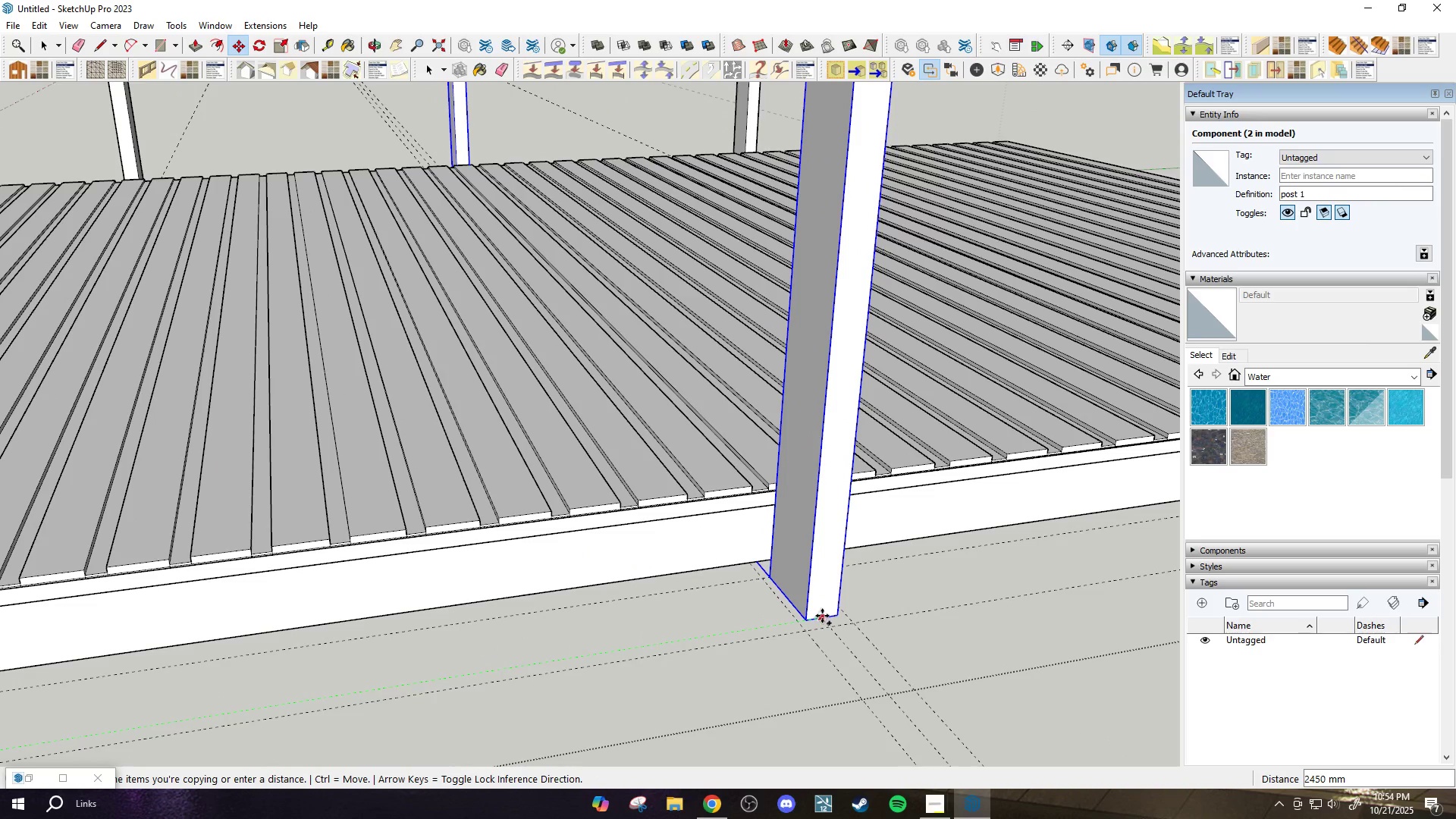 
left_click([824, 617])
 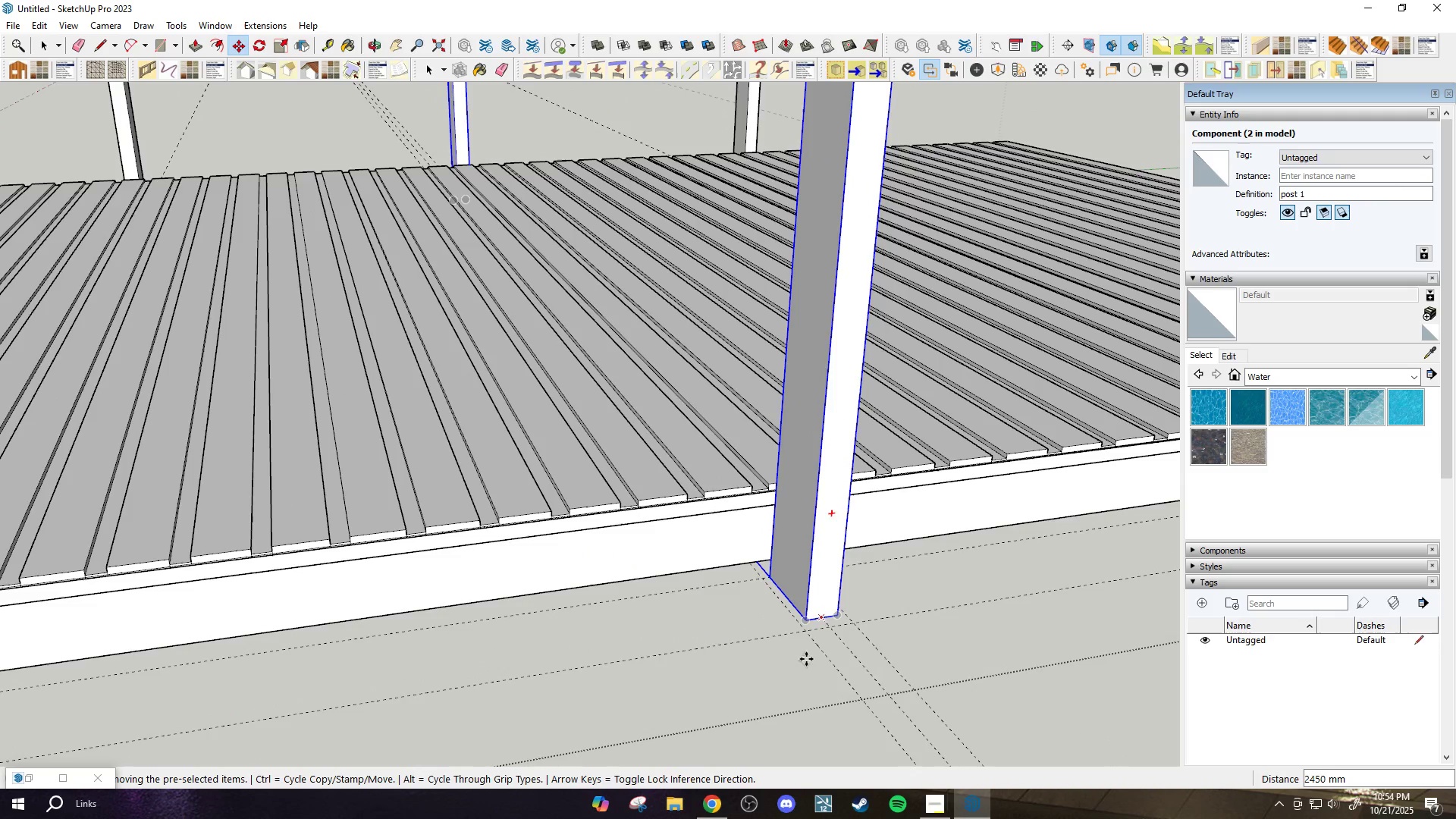 
scroll: coordinate [765, 698], scroll_direction: down, amount: 15.0
 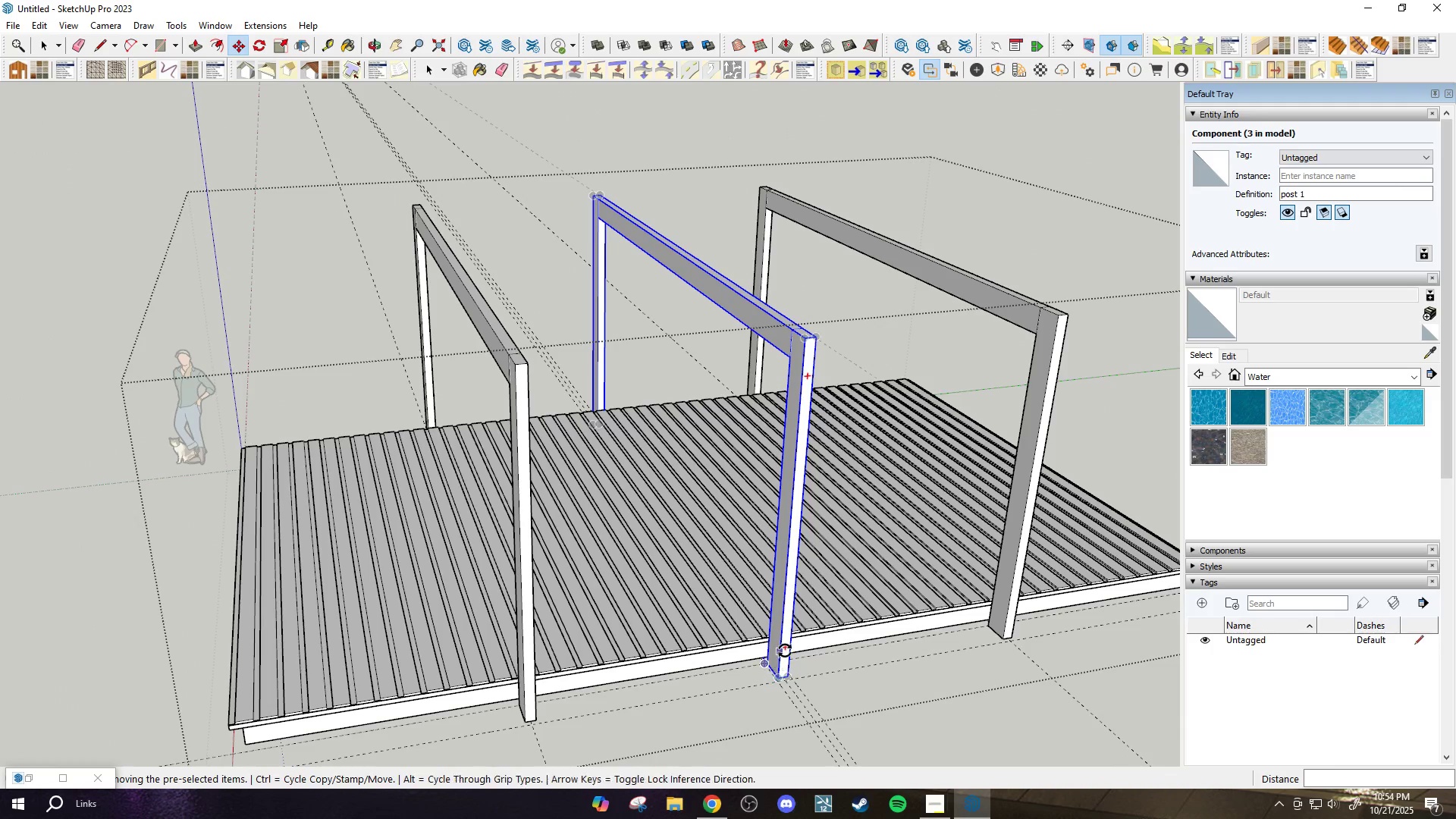 
key(Space)
 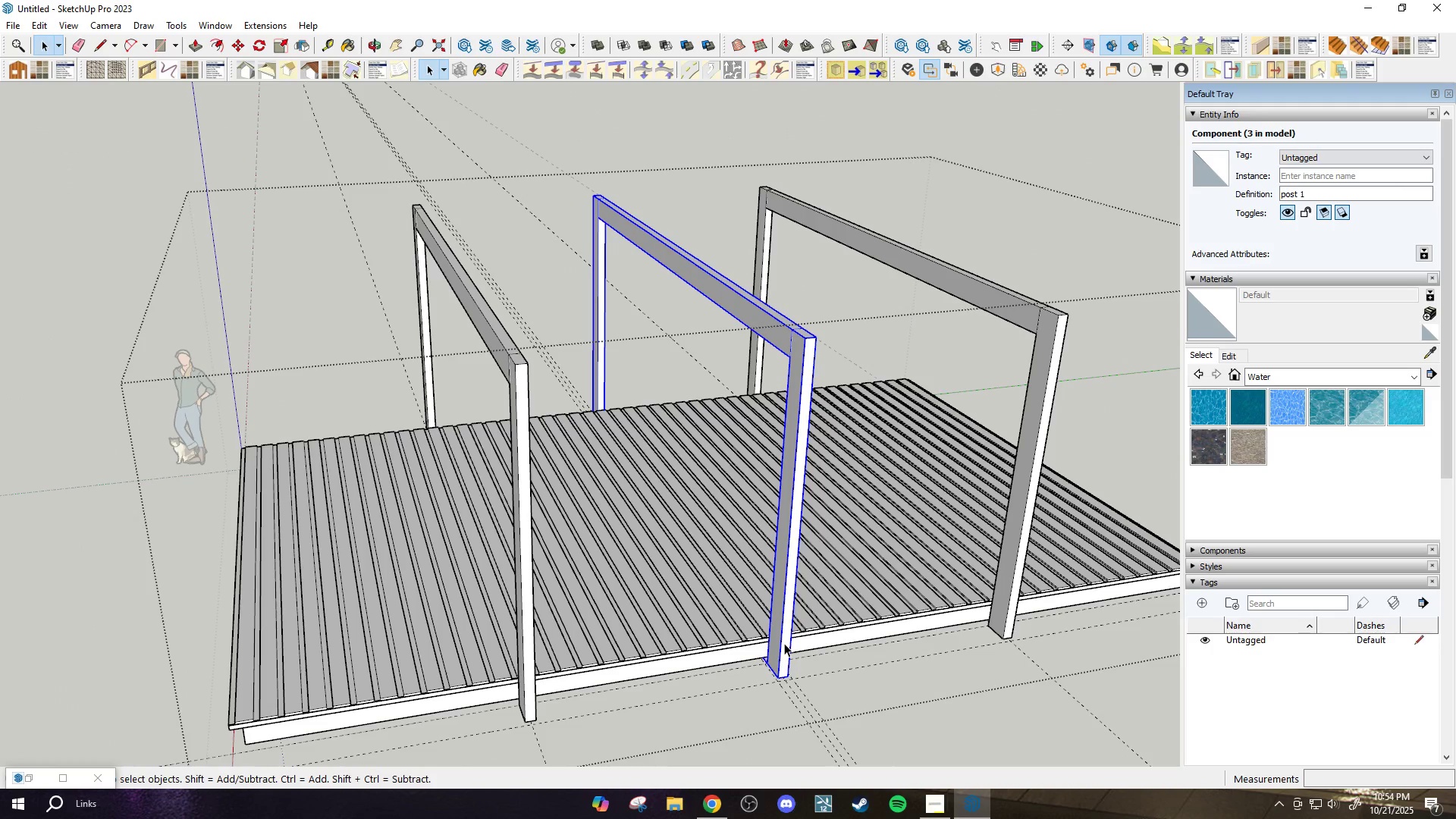 
key(Delete)
 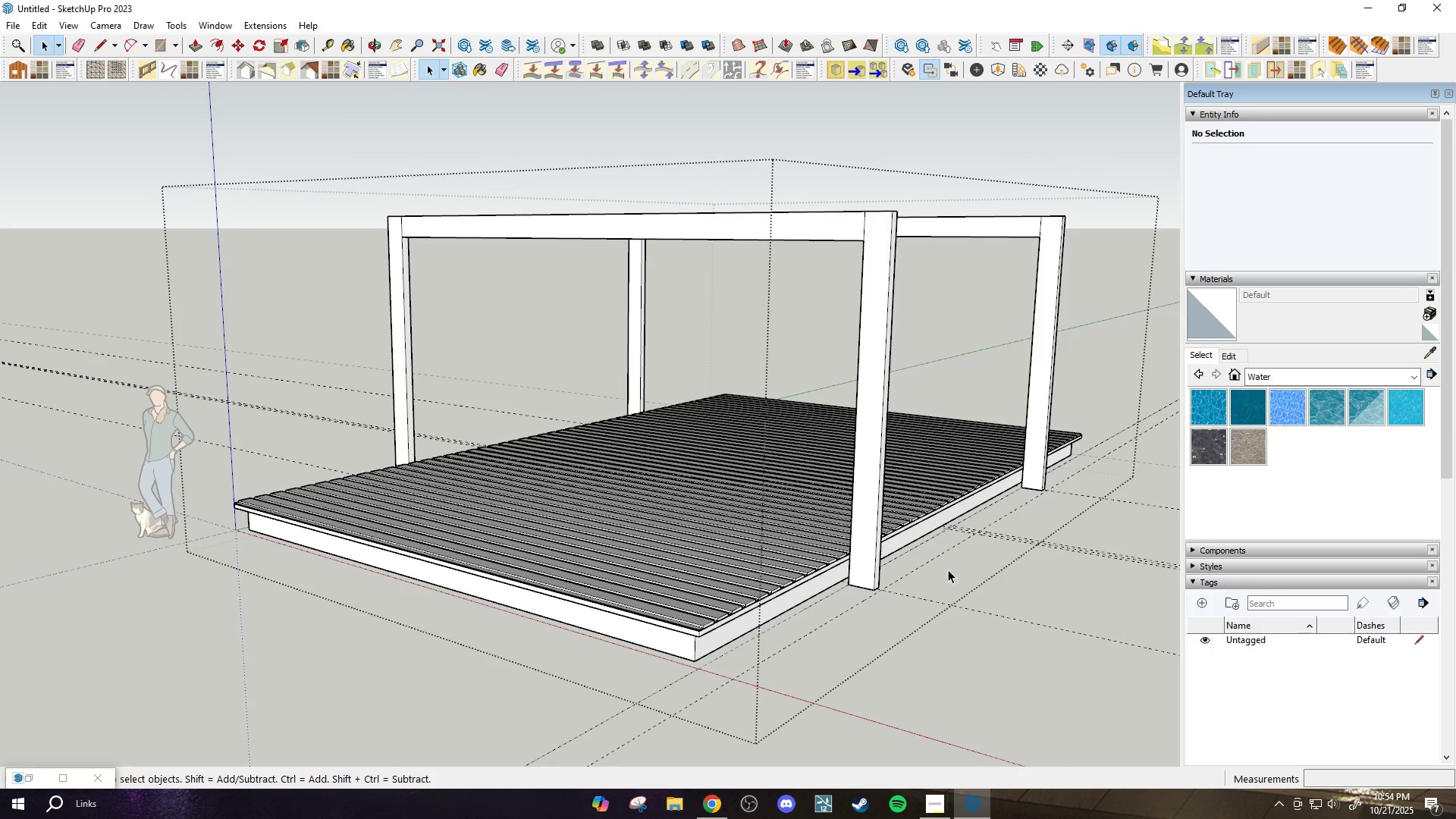 
wait(6.22)
 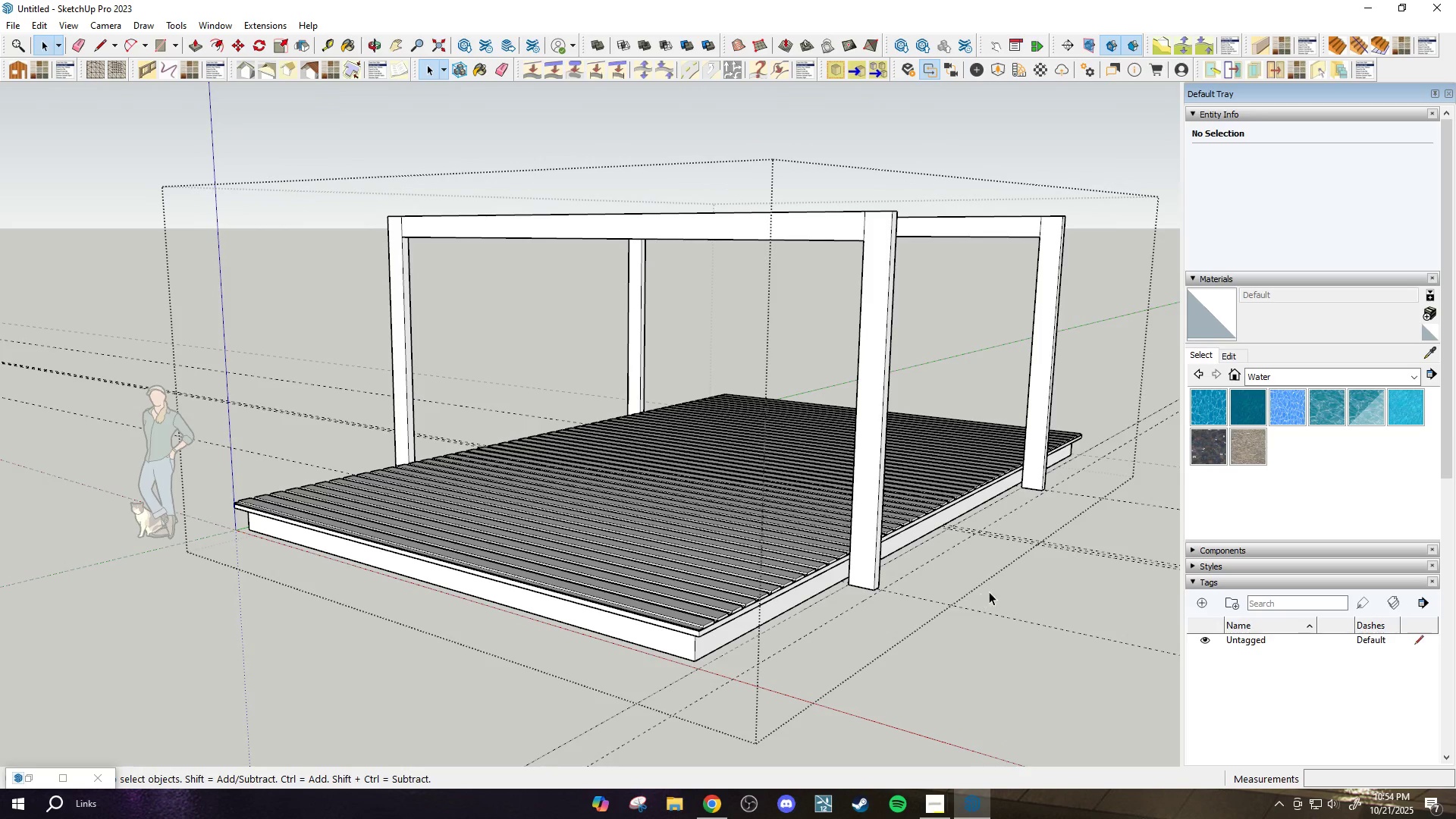 
left_click([1298, 371])
 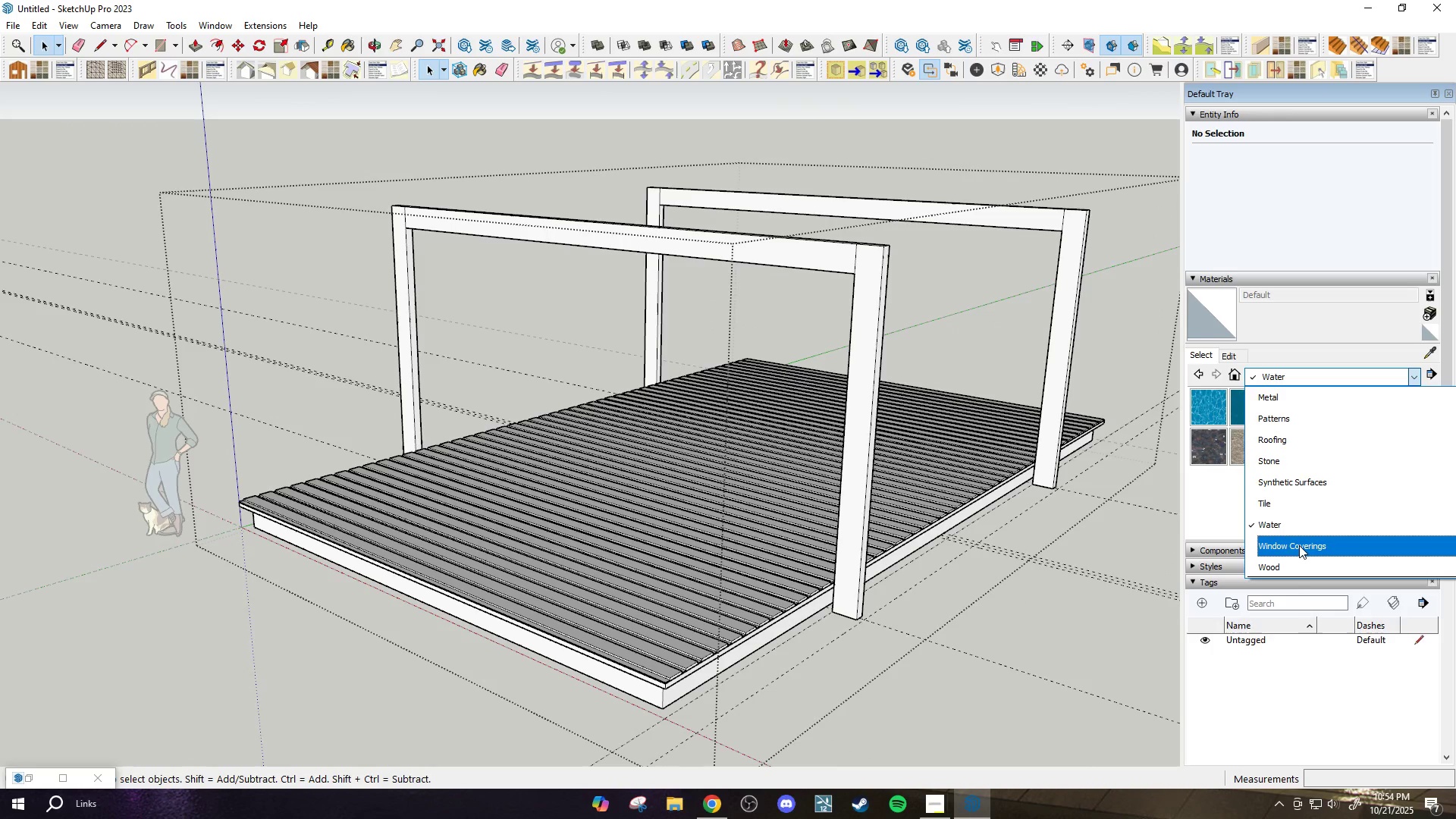 
left_click([1292, 563])
 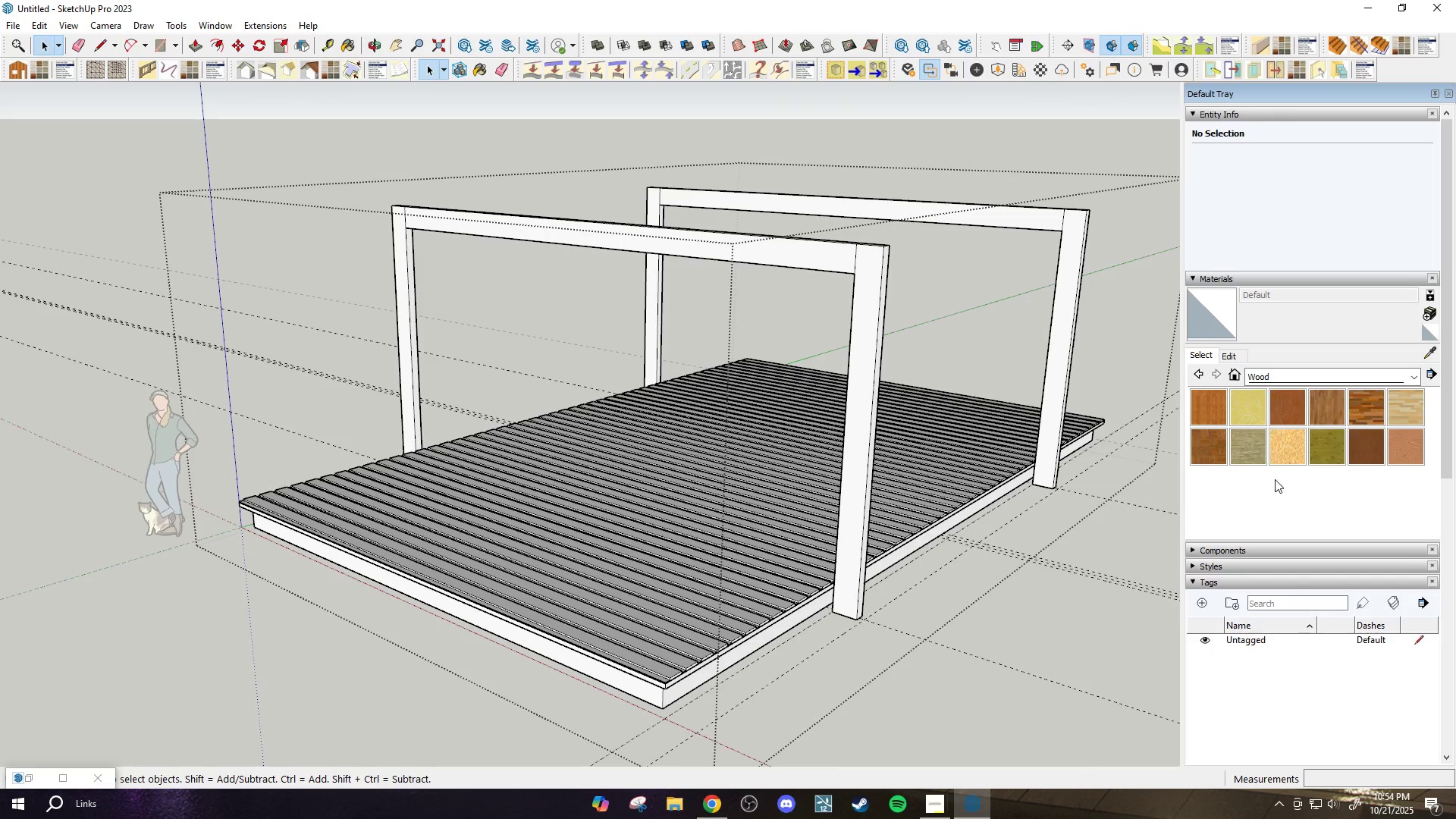 
left_click([1291, 408])
 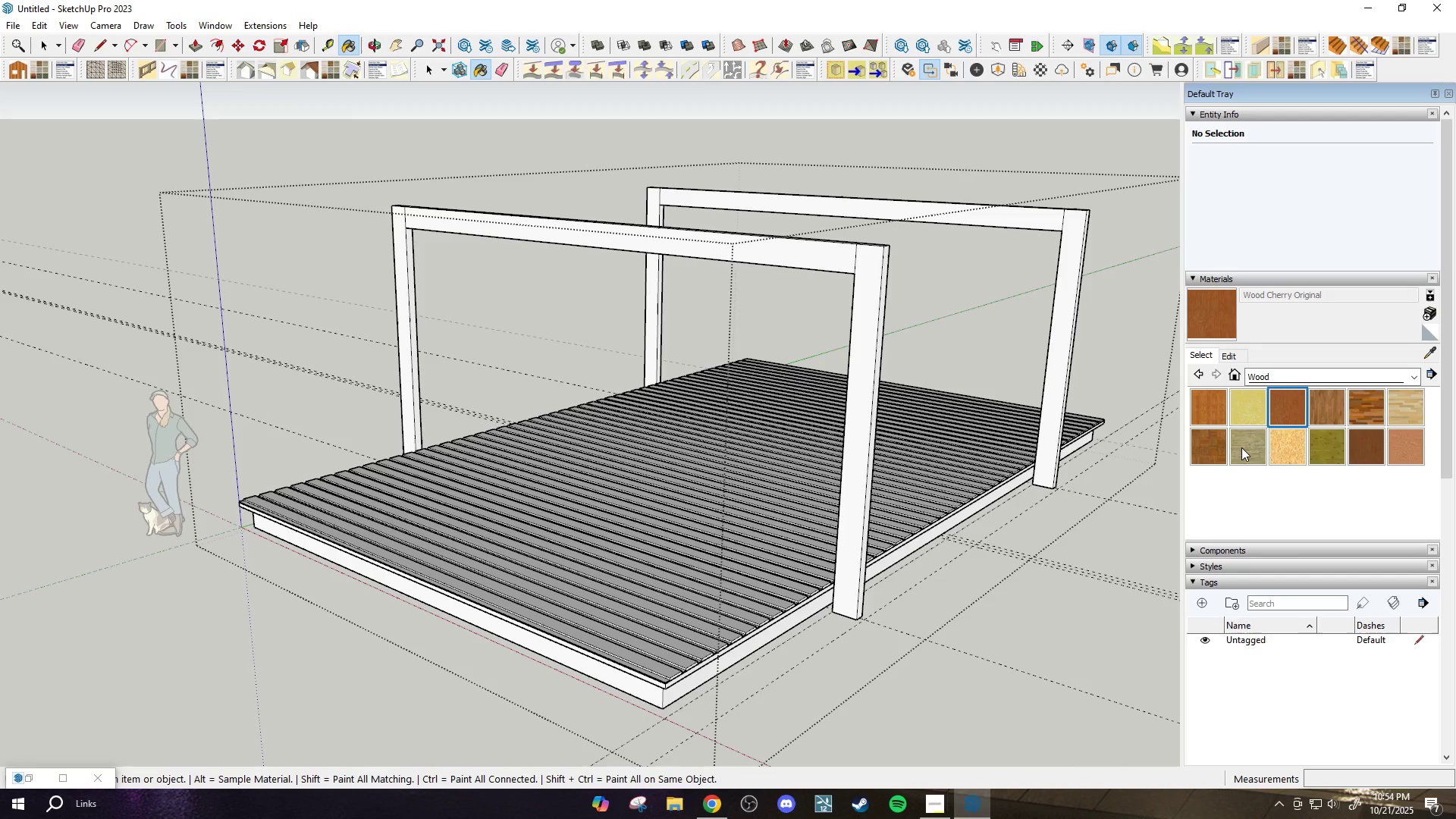 
left_click([1211, 444])
 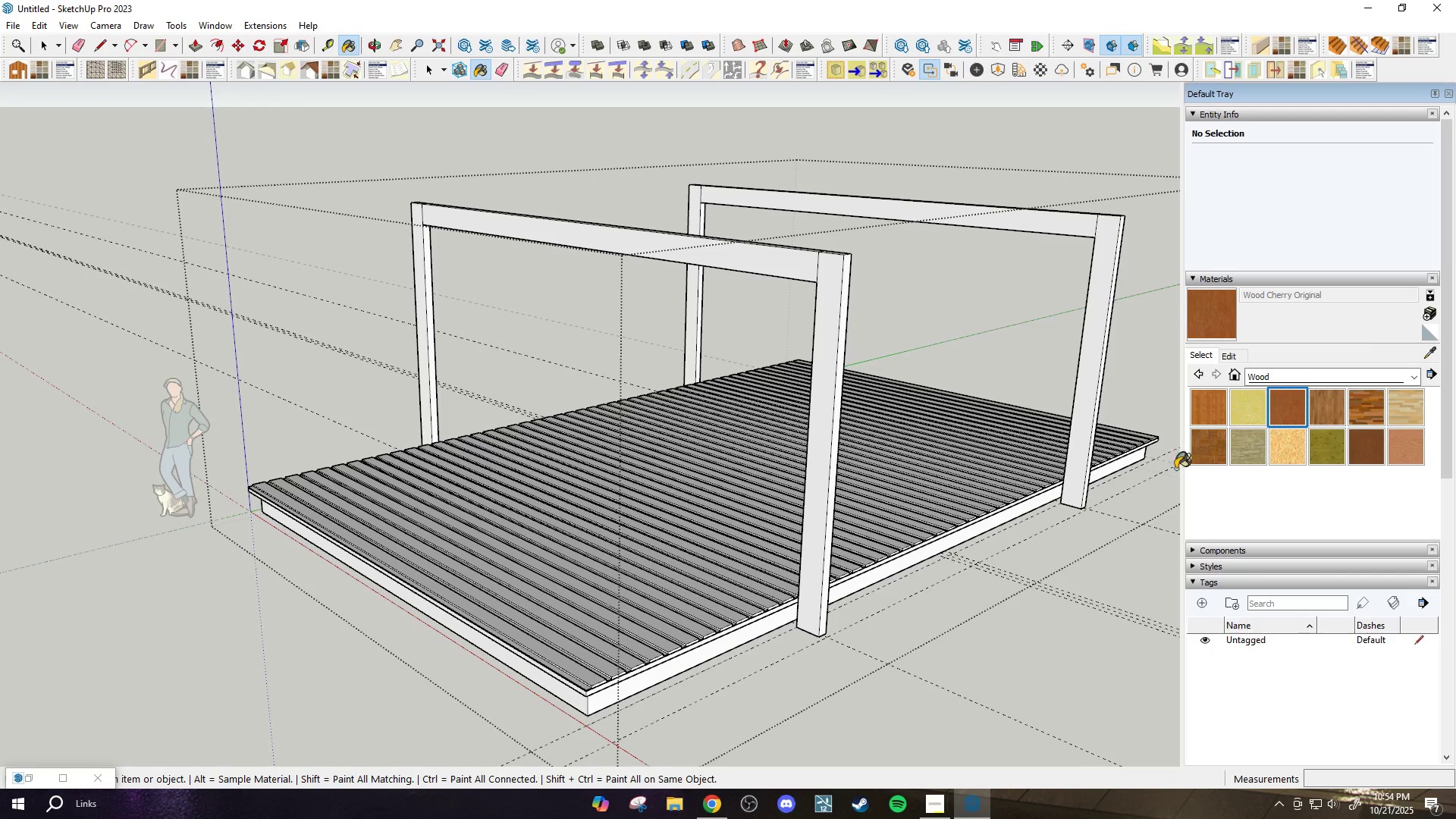 
left_click([1357, 446])
 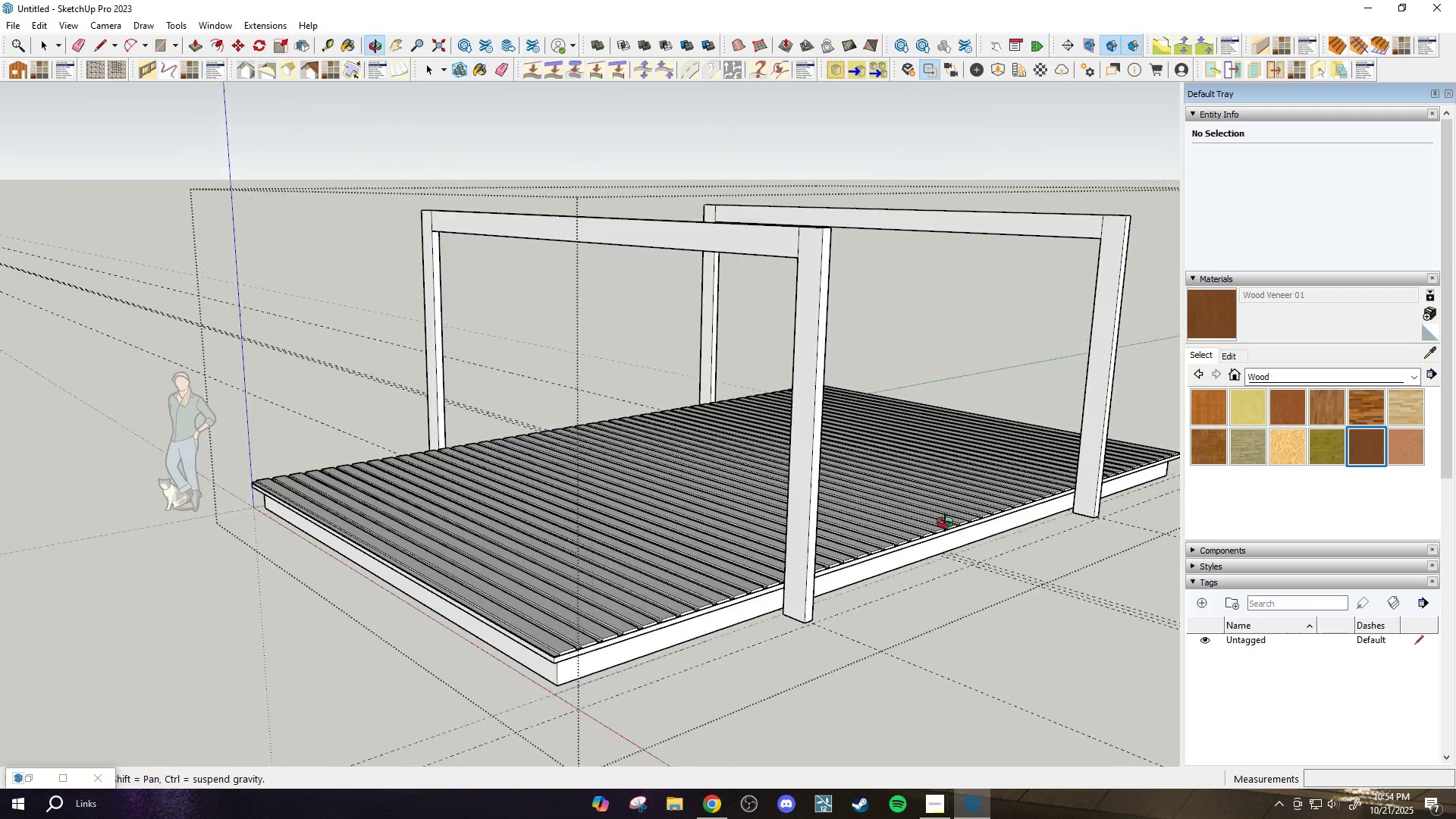 
key(Space)
 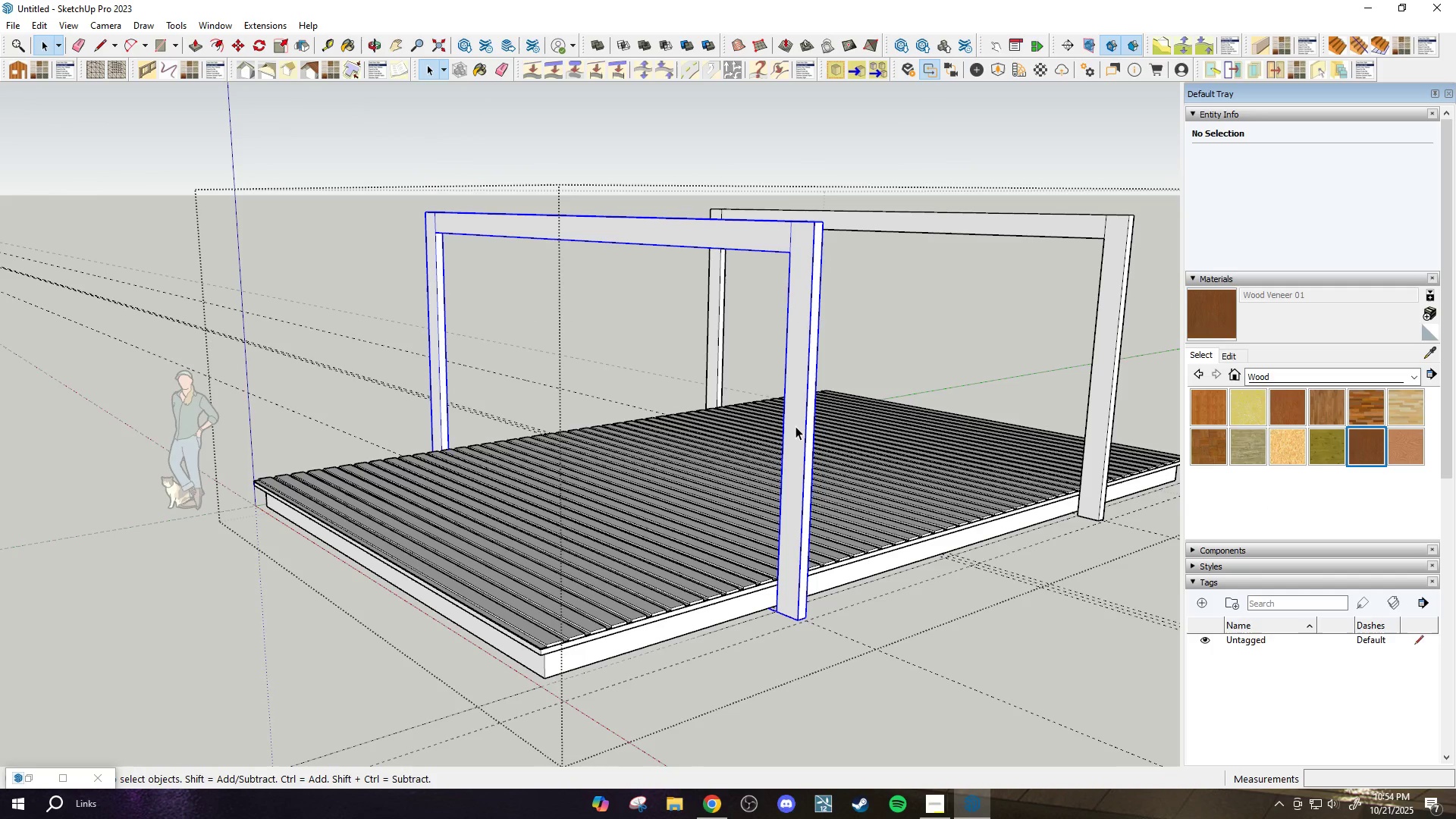 
double_click([795, 426])
 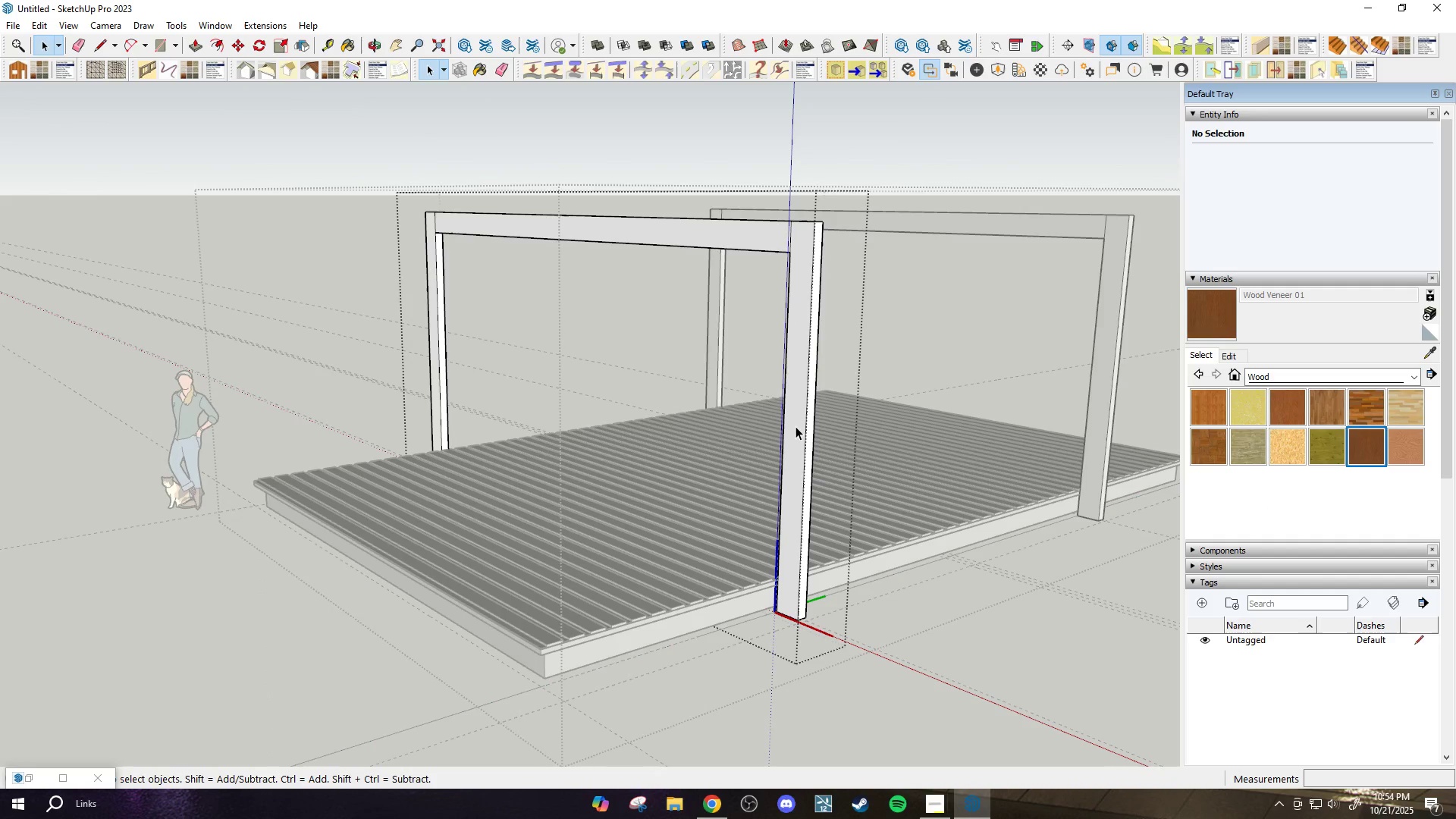 
triple_click([795, 426])
 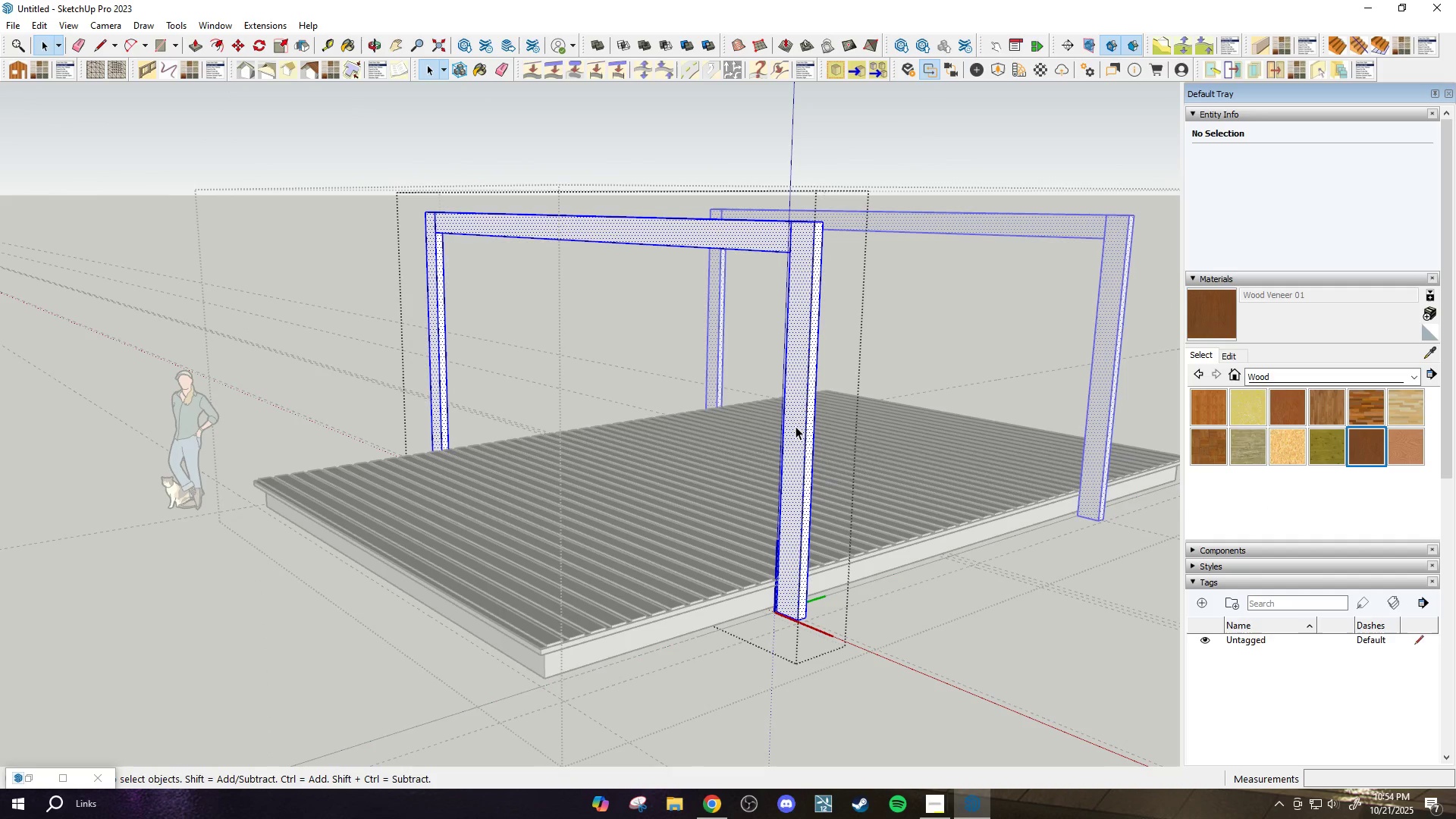 
triple_click([795, 426])
 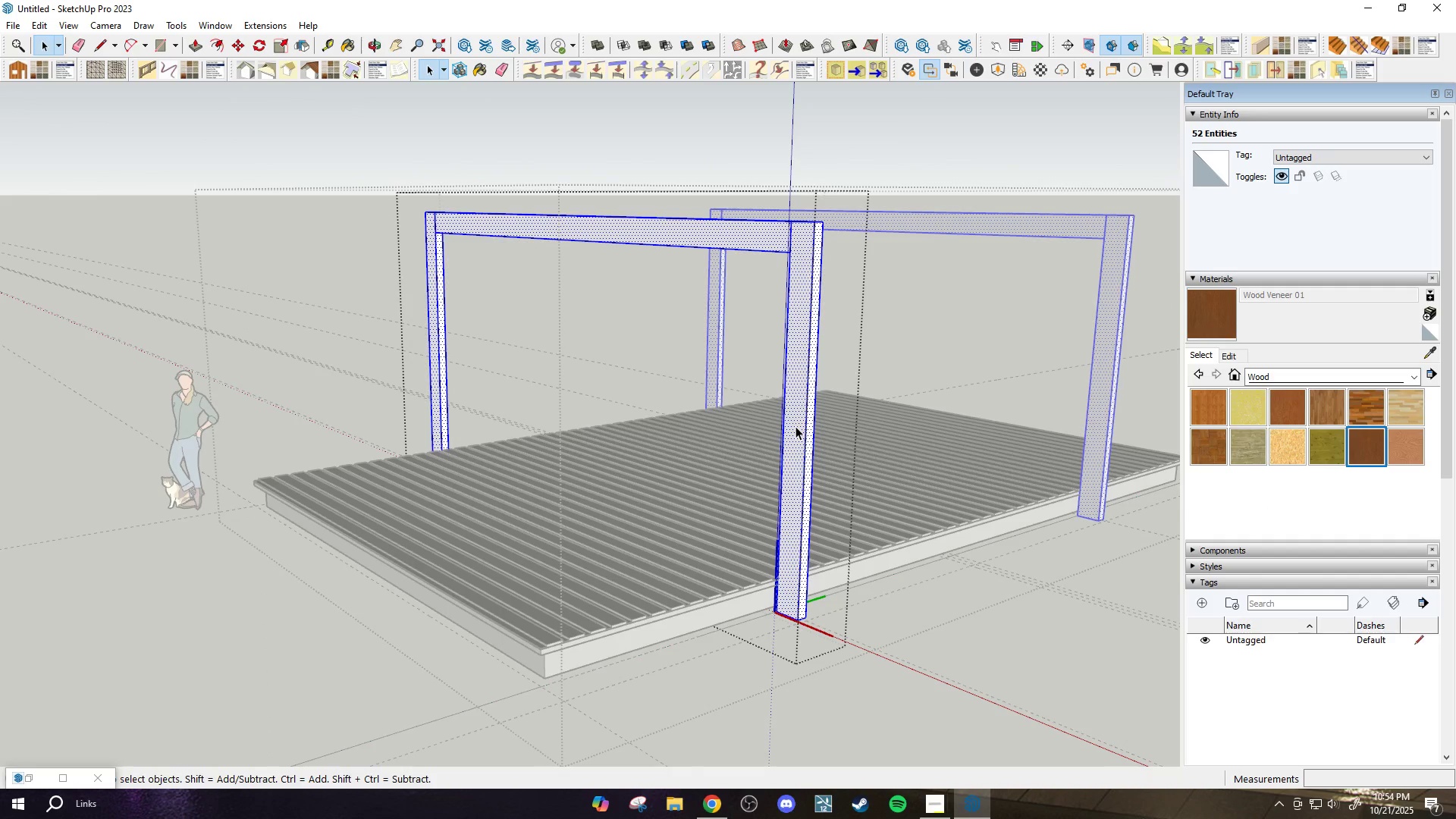 
key(B)
 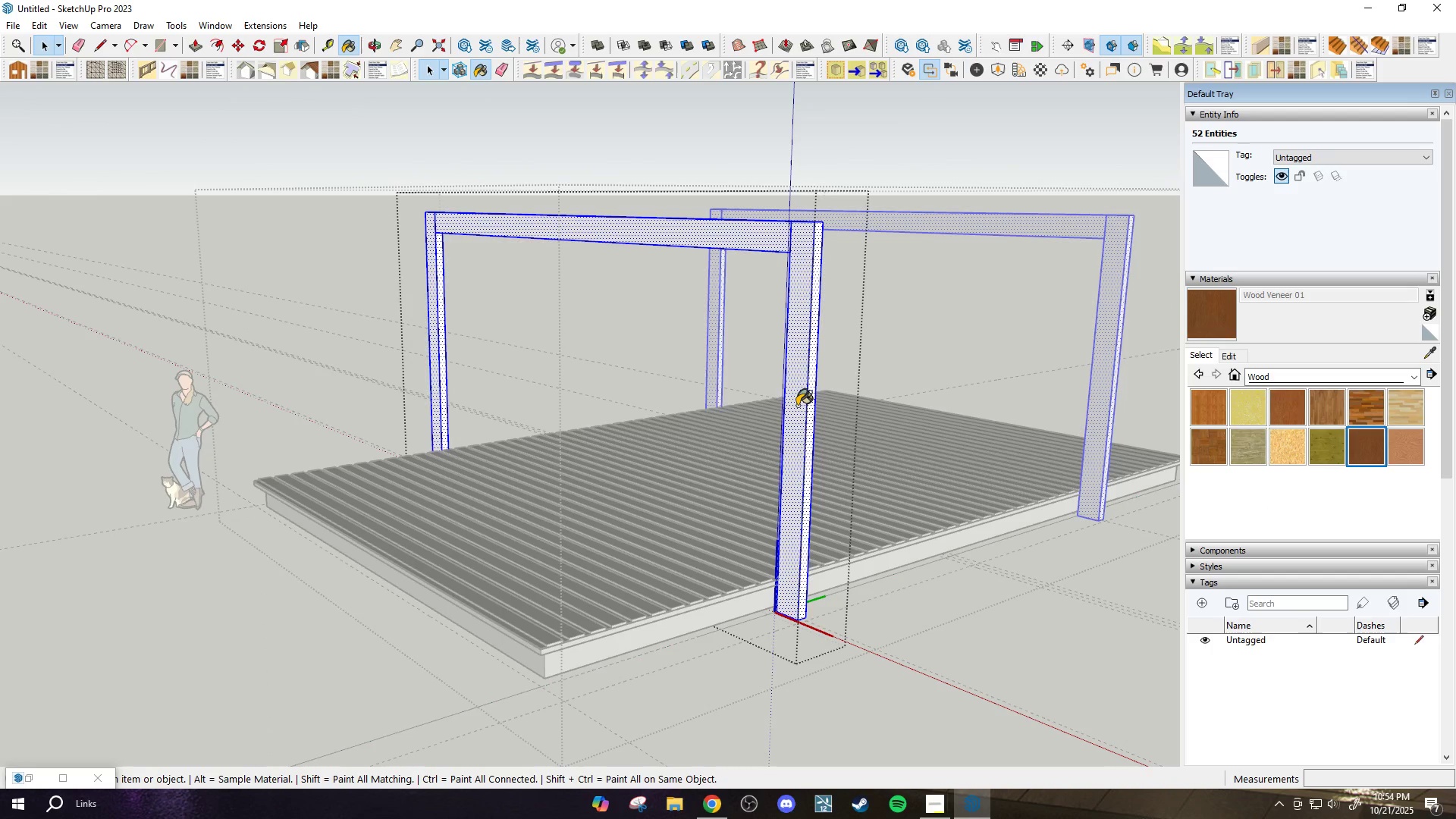 
left_click([797, 406])
 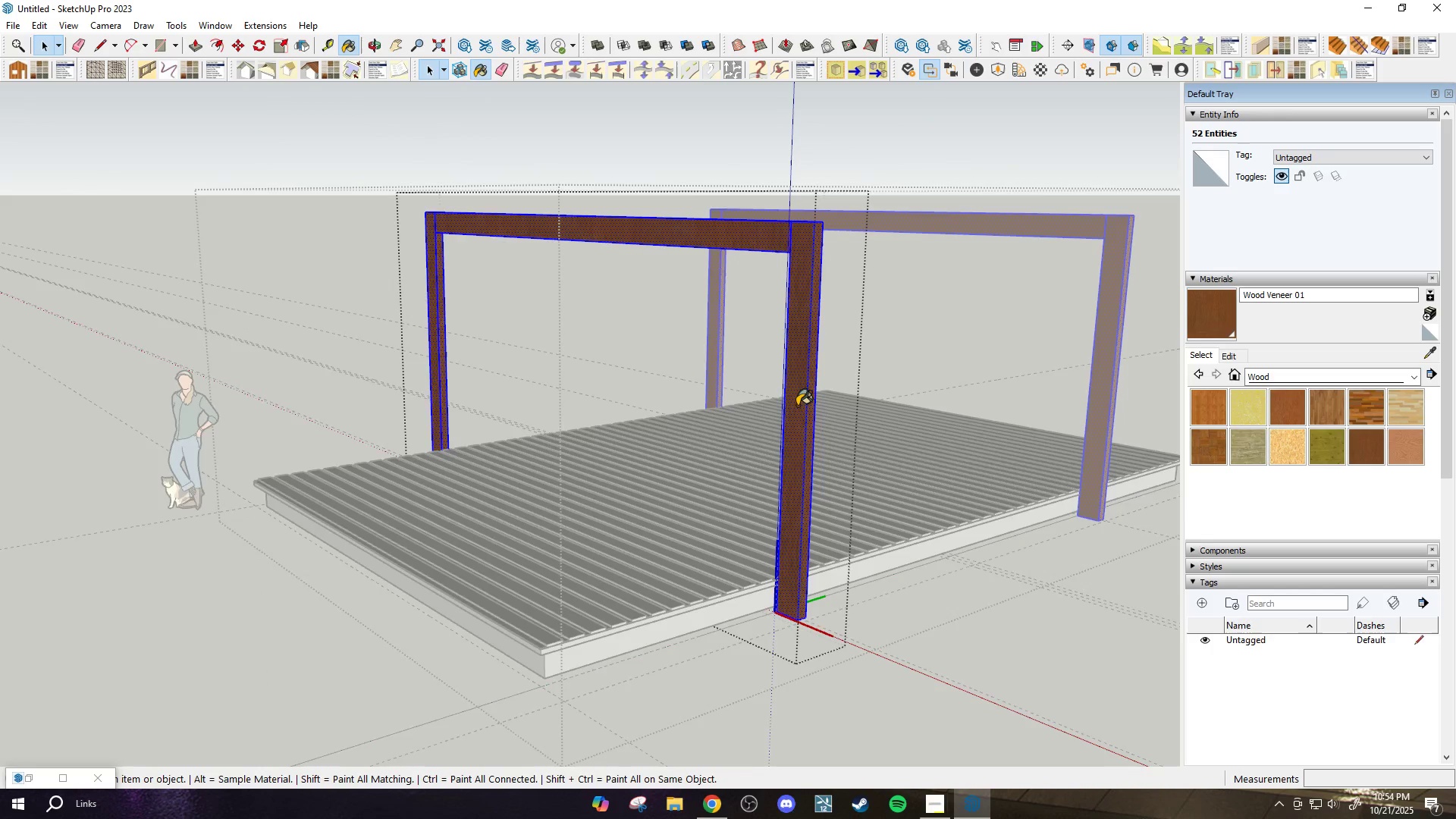 
scroll: coordinate [797, 406], scroll_direction: down, amount: 2.0
 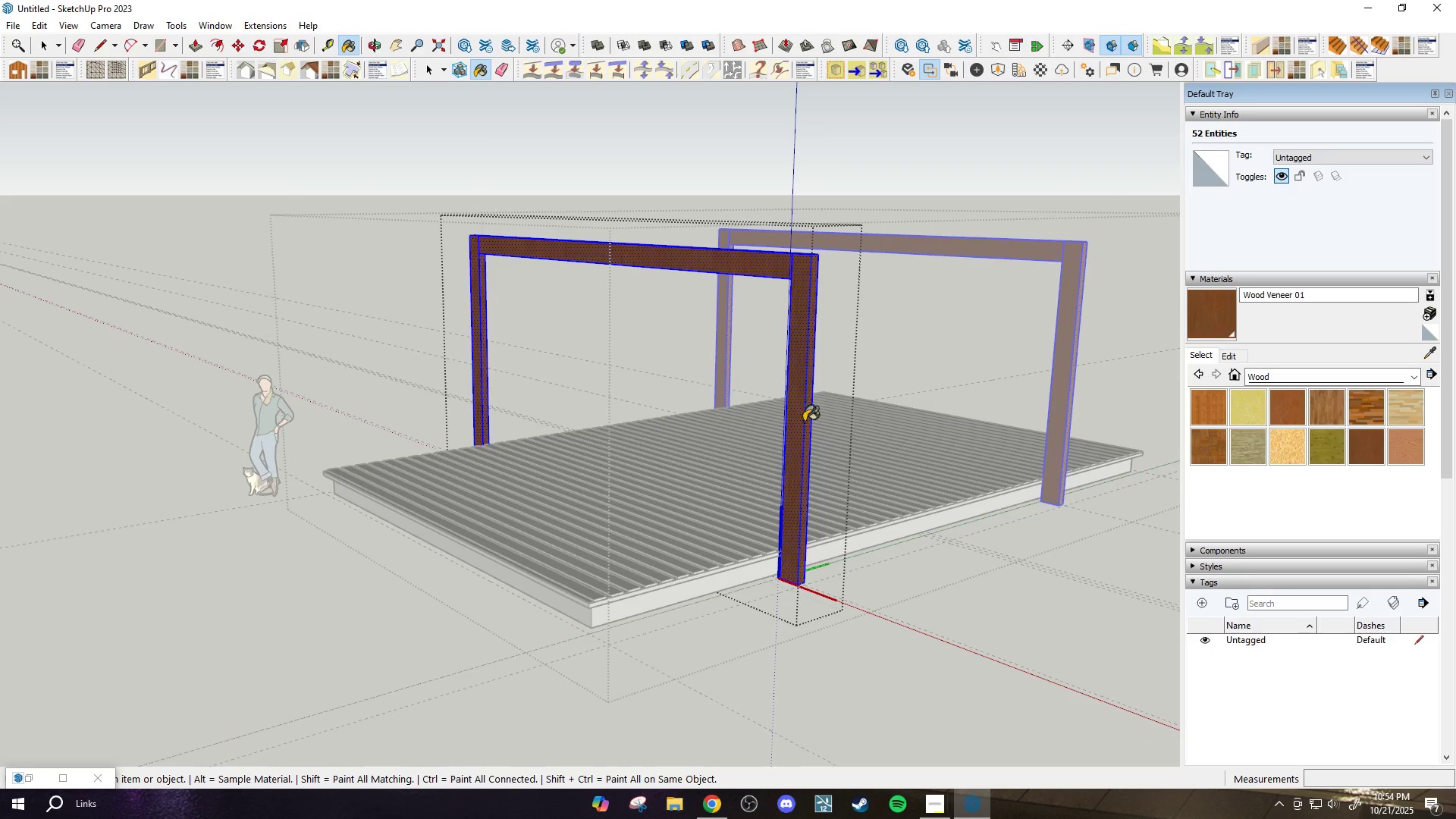 
key(Space)
 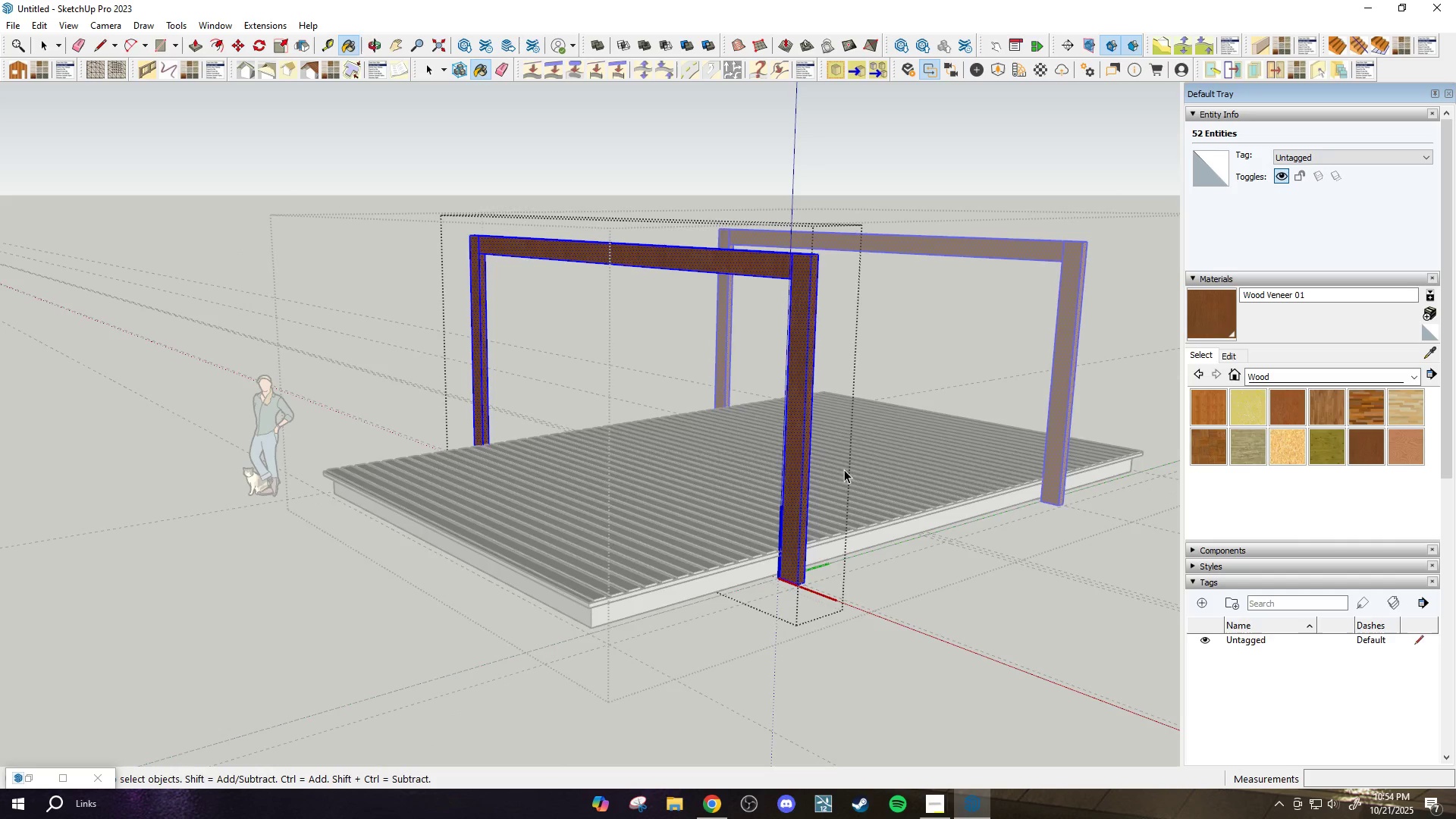 
key(Escape)
 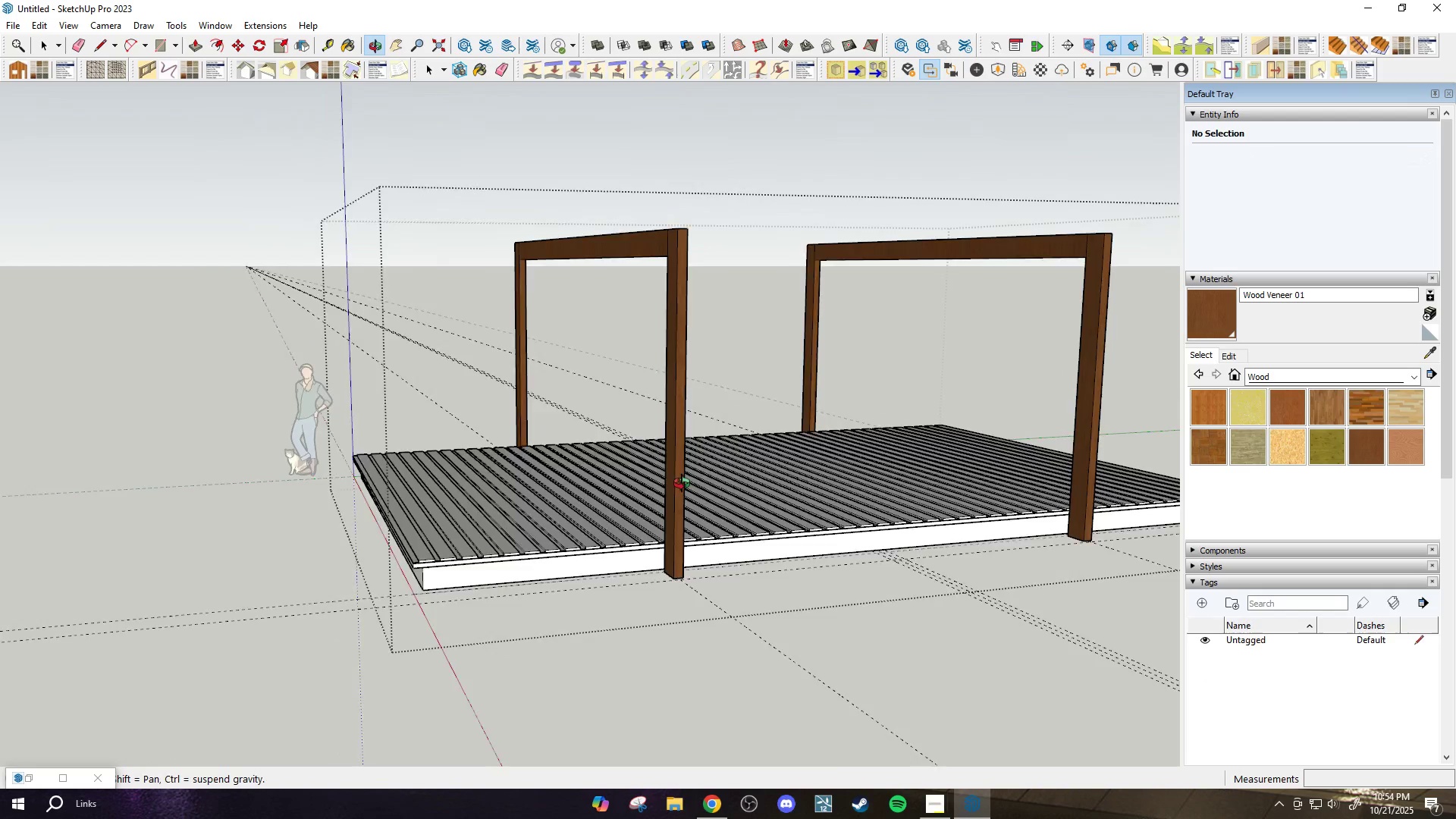 
key(Escape)
 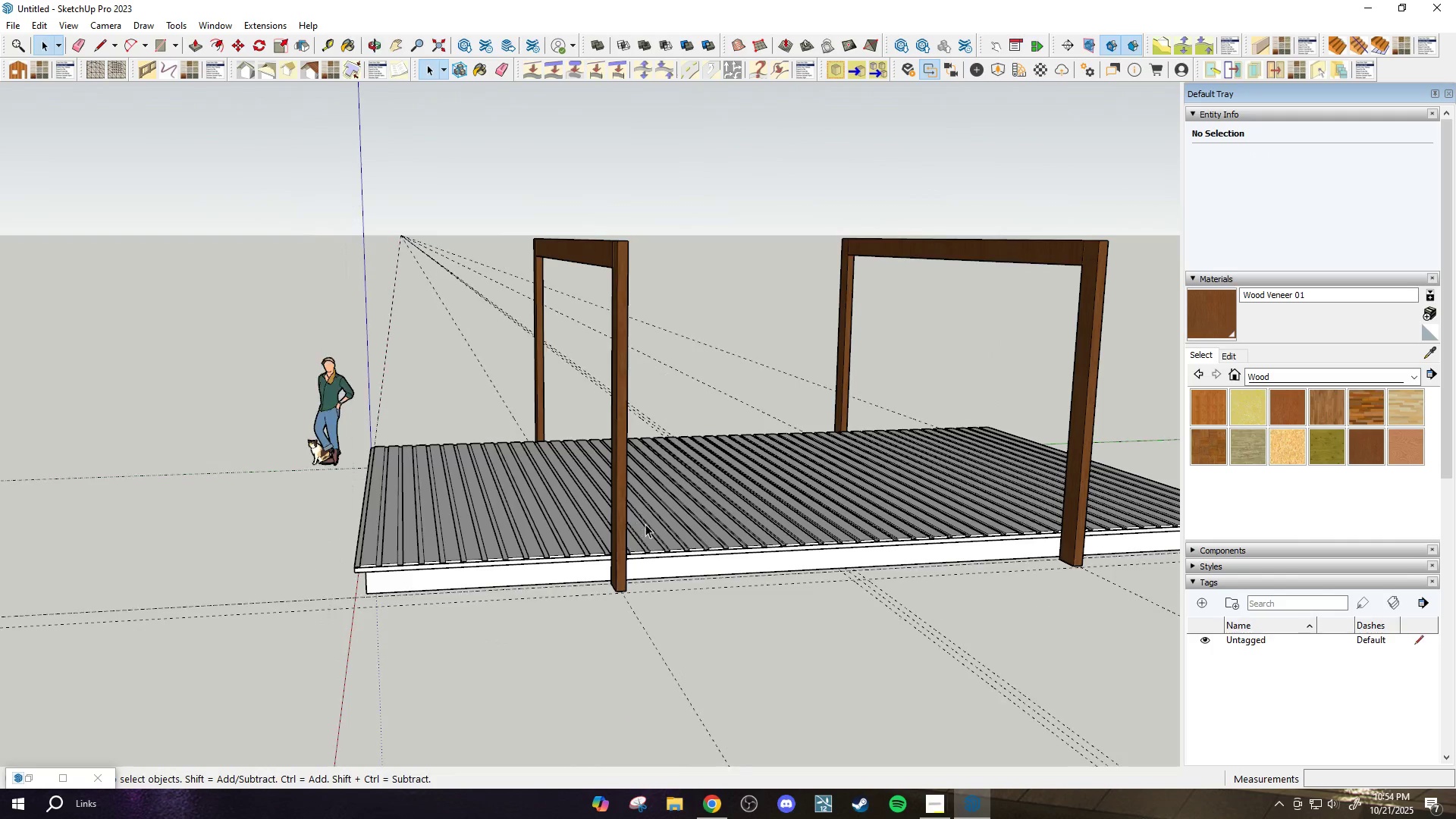 
key(Escape)
 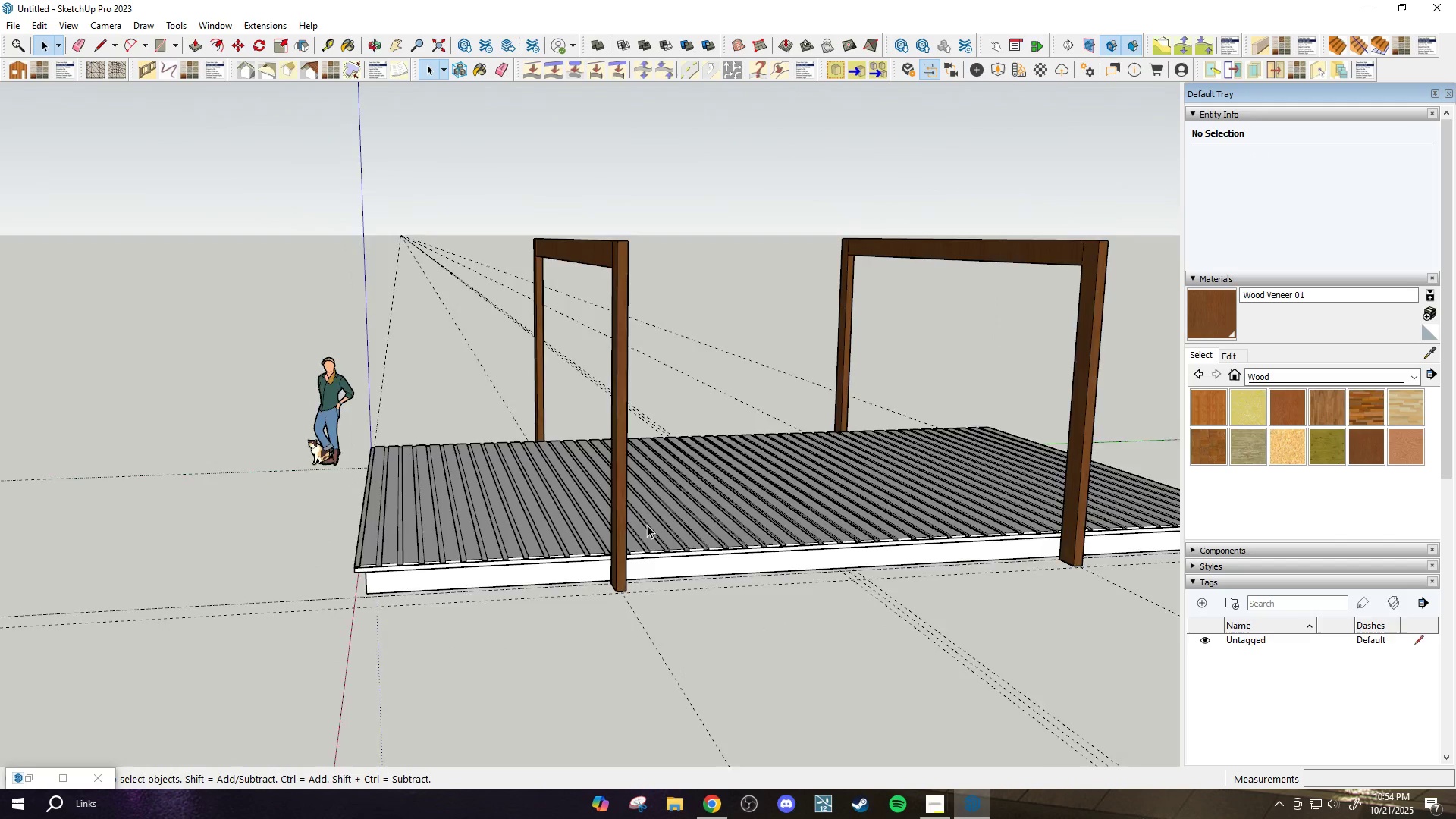 
scroll: coordinate [622, 568], scroll_direction: none, amount: 0.0
 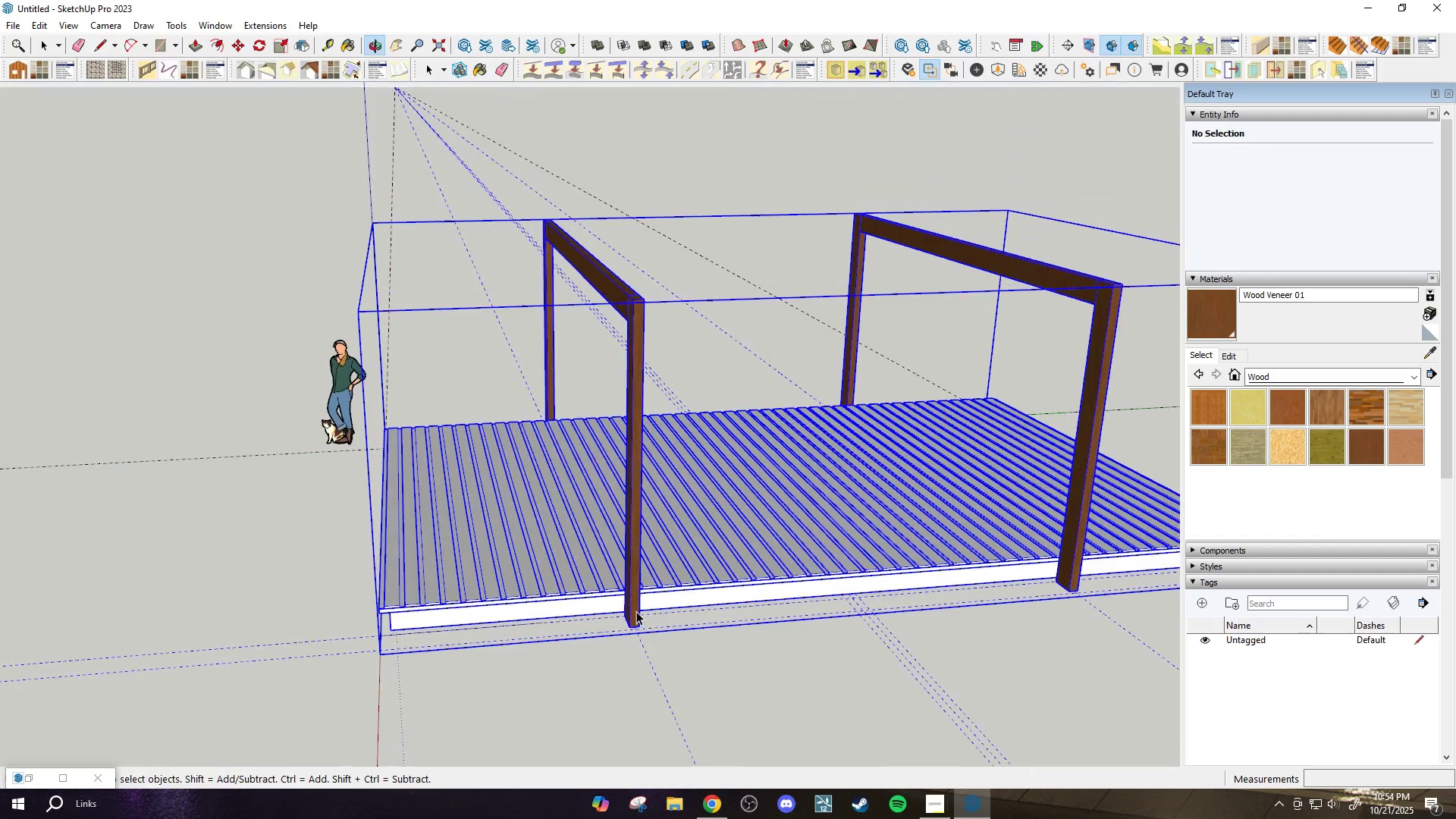 
double_click([631, 595])
 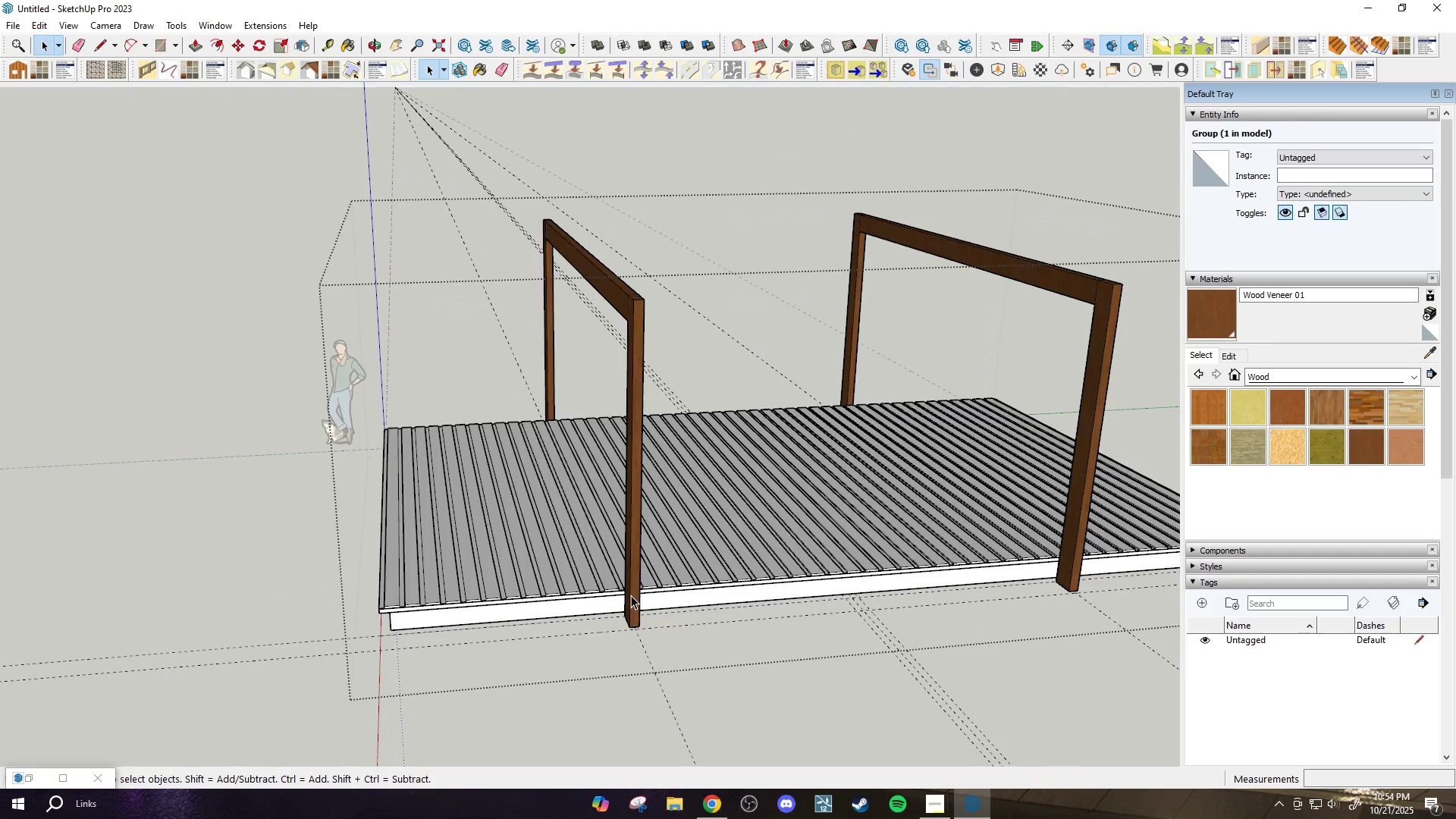 
left_click_drag(start_coordinate=[631, 598], to_coordinate=[641, 604])
 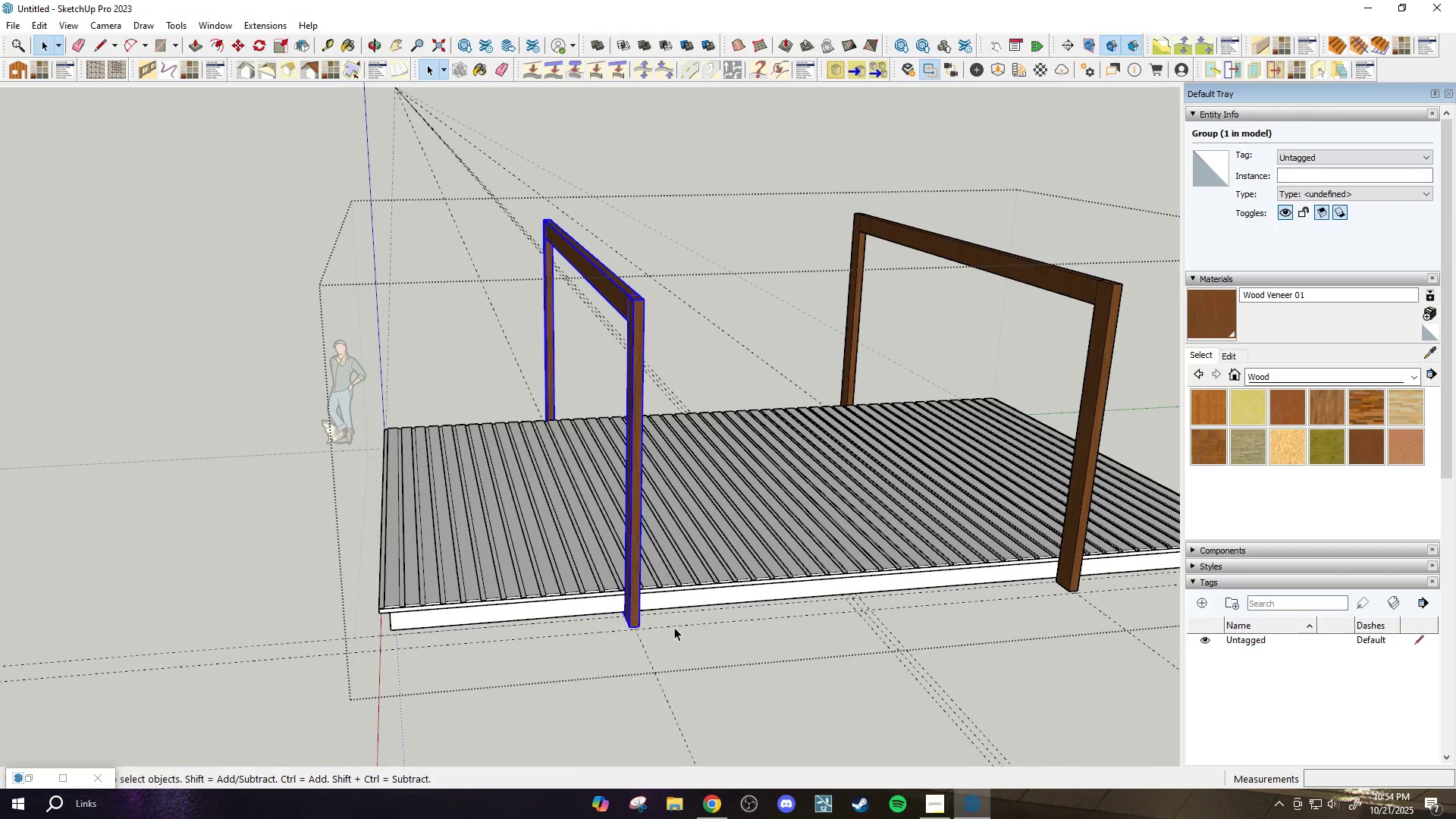 
scroll: coordinate [610, 631], scroll_direction: up, amount: 12.0
 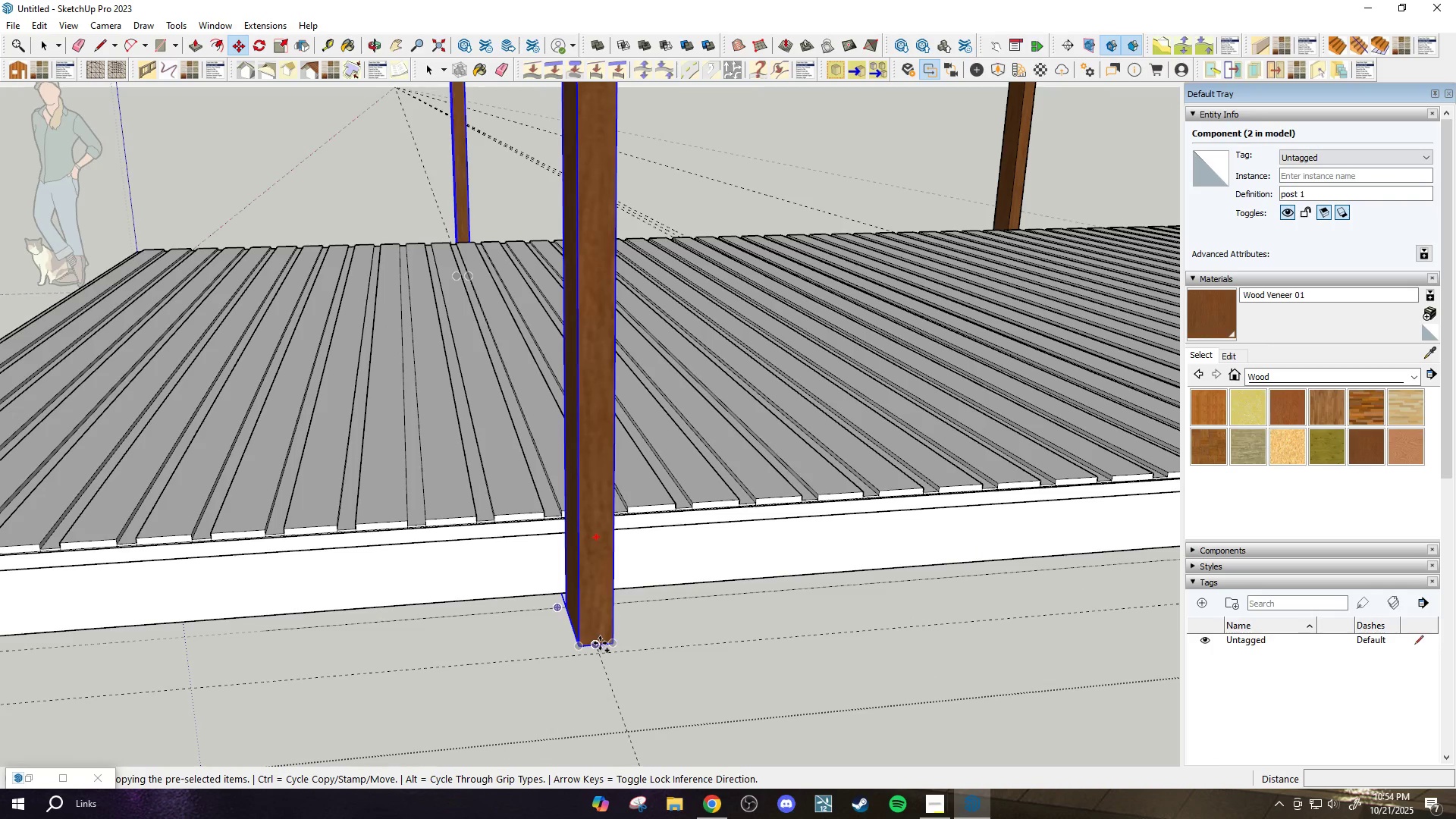 
key(M)
 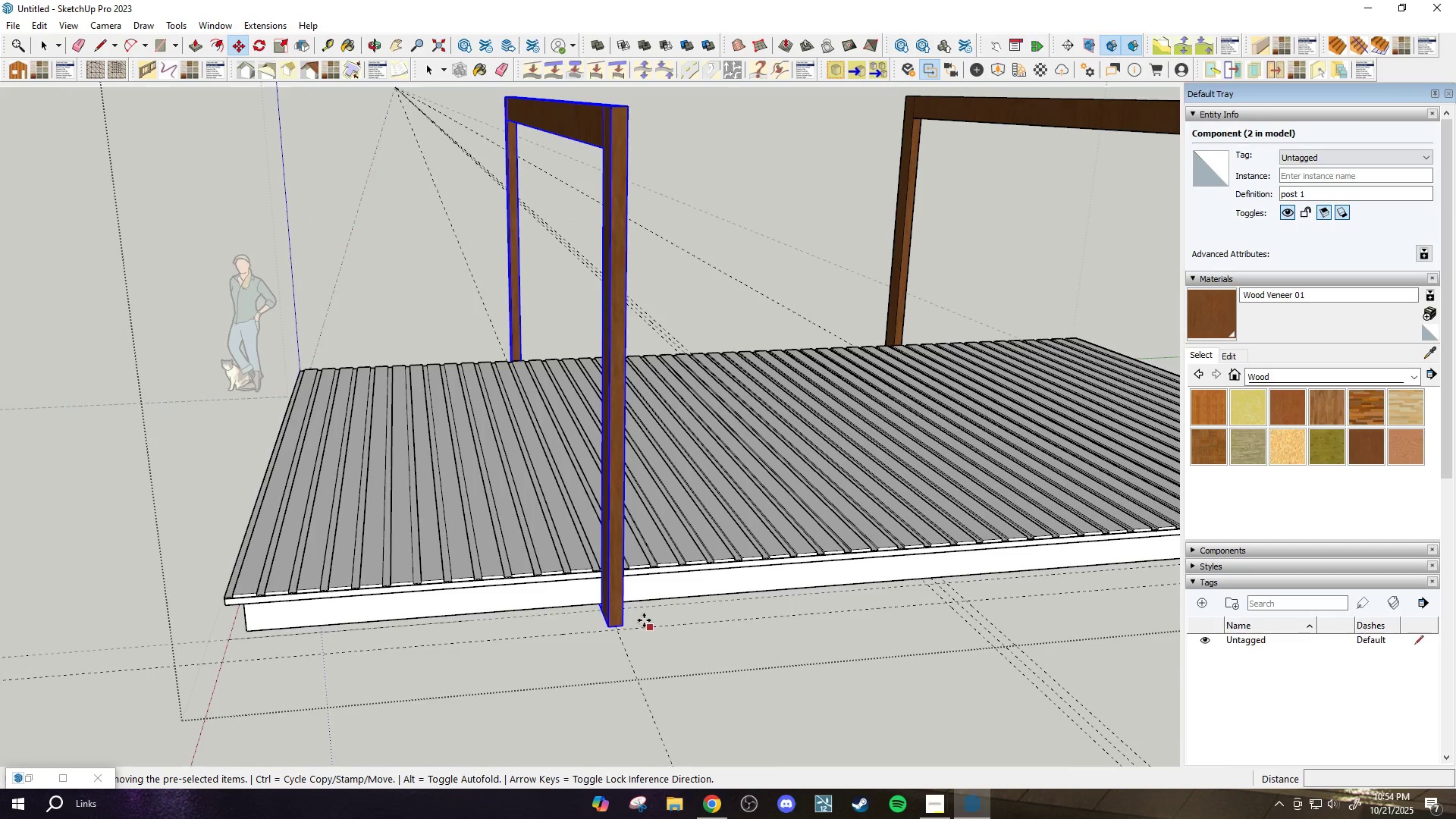 
key(Control+ControlLeft)
 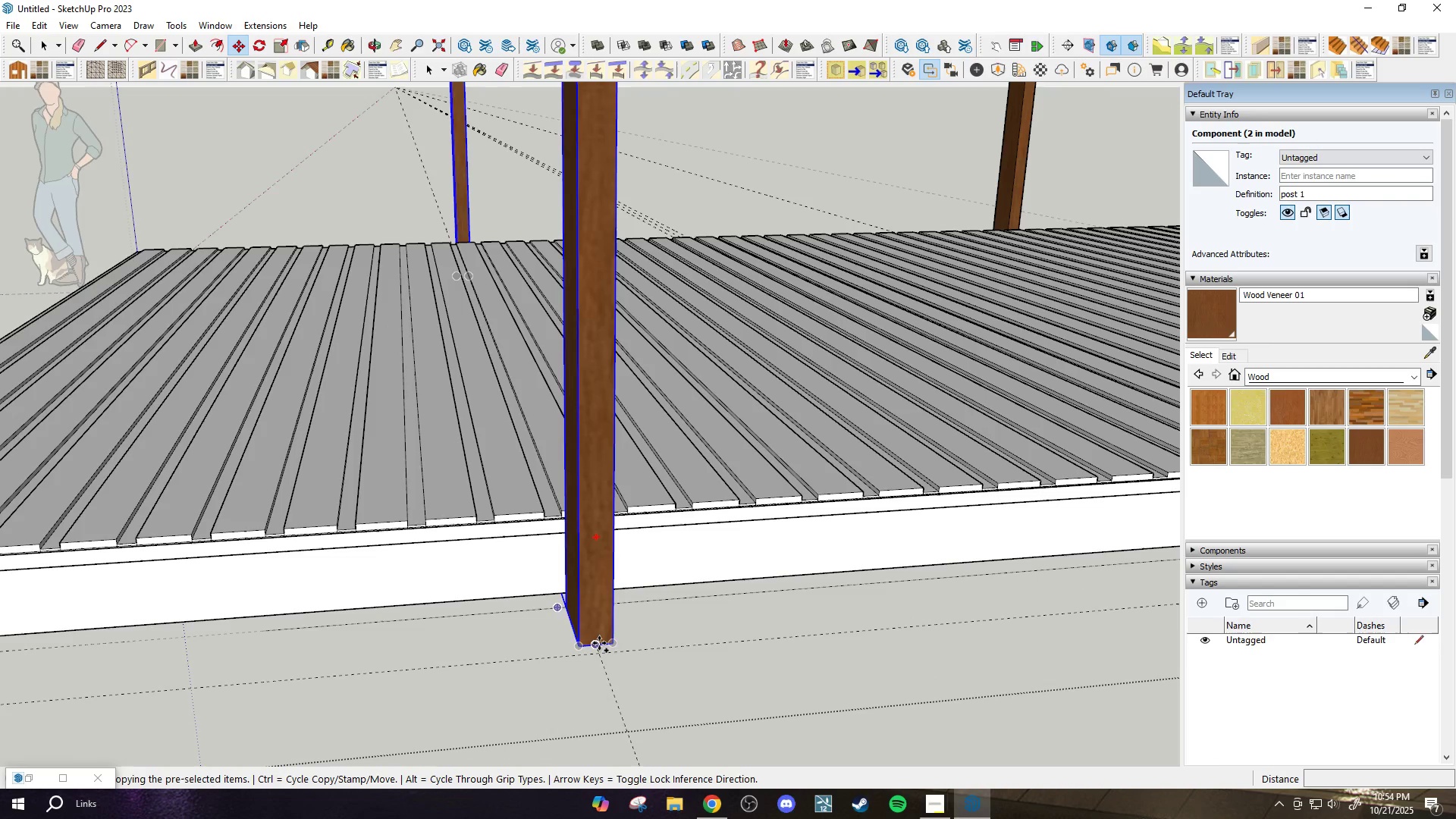 
scroll: coordinate [827, 630], scroll_direction: down, amount: 3.0
 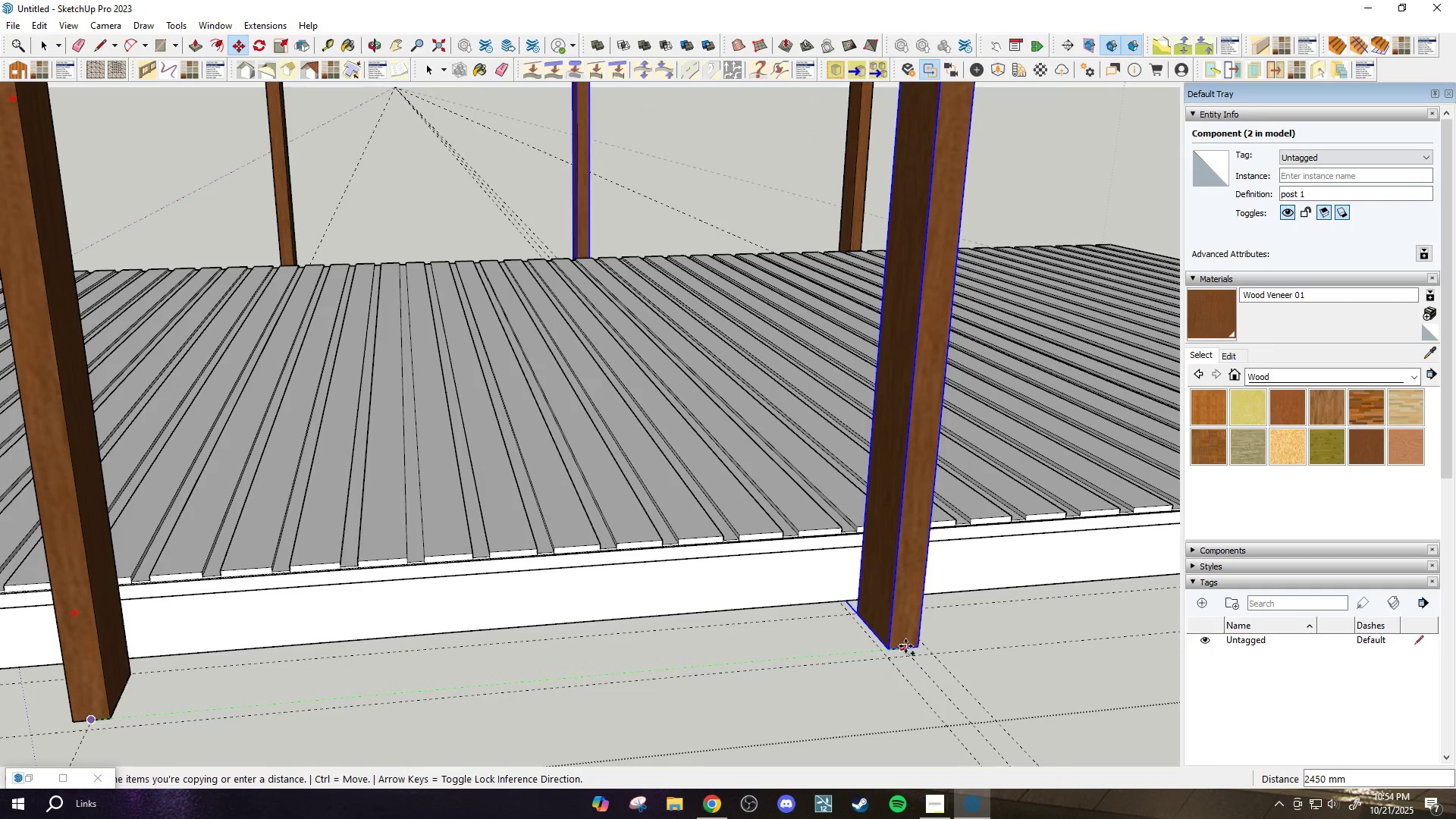 
left_click([906, 646])
 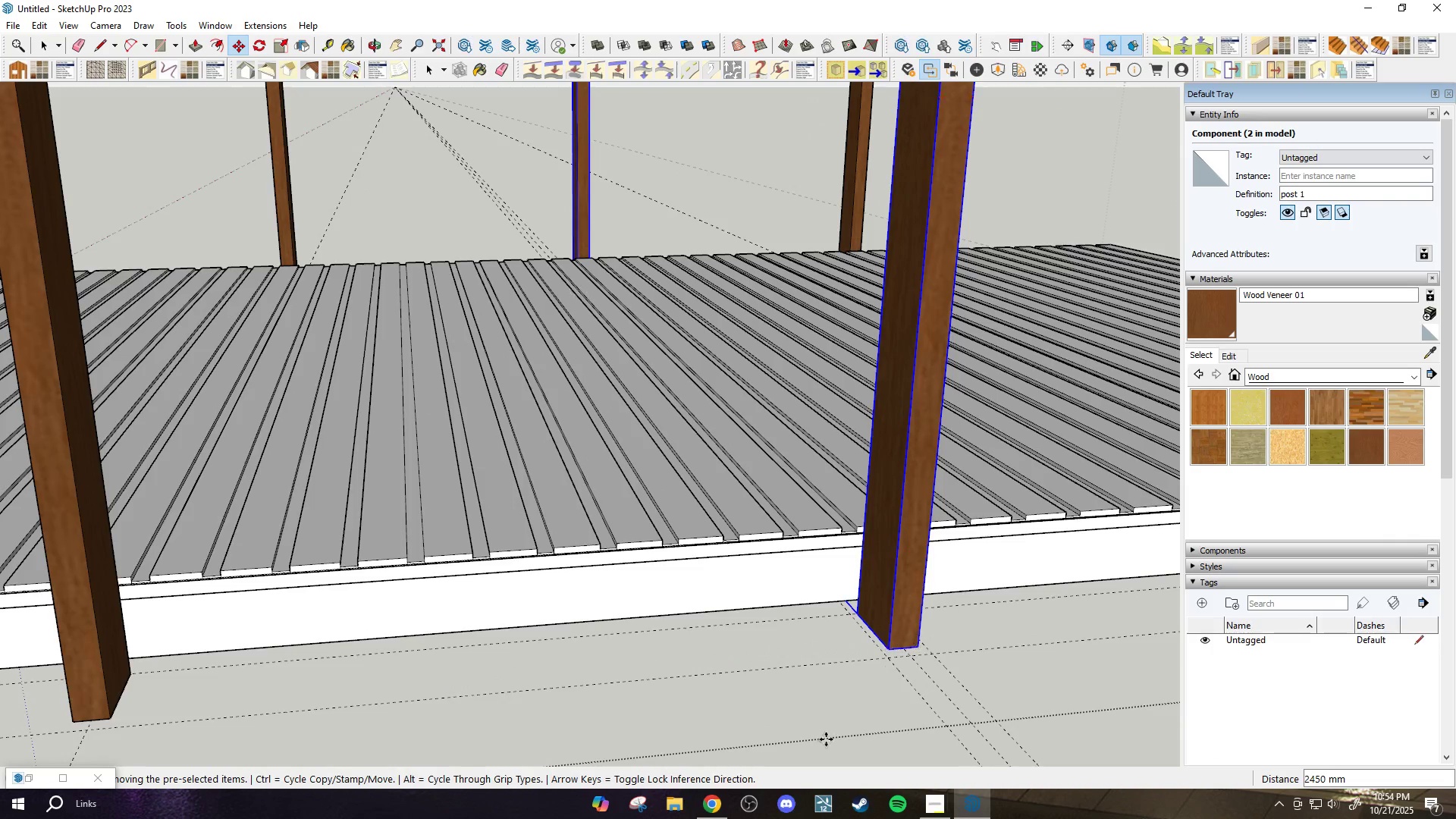 
scroll: coordinate [801, 742], scroll_direction: down, amount: 14.0
 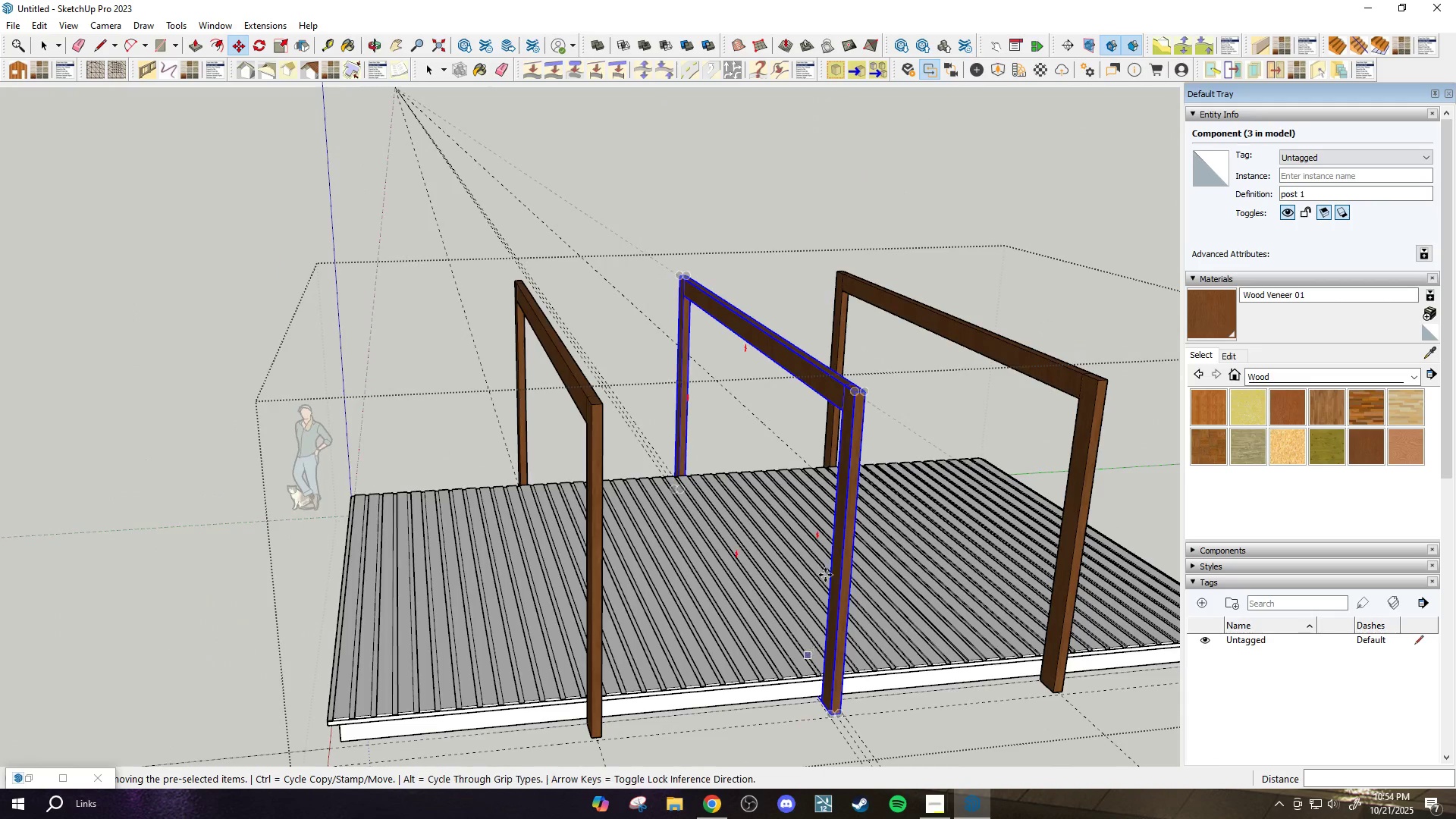 
key(Space)
 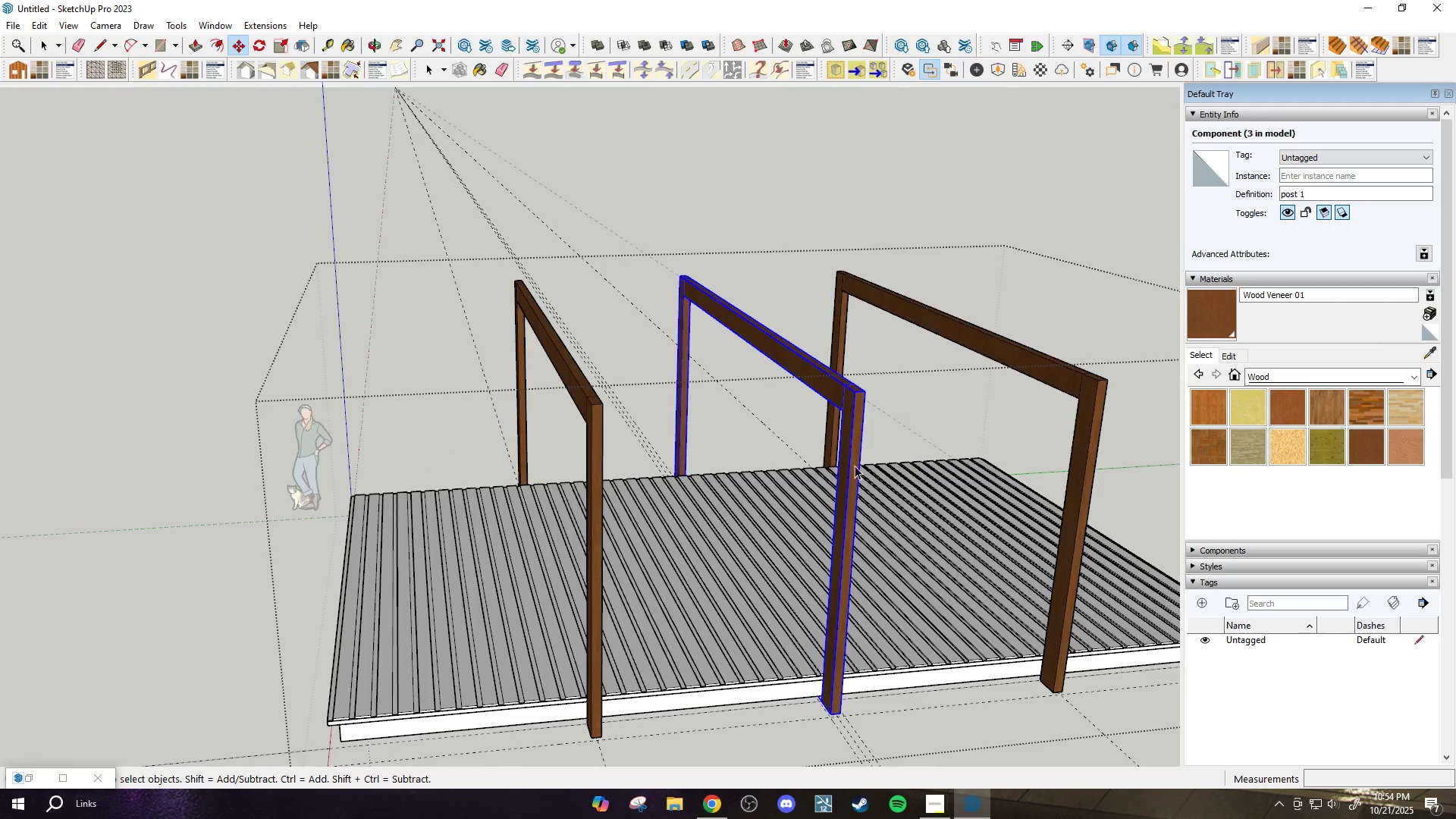 
right_click([855, 466])
 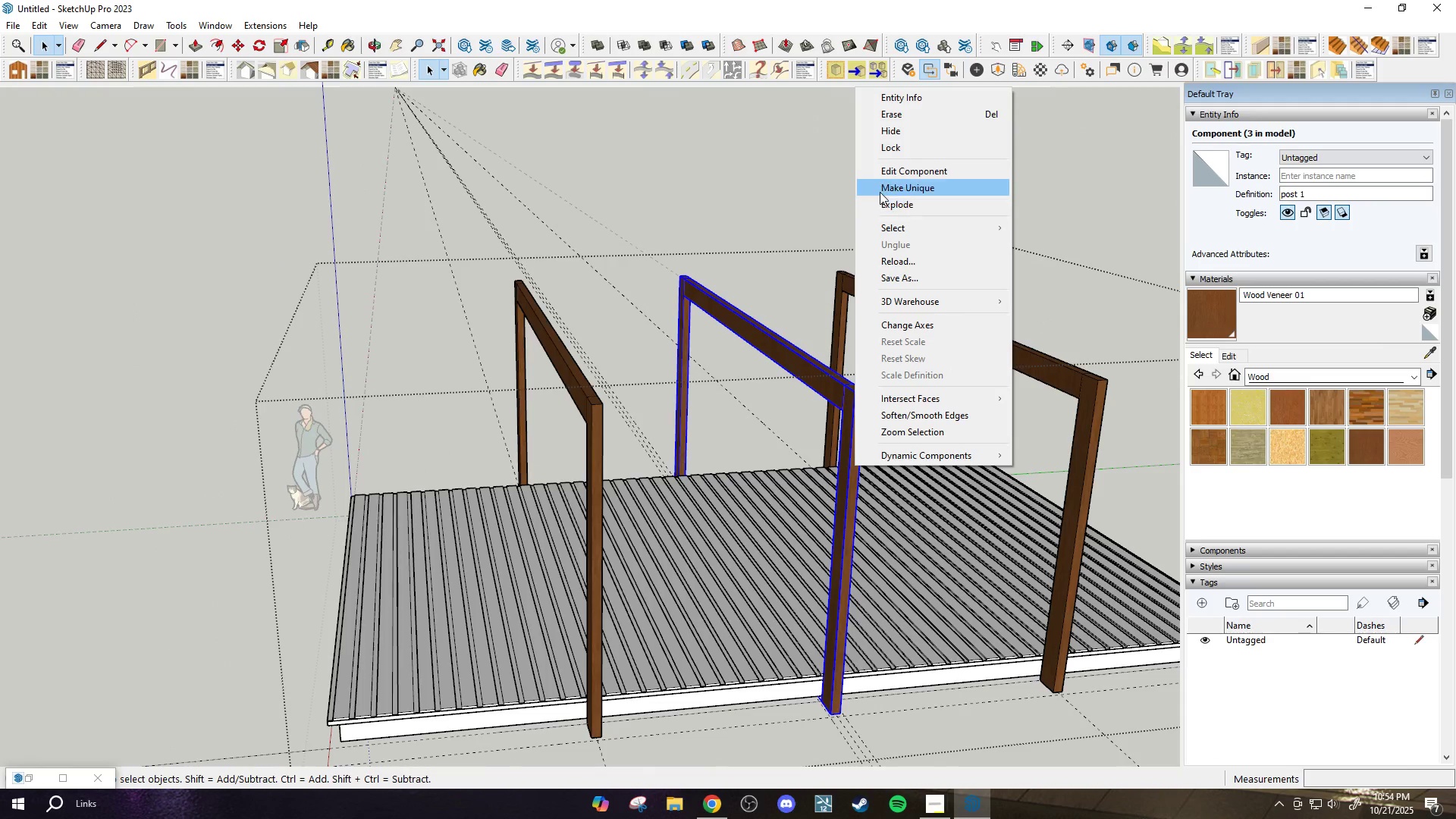 
left_click([880, 190])
 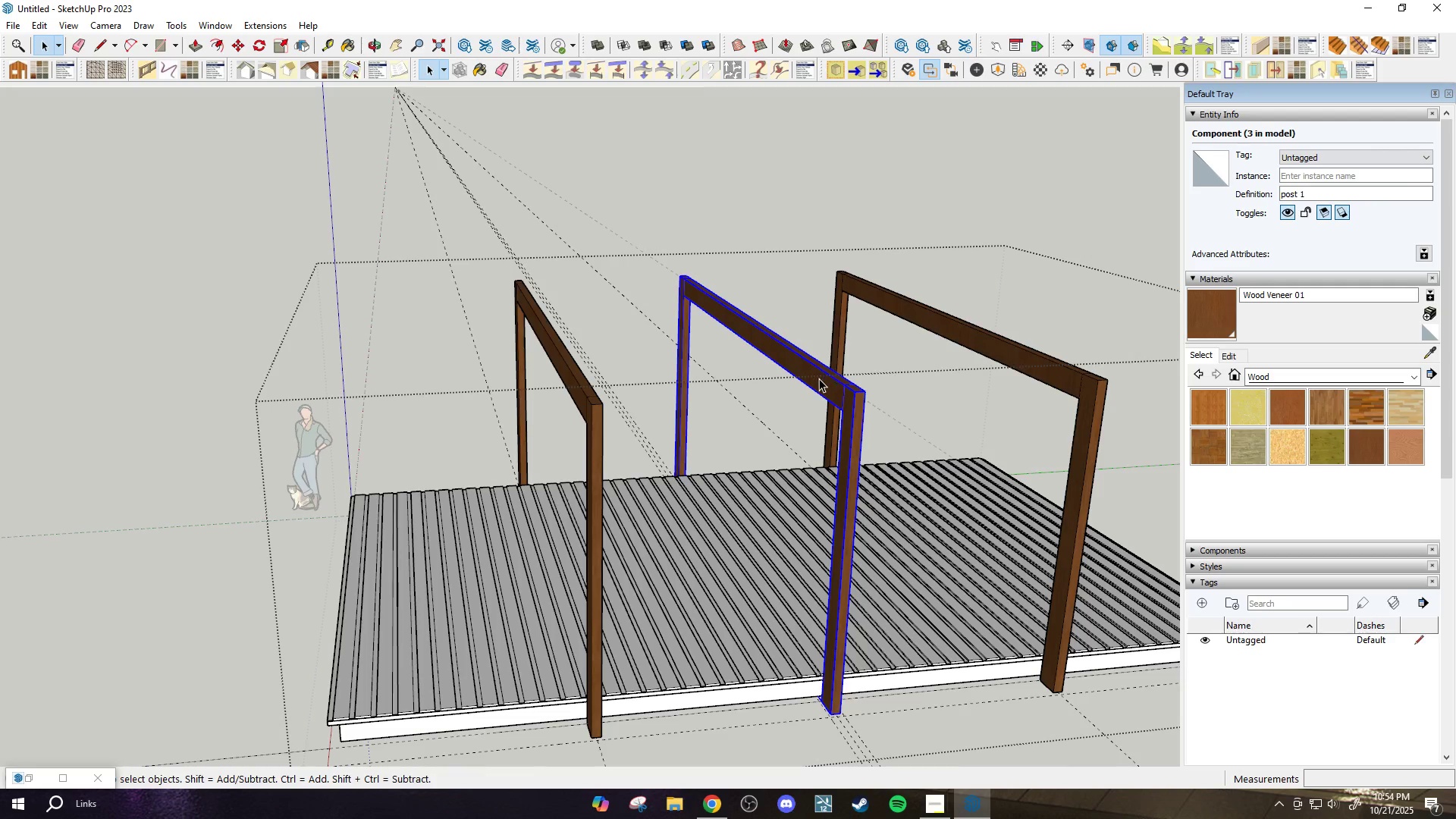 
double_click([819, 378])
 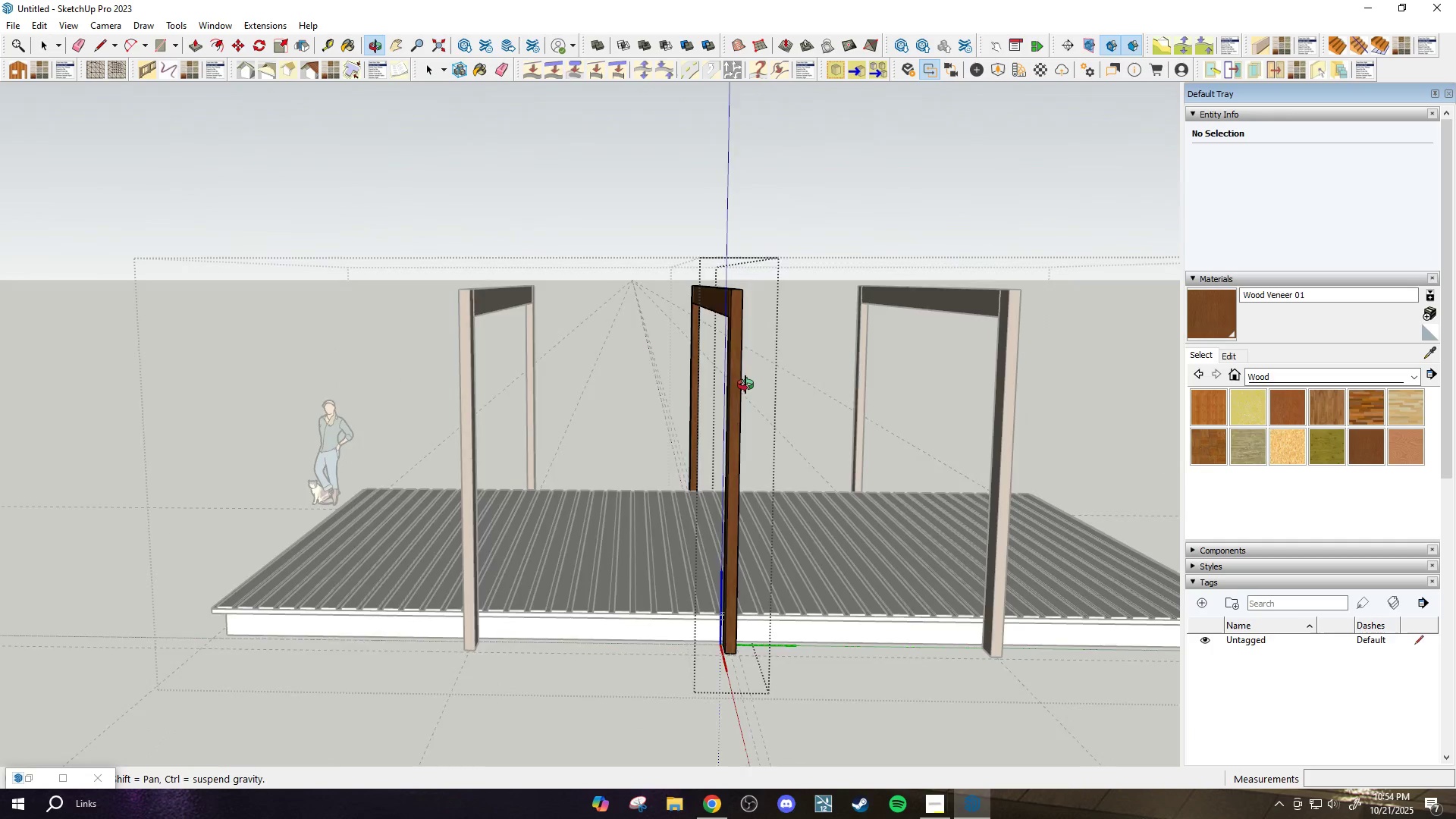 
left_click_drag(start_coordinate=[643, 227], to_coordinate=[761, 356])
 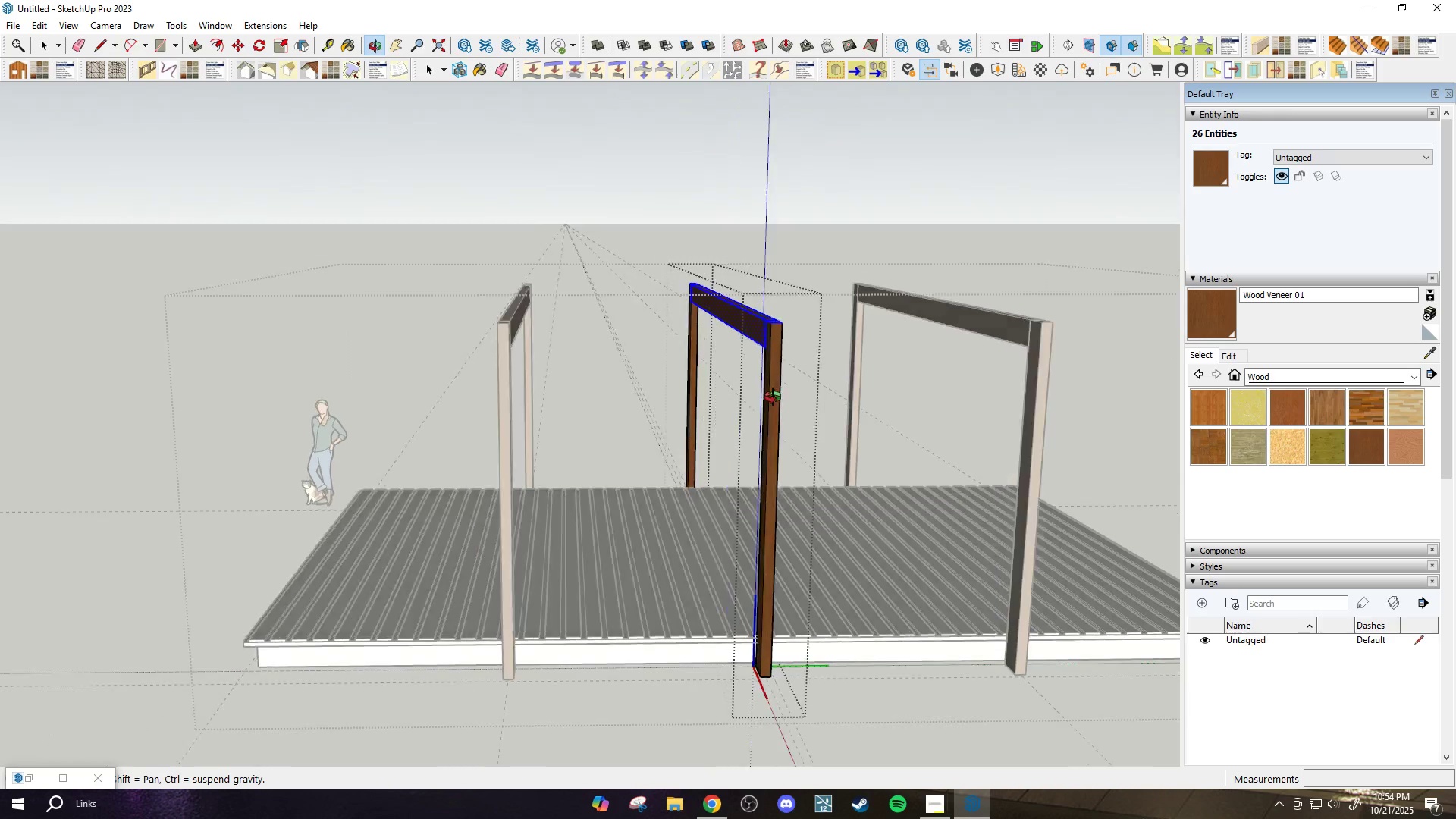 
key(M)
 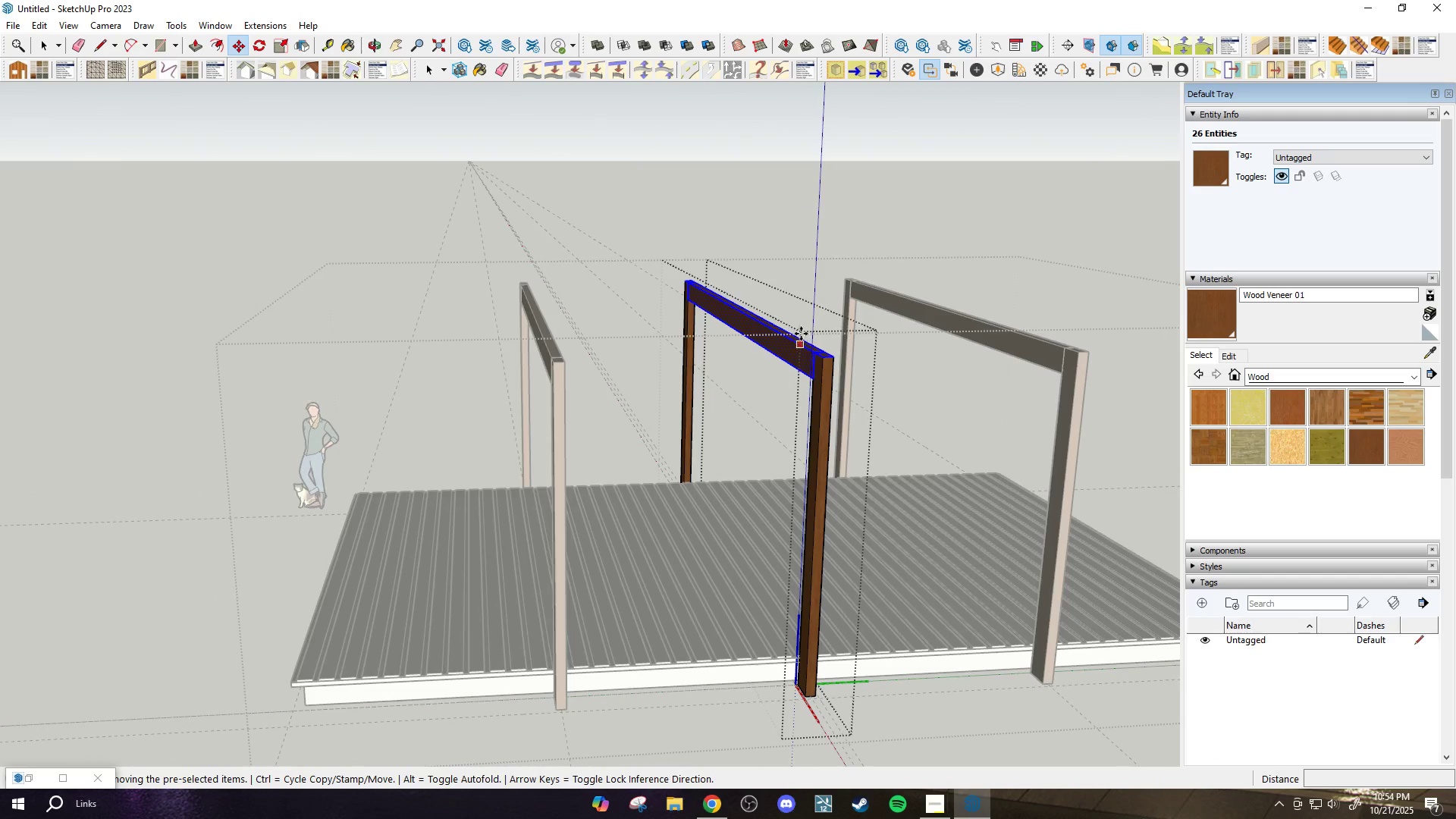 
scroll: coordinate [801, 333], scroll_direction: up, amount: 2.0
 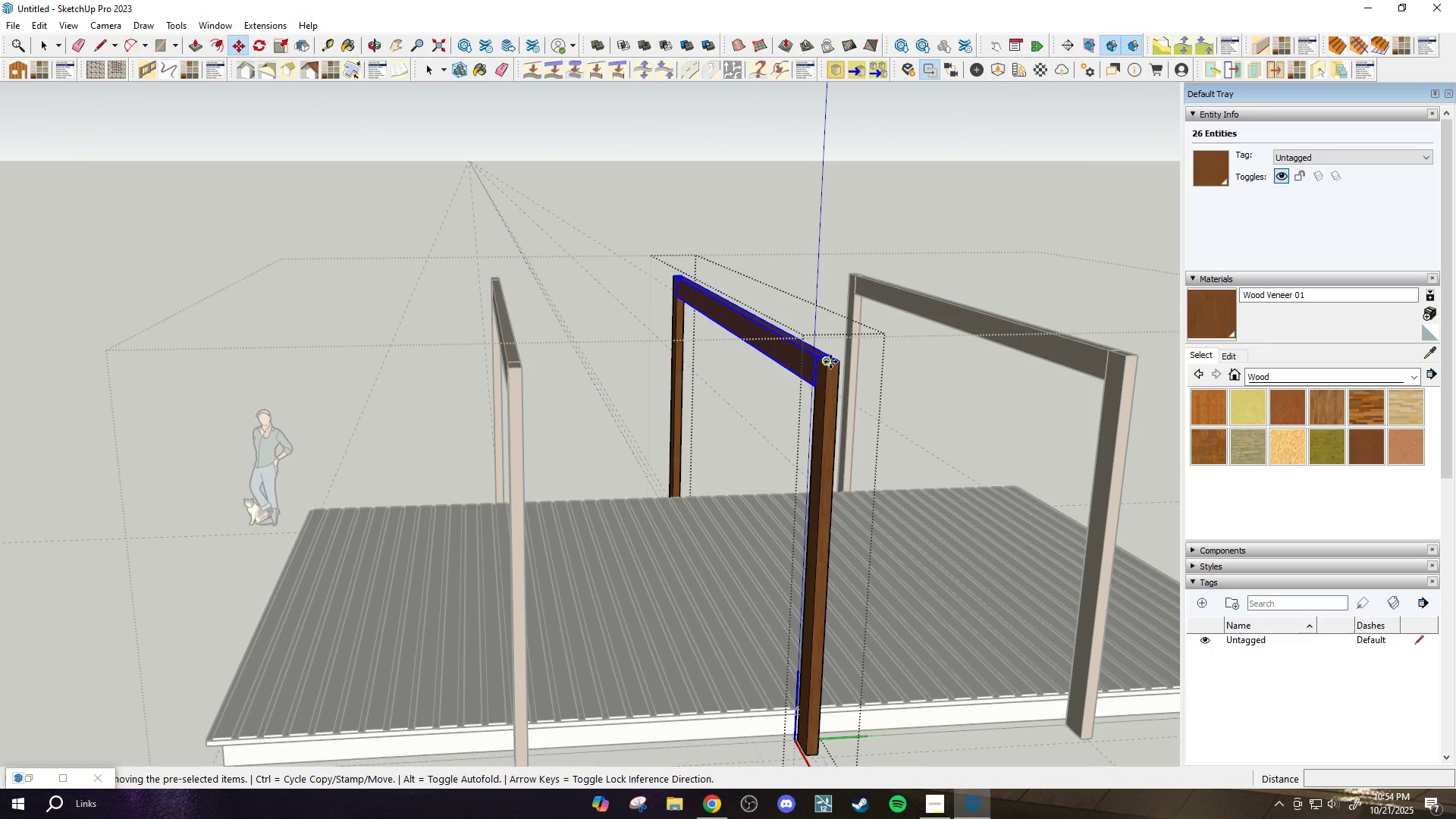 
left_click([830, 362])
 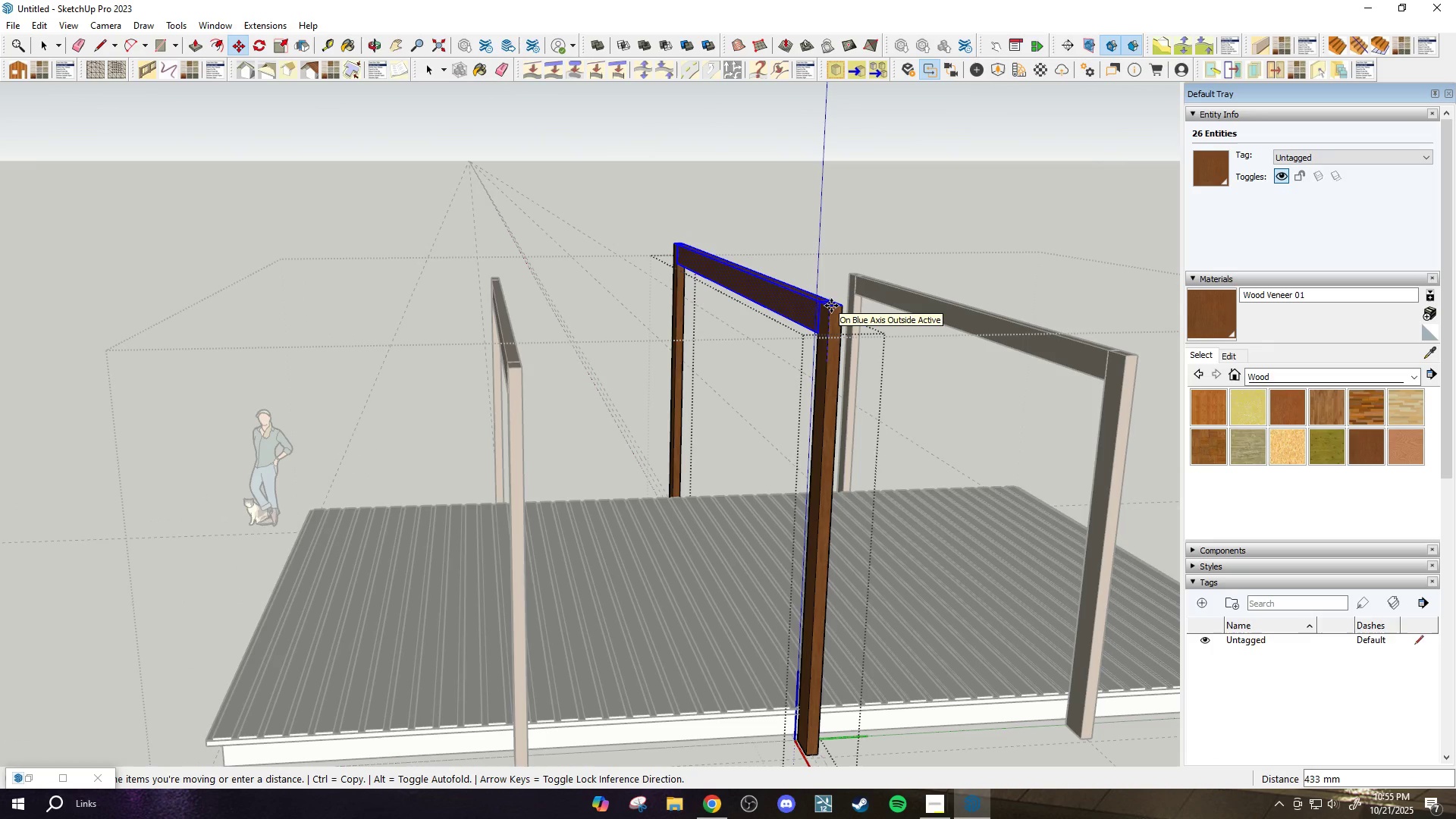 
type(500)
 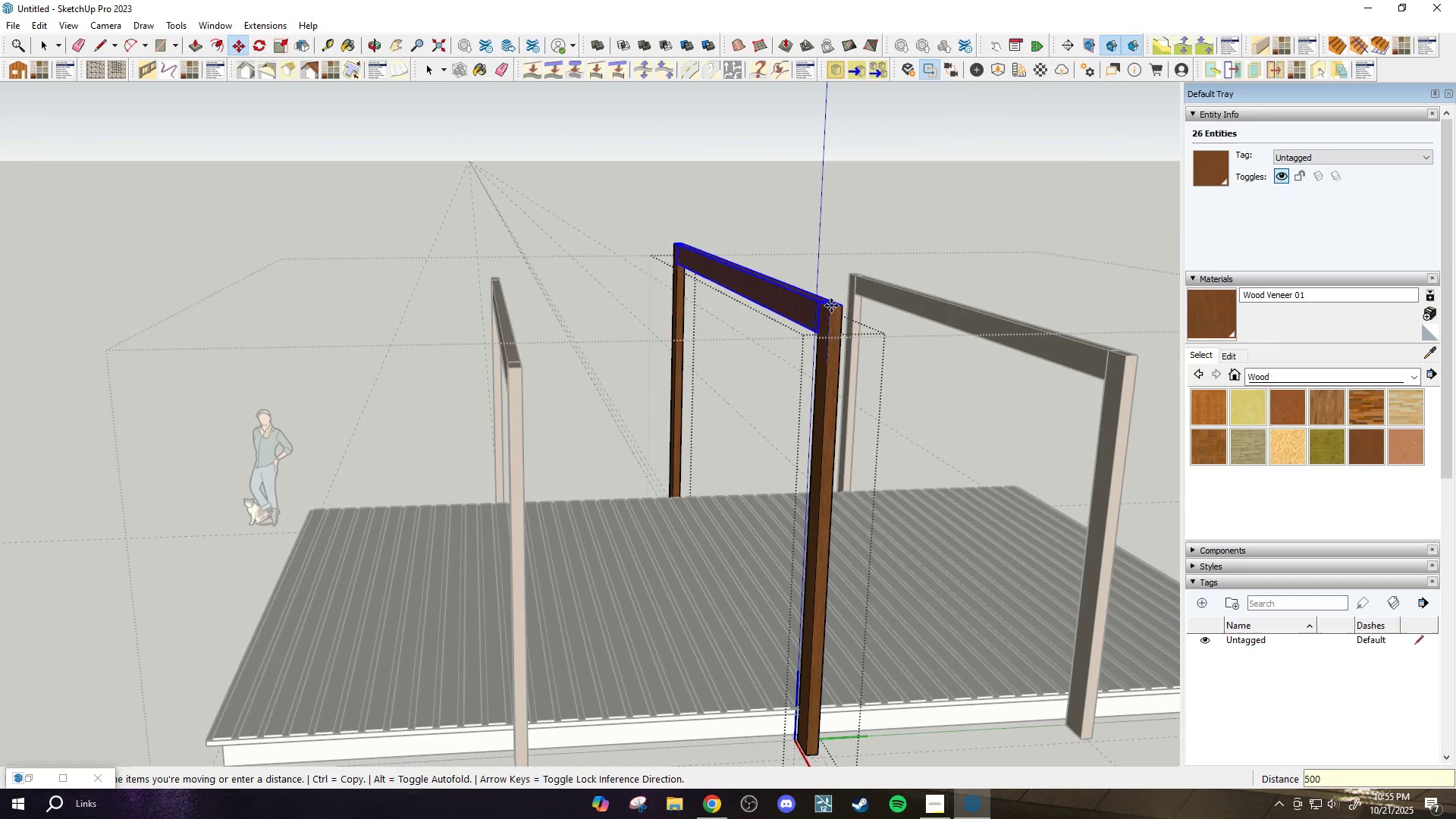 
key(Enter)
 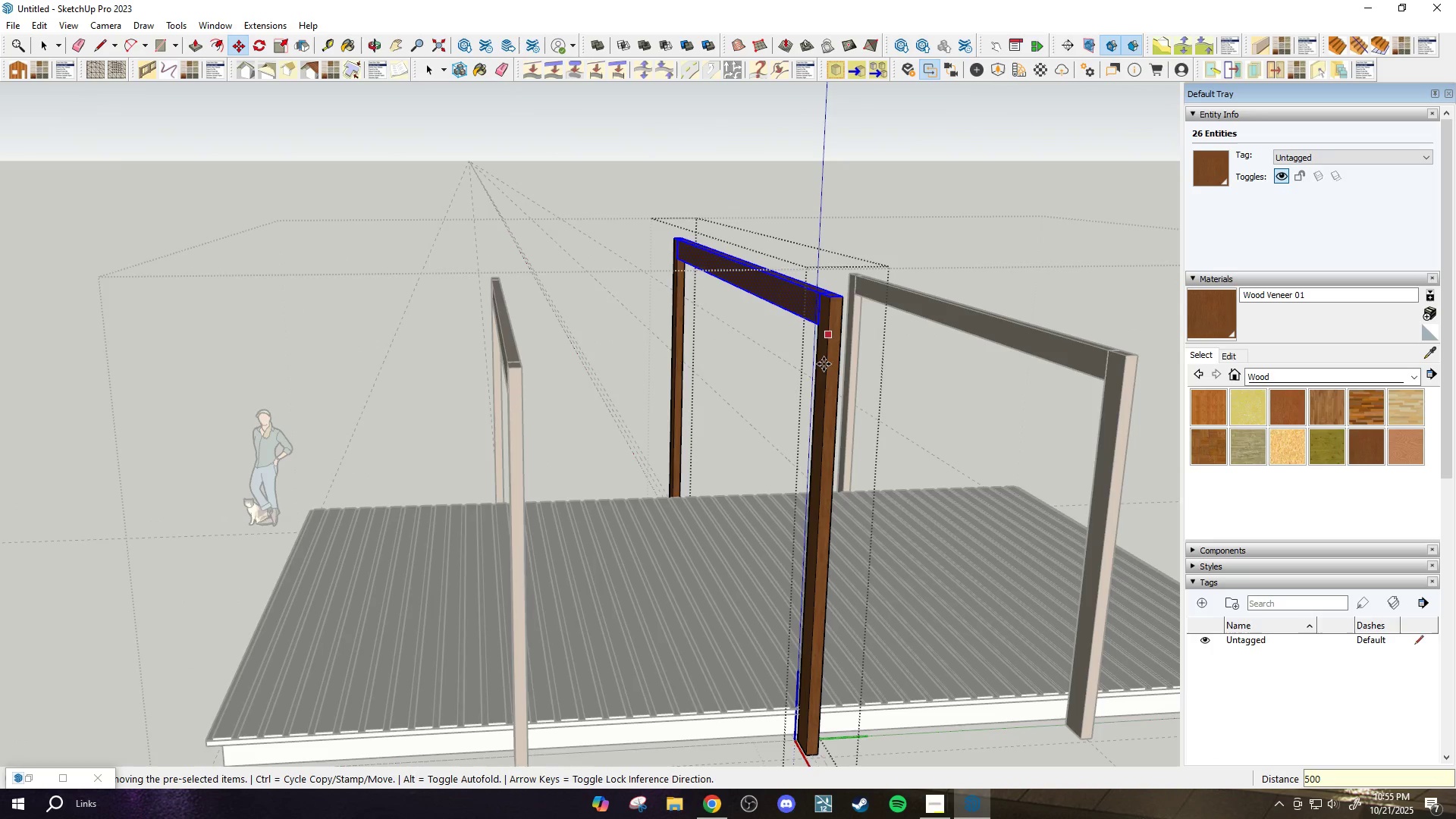 
scroll: coordinate [821, 459], scroll_direction: down, amount: 5.0
 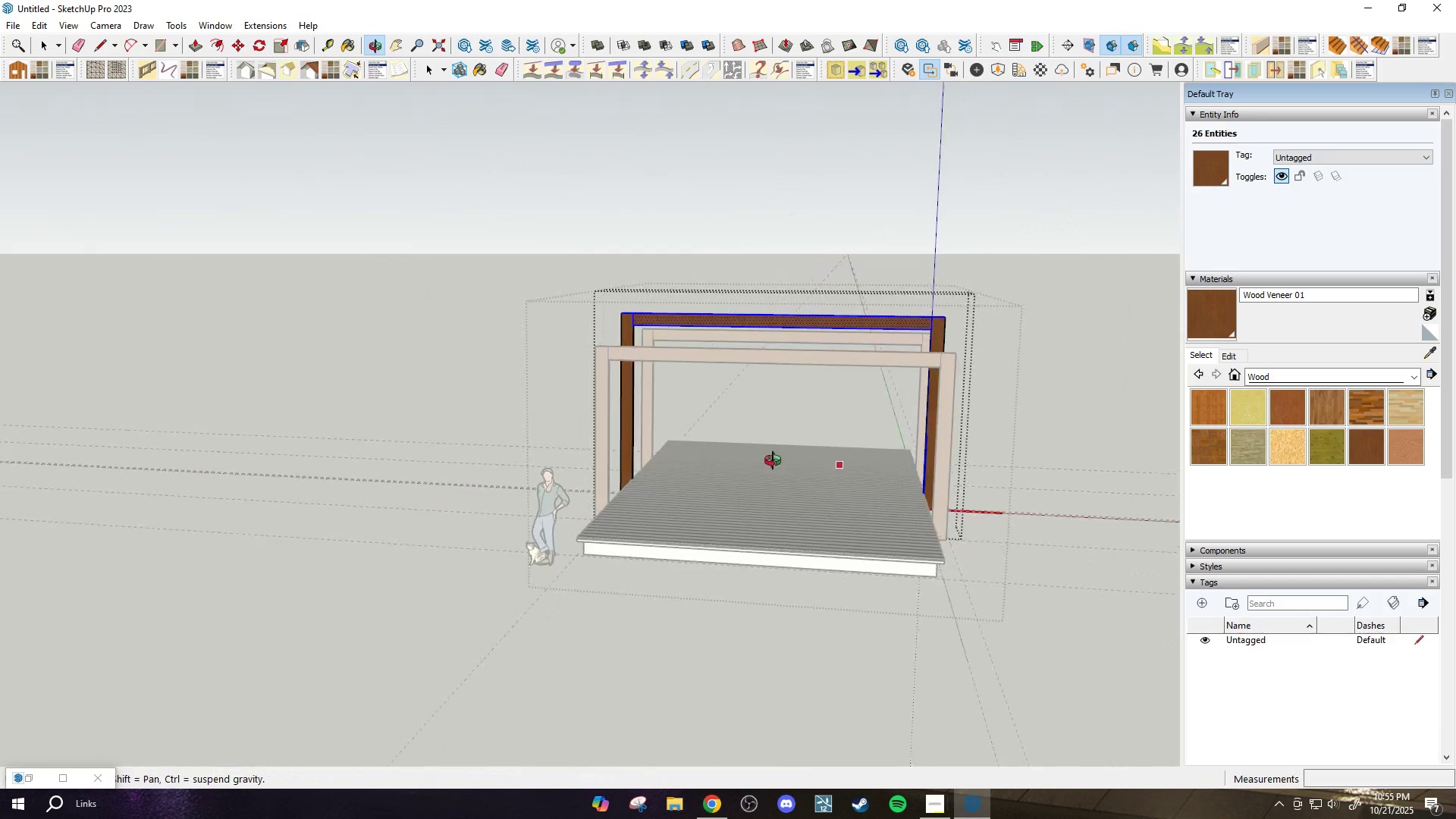 
key(Space)
 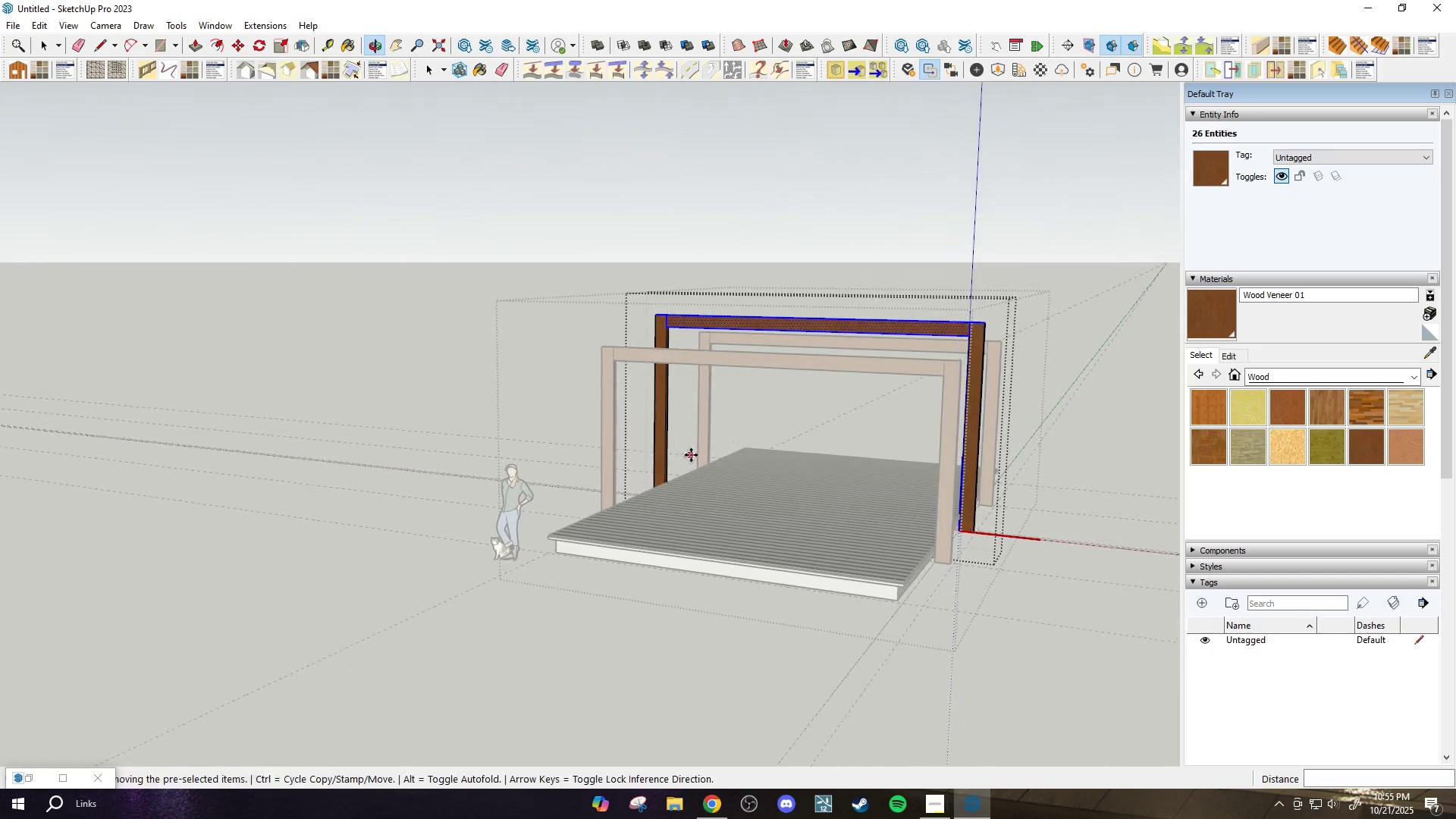 
key(Escape)
 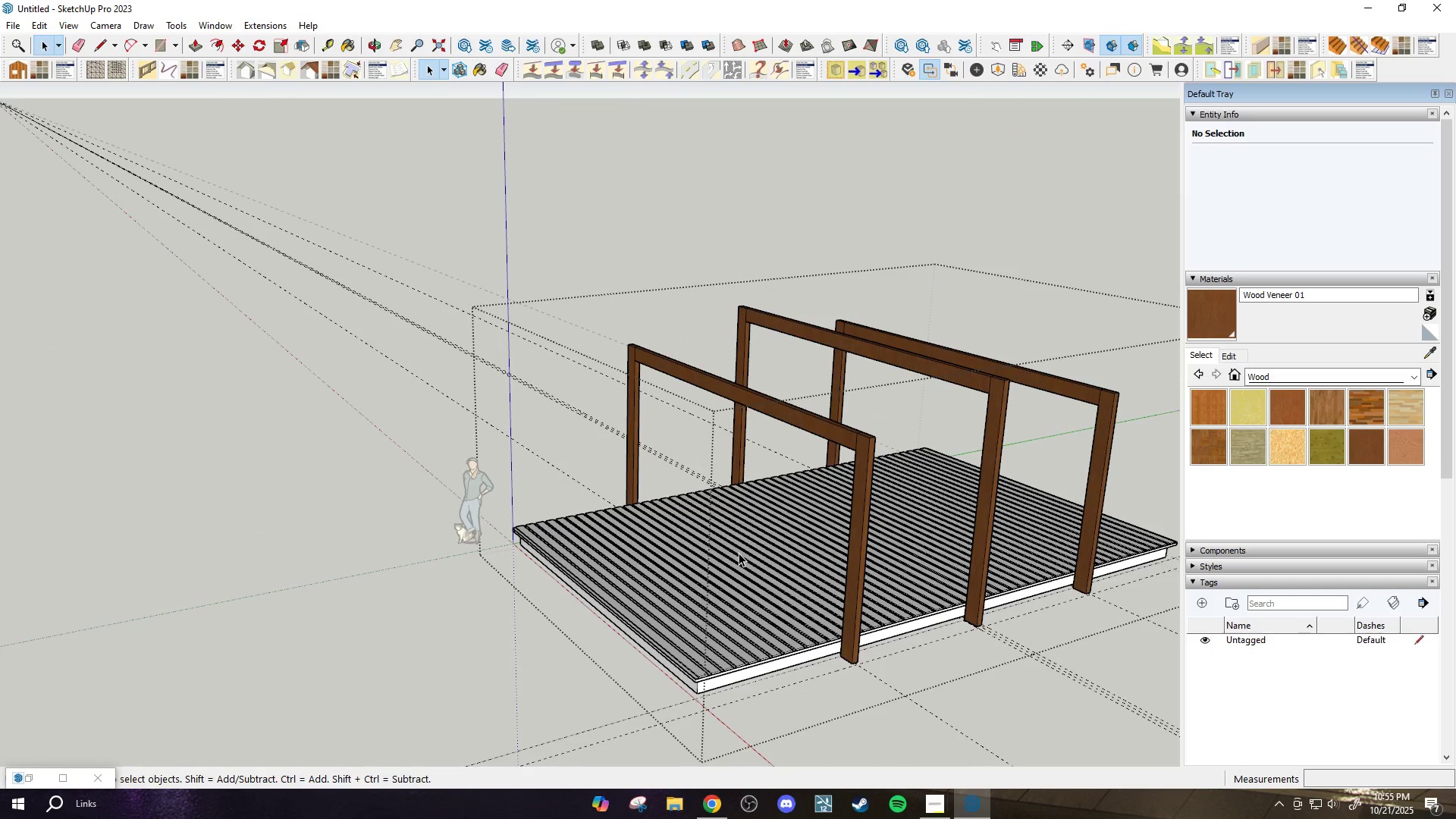 
wait(8.8)
 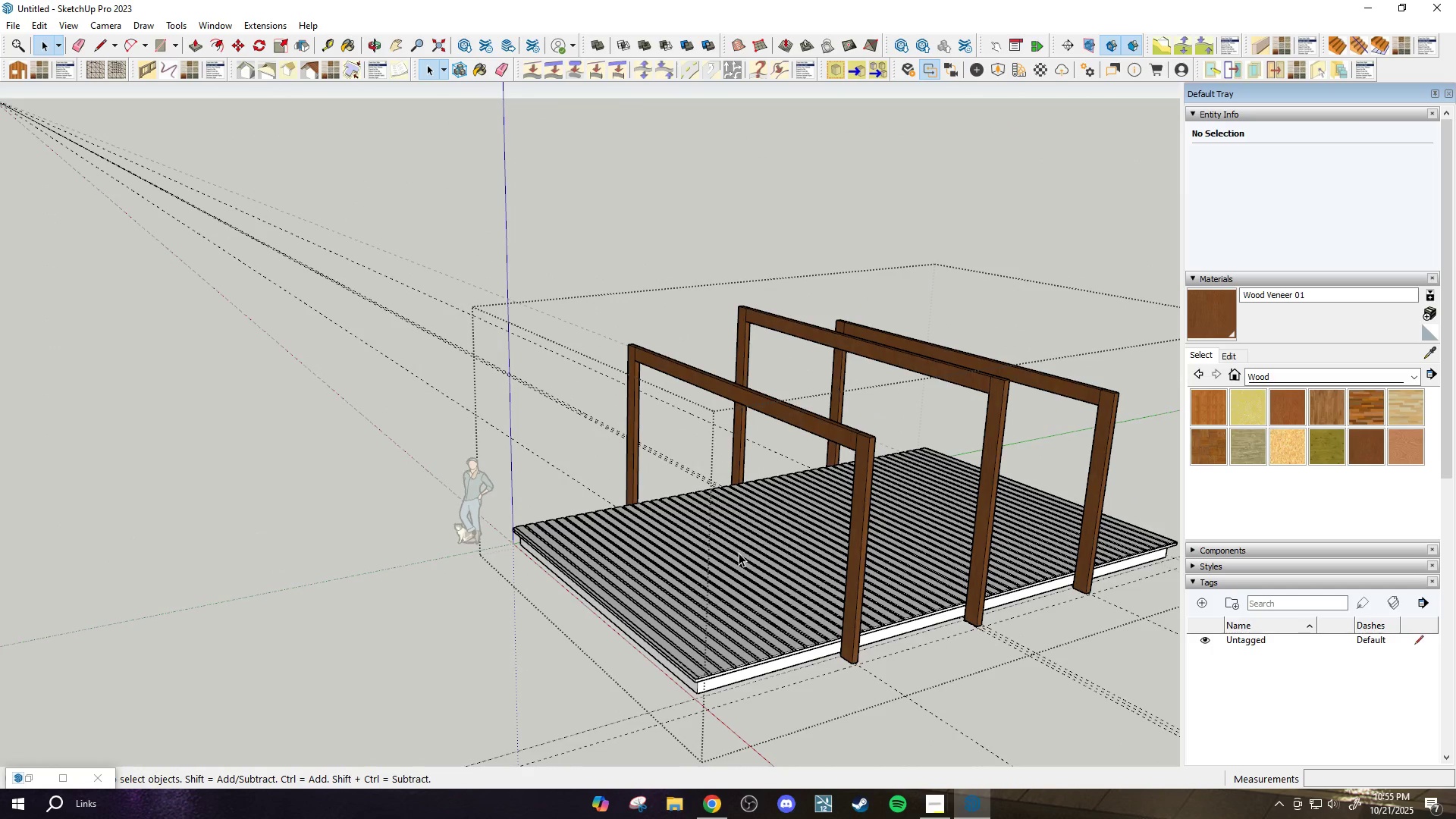 
scroll: coordinate [716, 575], scroll_direction: down, amount: 2.0
 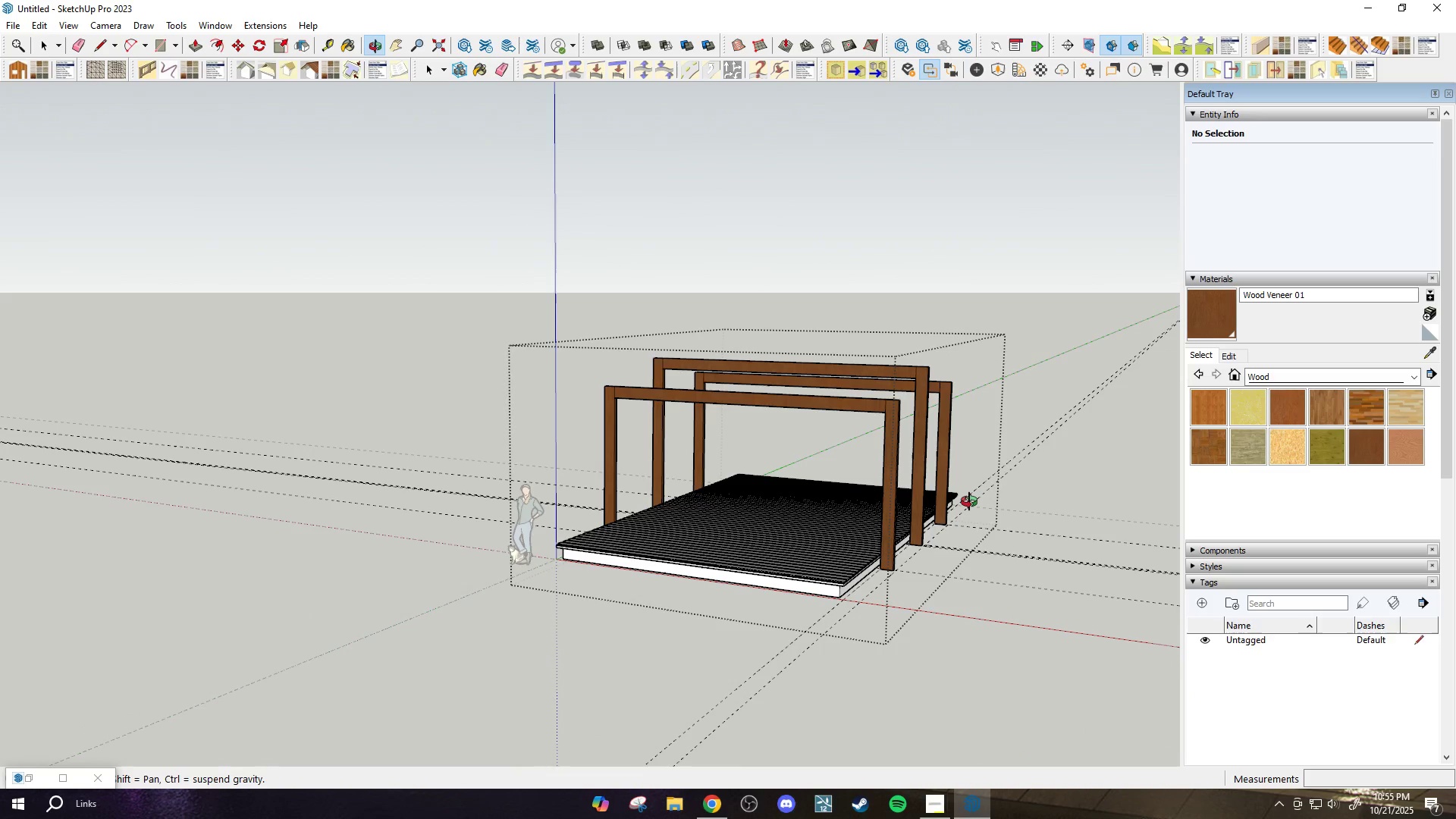 
scroll: coordinate [802, 613], scroll_direction: up, amount: 6.0
 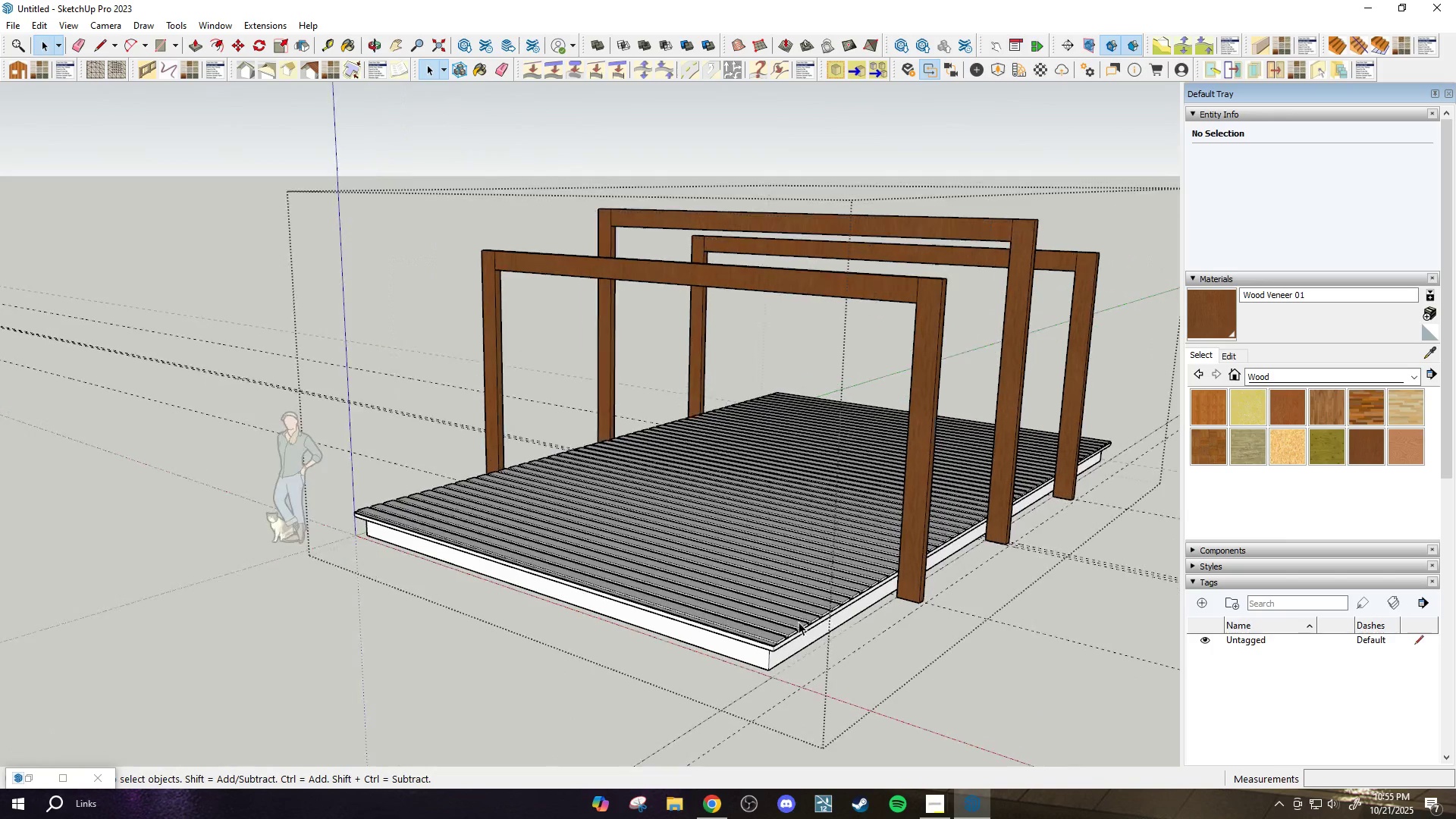 
key(Space)
 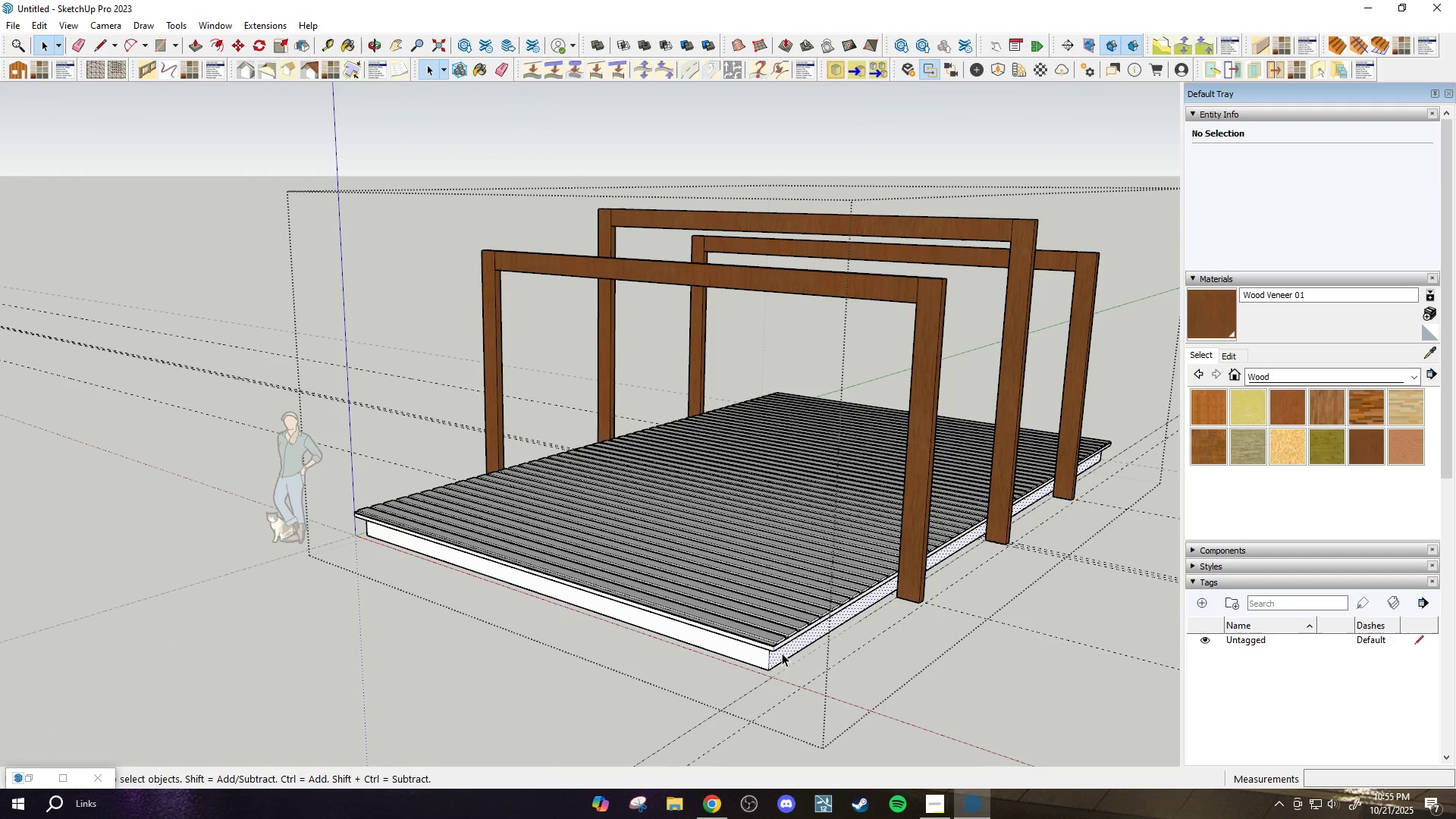 
scroll: coordinate [748, 667], scroll_direction: up, amount: 3.0
 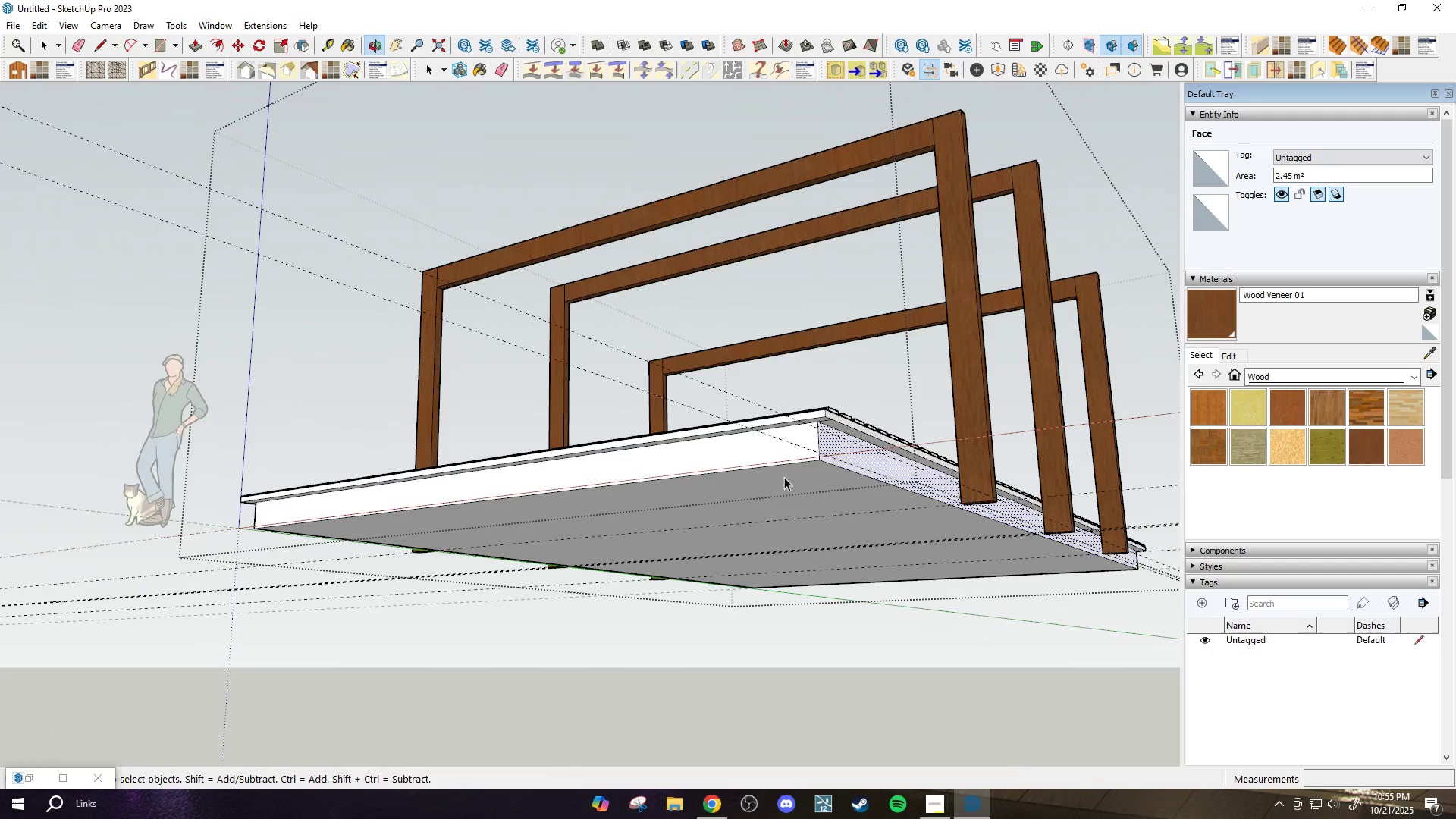 
left_click([785, 500])
 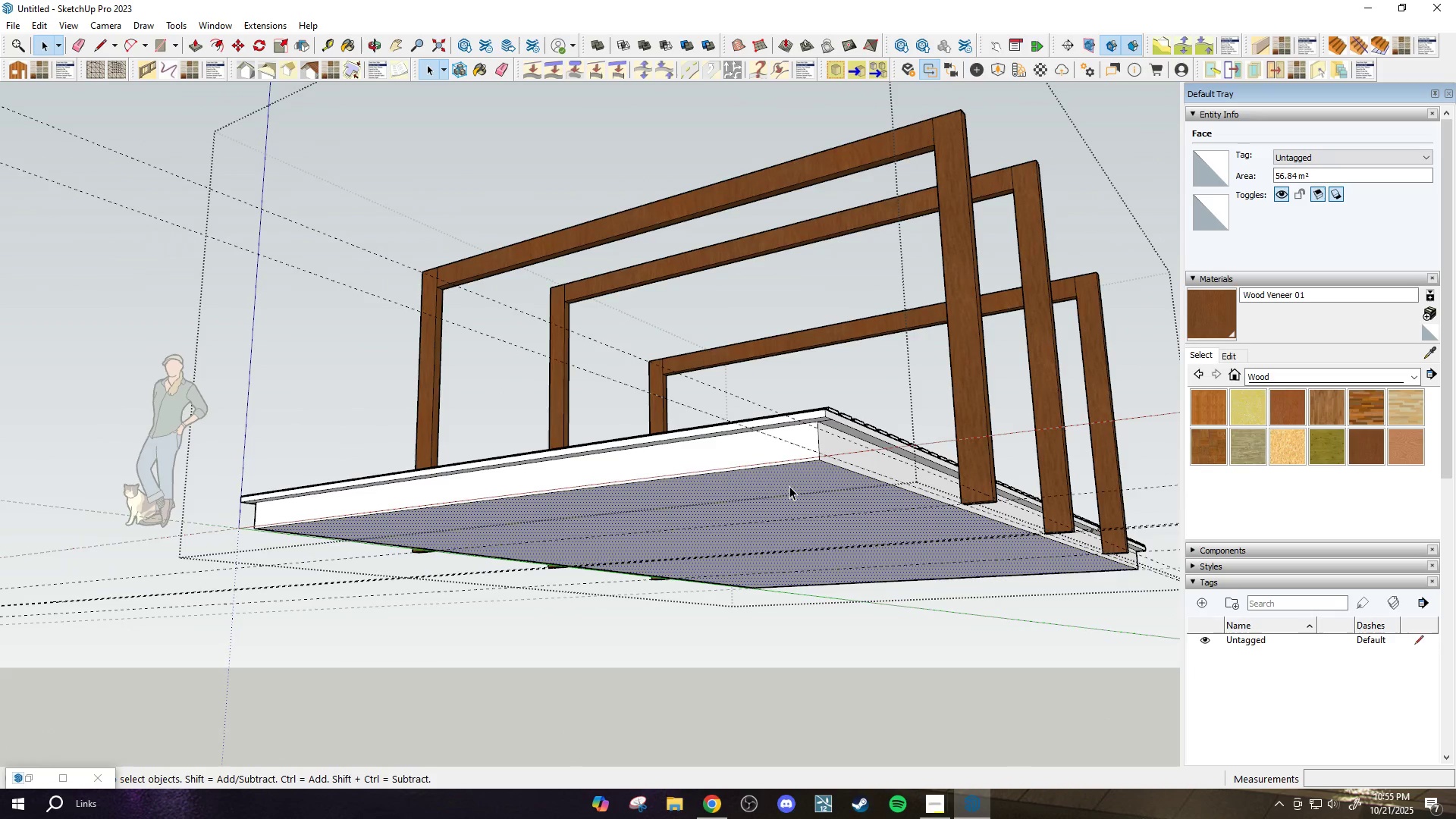 
key(M)
 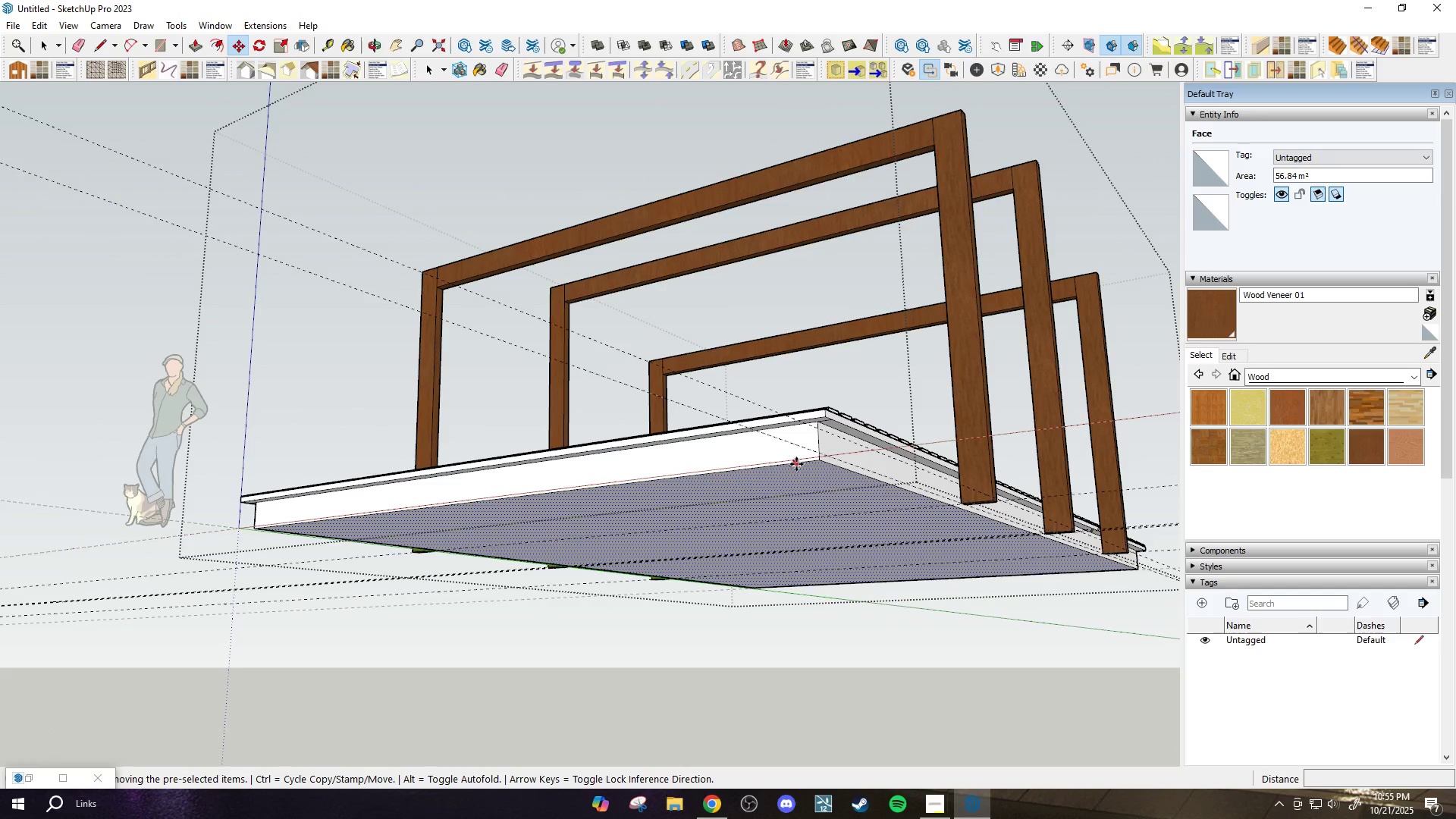 
key(Control+ControlLeft)
 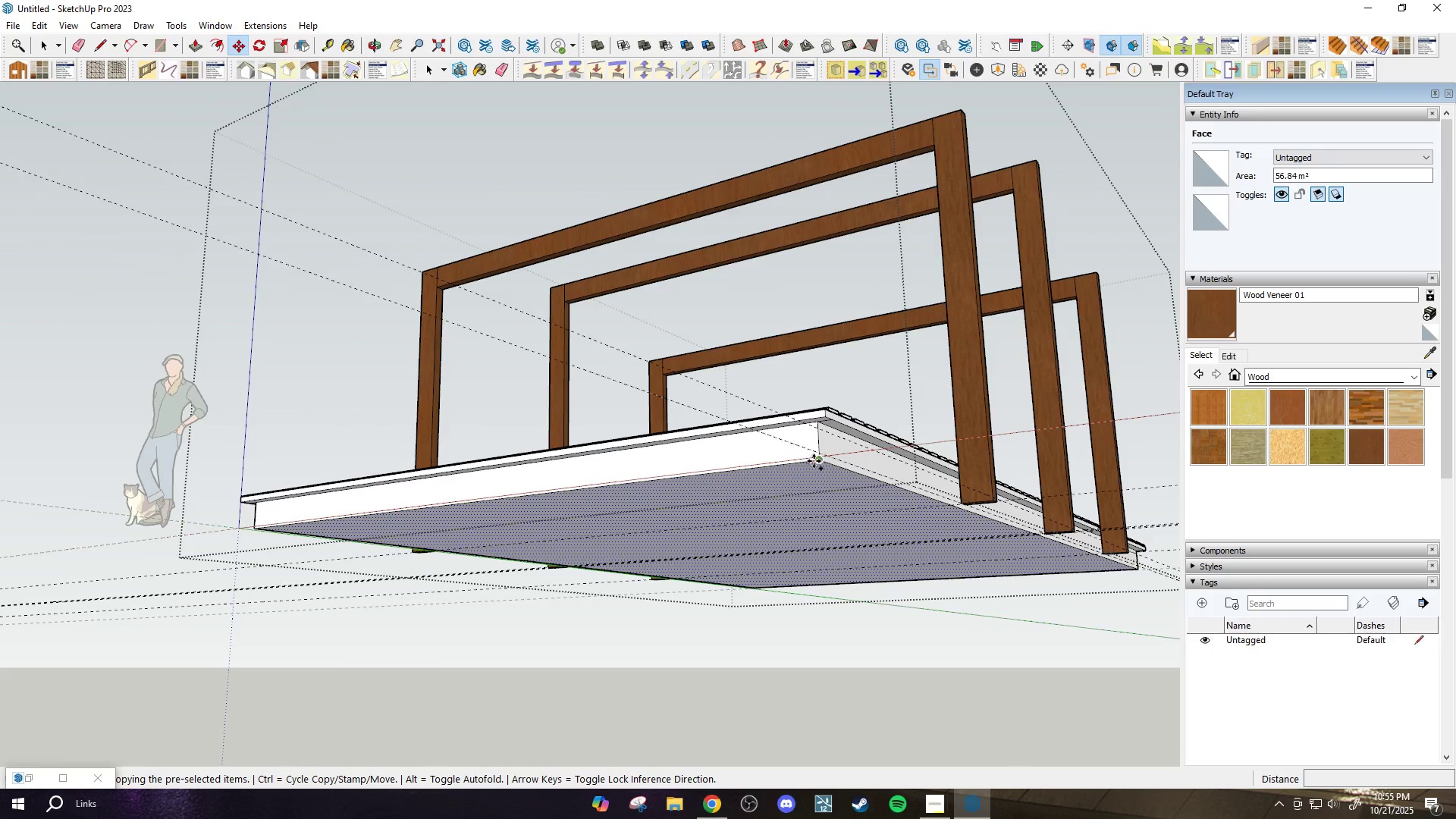 
left_click_drag(start_coordinate=[816, 460], to_coordinate=[816, 453])
 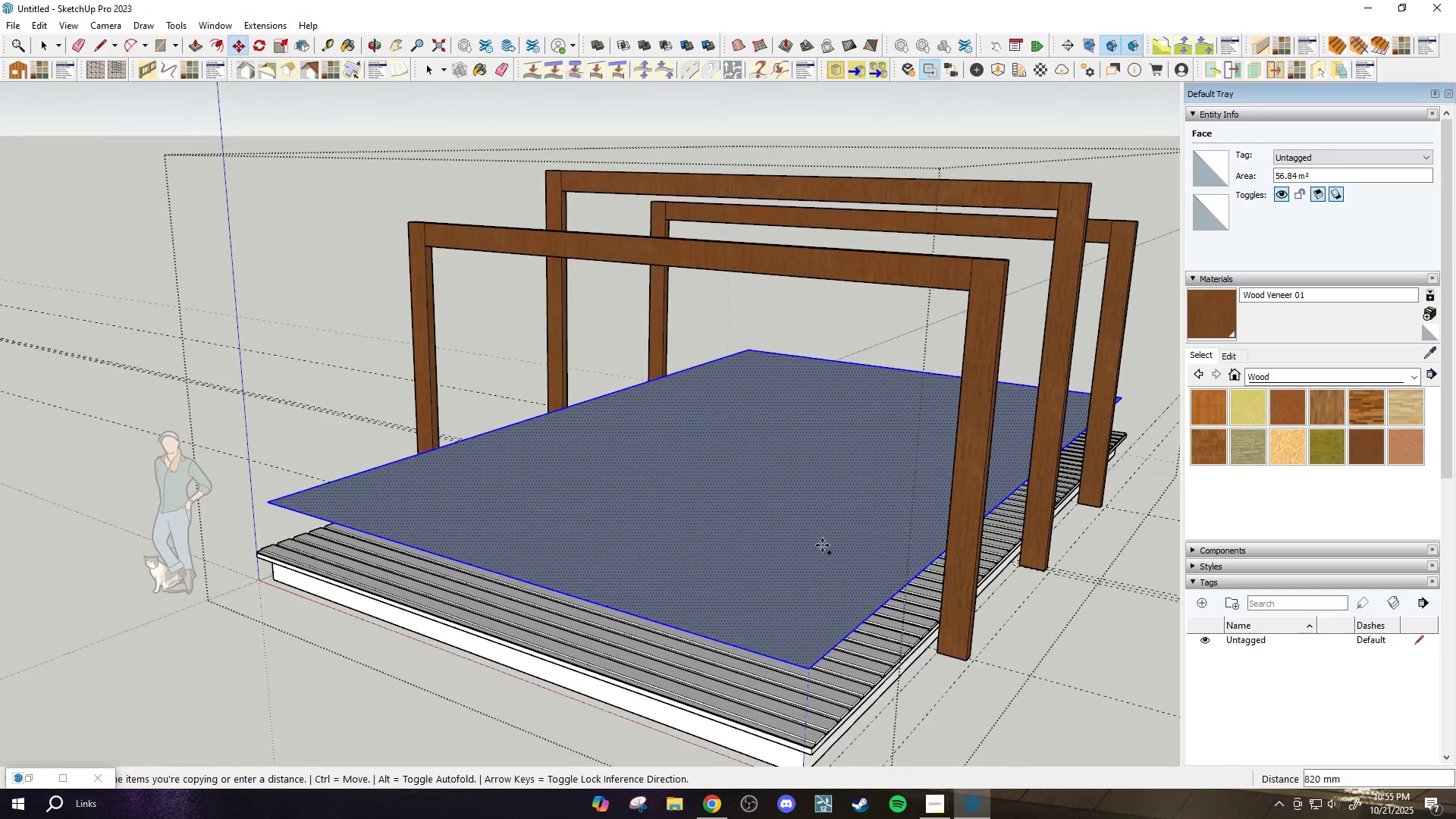 
hold_key(key=ShiftLeft, duration=1.54)
 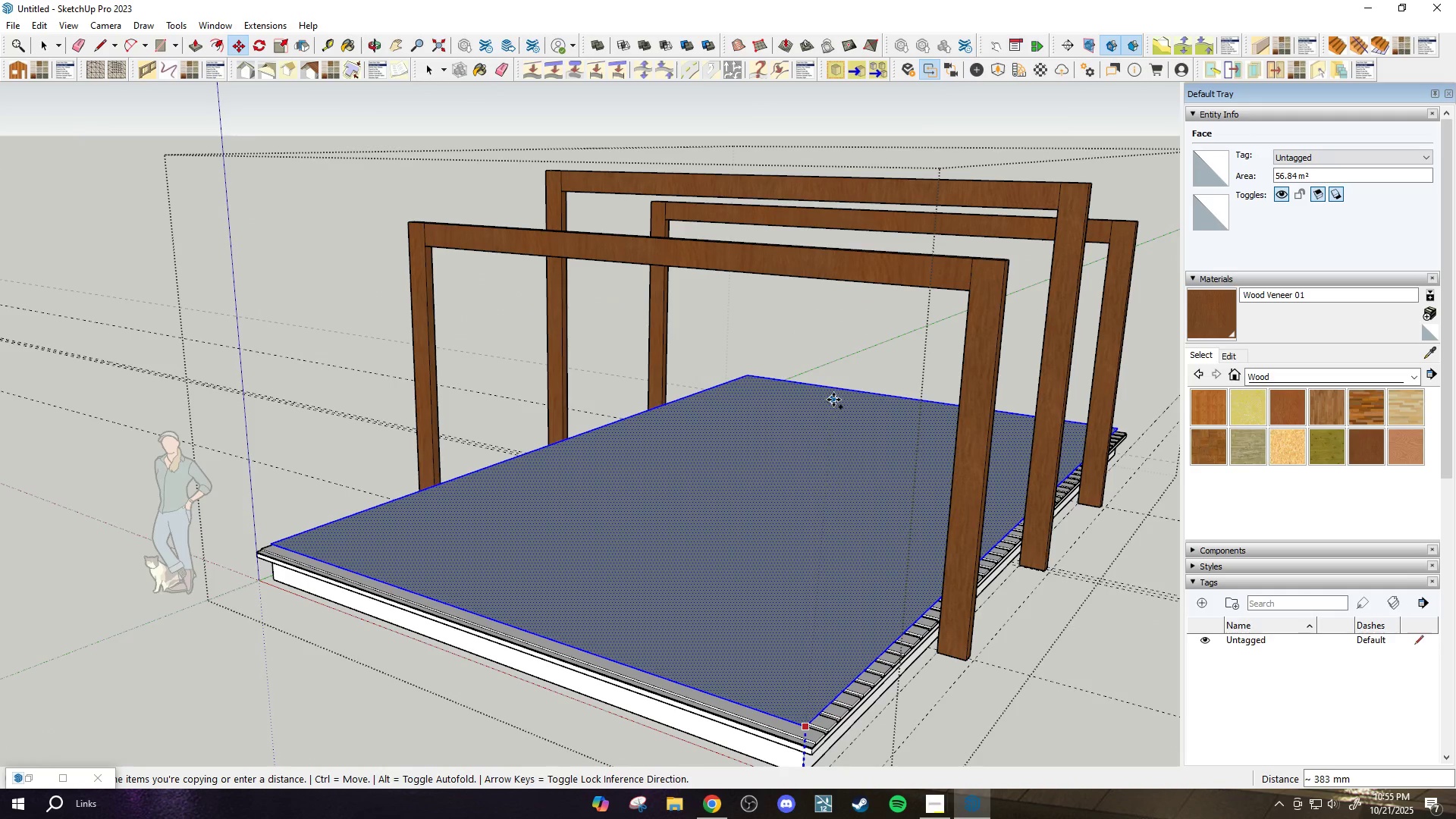 
hold_key(key=ShiftLeft, duration=1.51)
 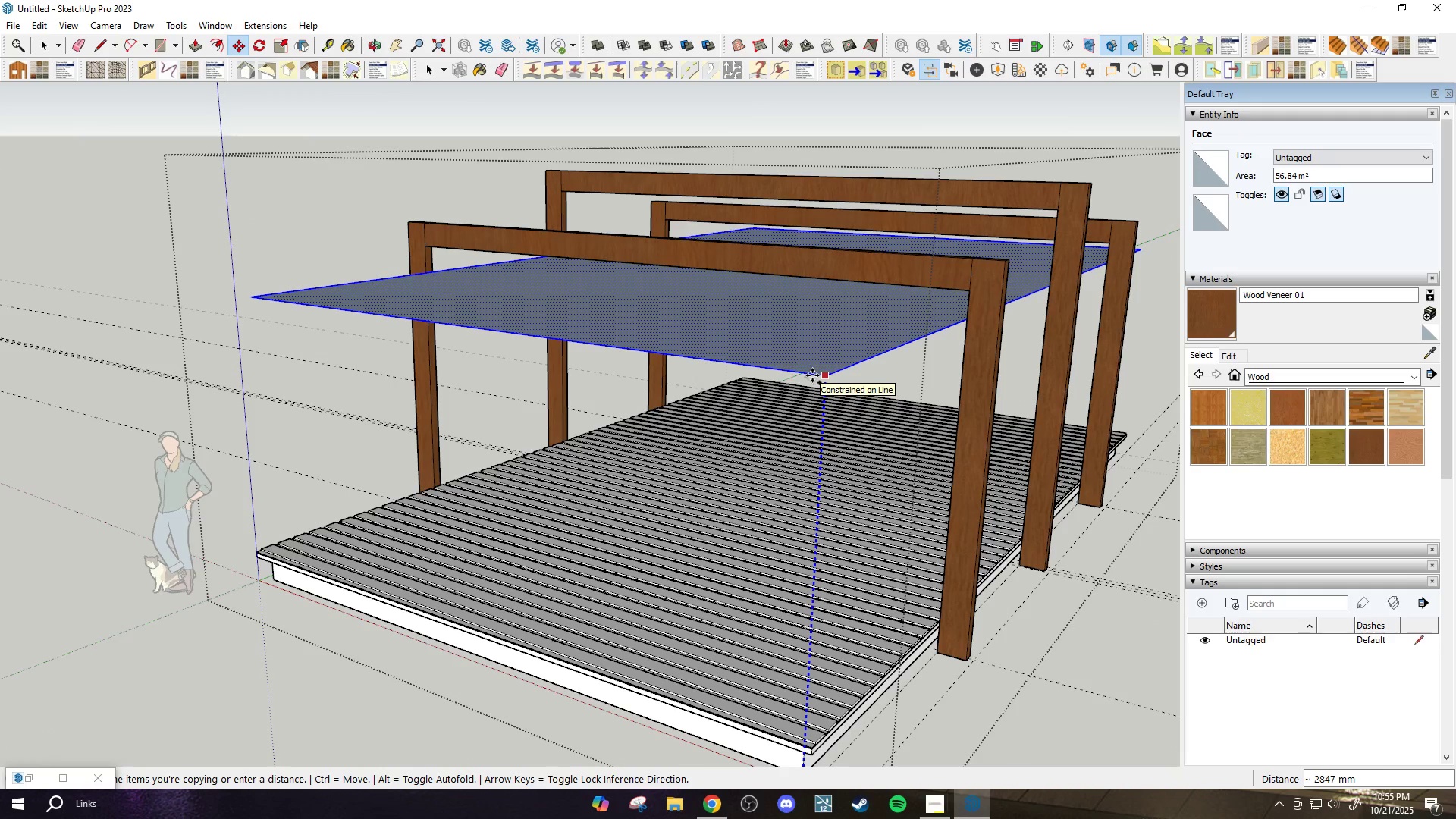 
hold_key(key=ShiftLeft, duration=1.09)
left_click([812, 375])
 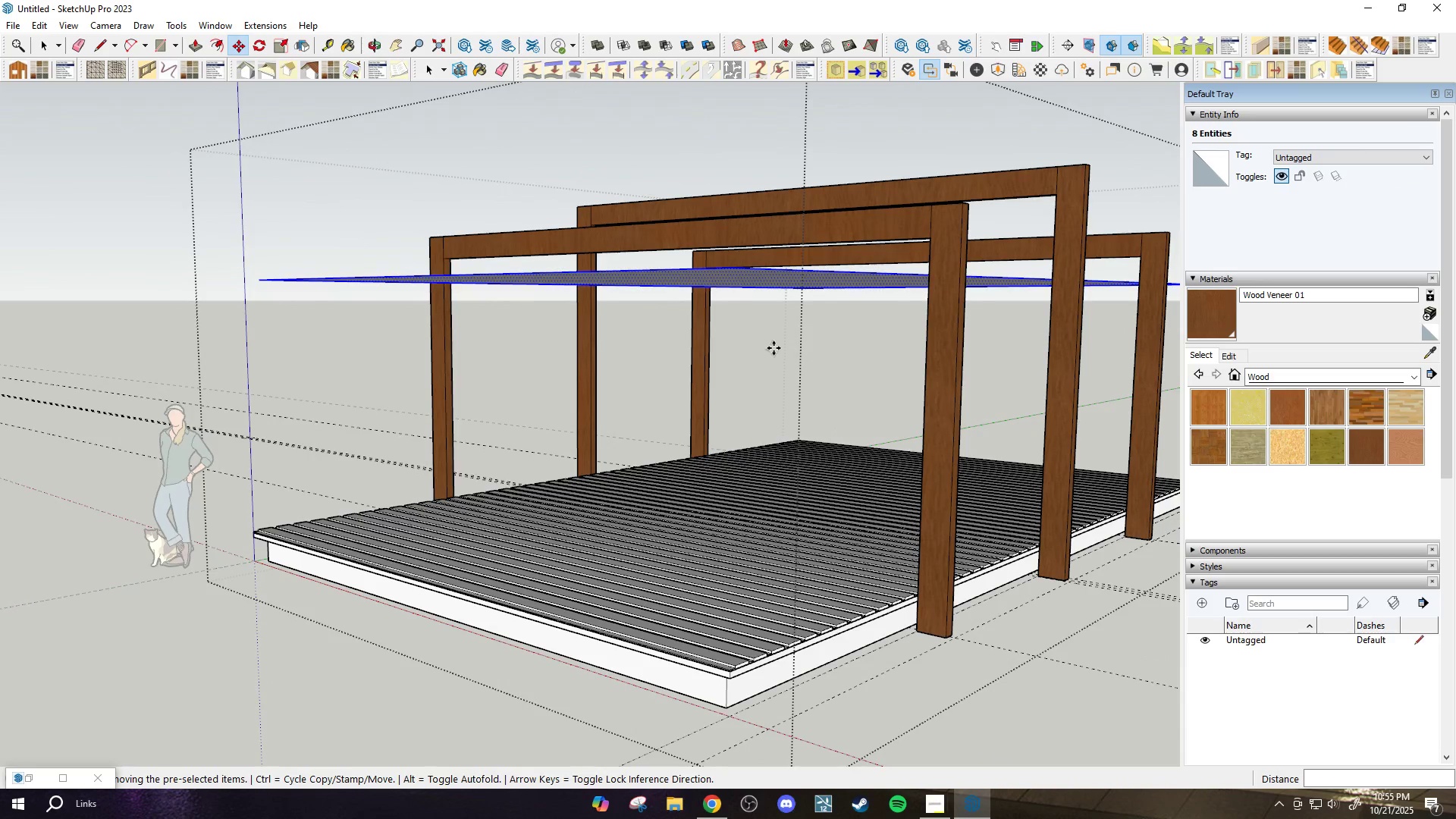 
type(pf)
 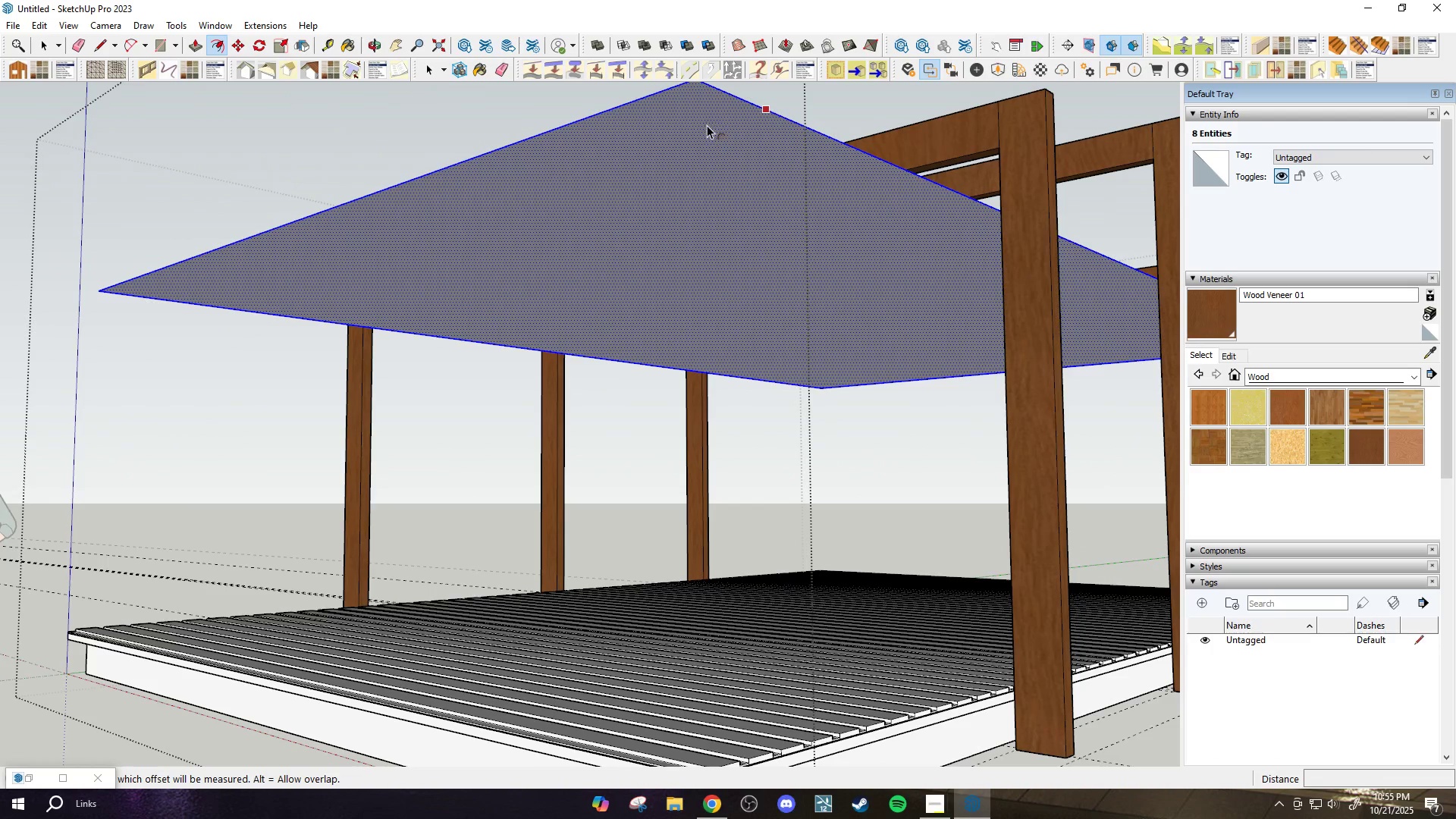 
scroll: coordinate [696, 218], scroll_direction: up, amount: 4.0
 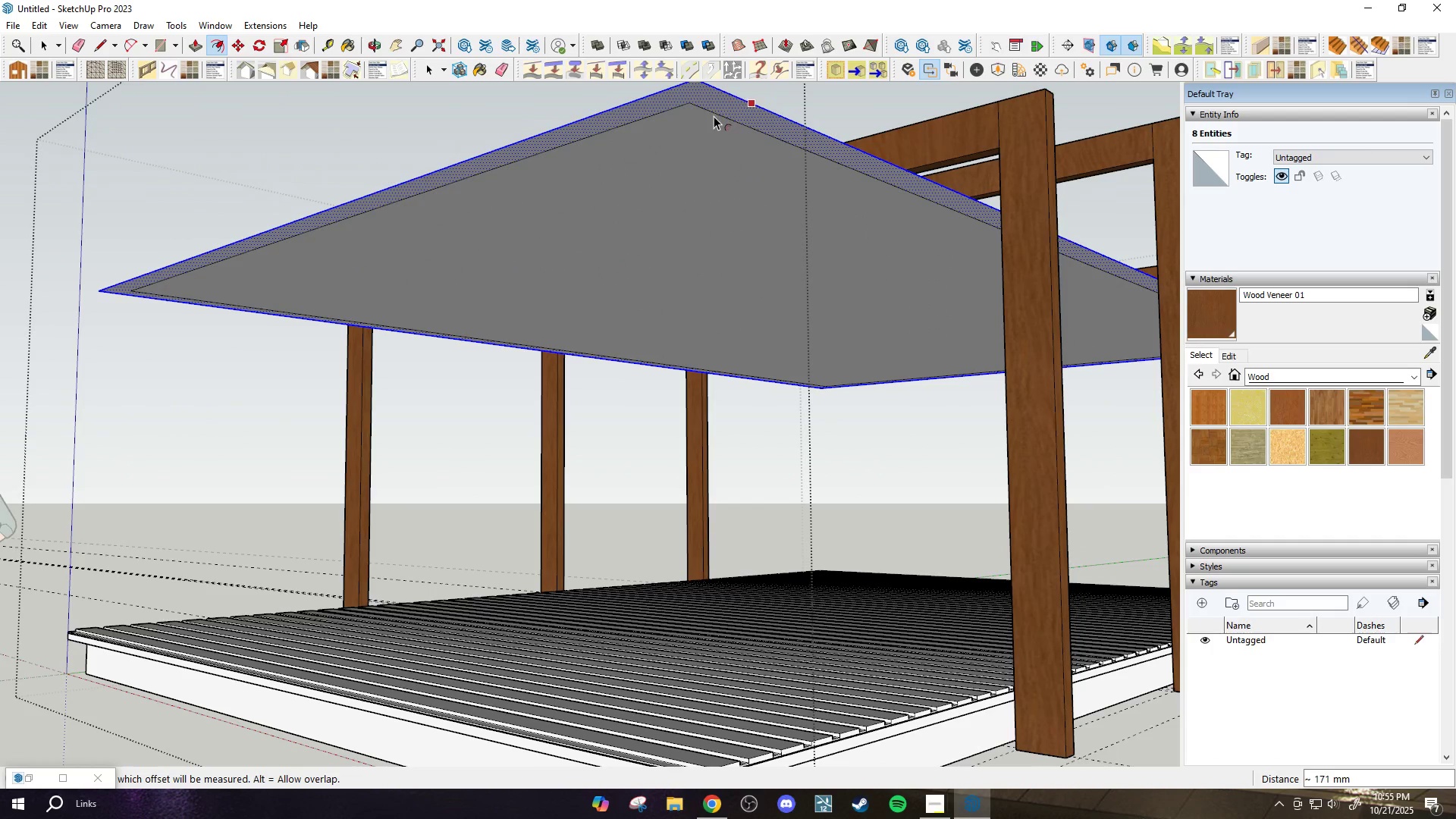 
key(Control+ControlLeft)
 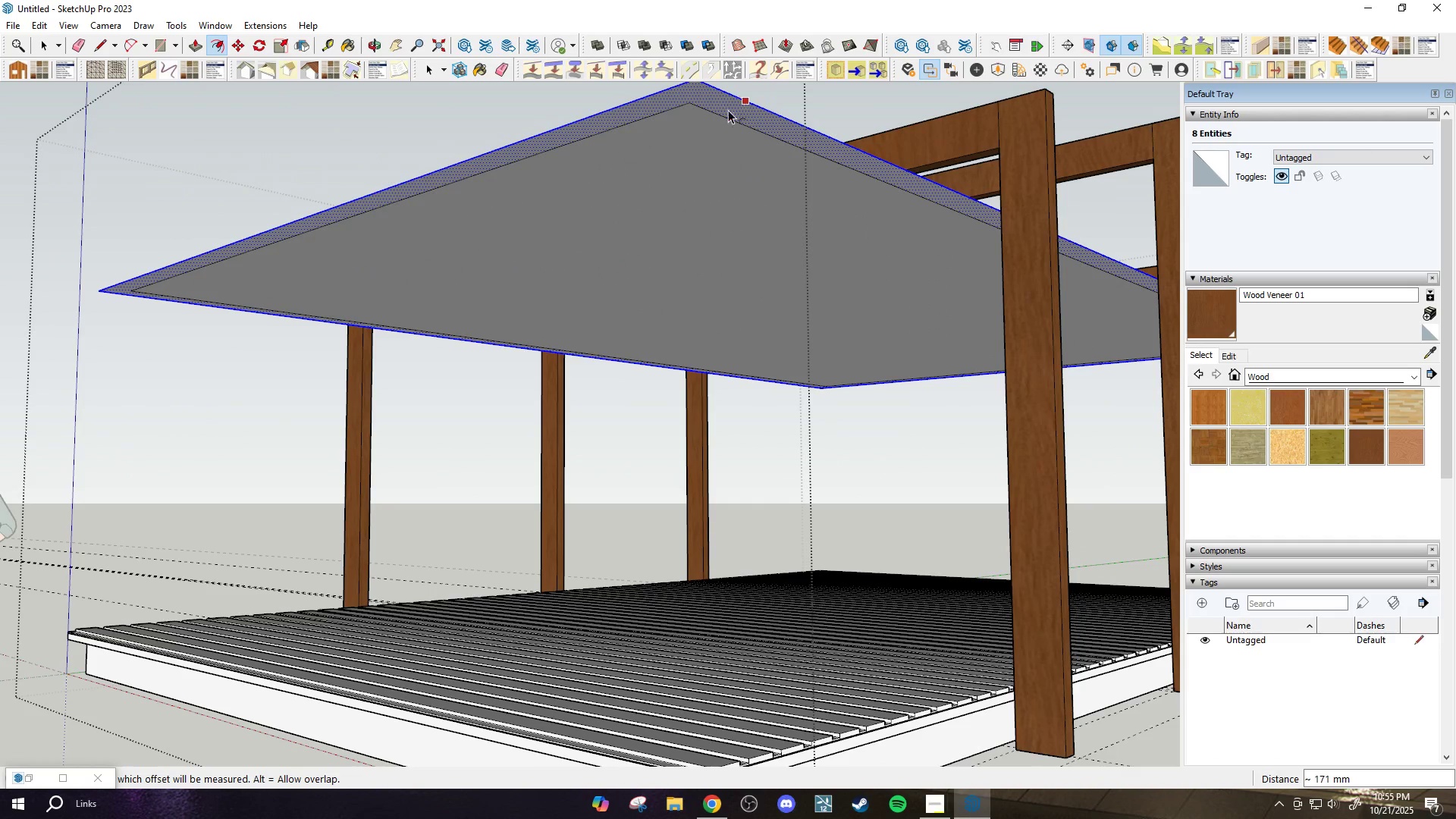 
key(Control+Z)
 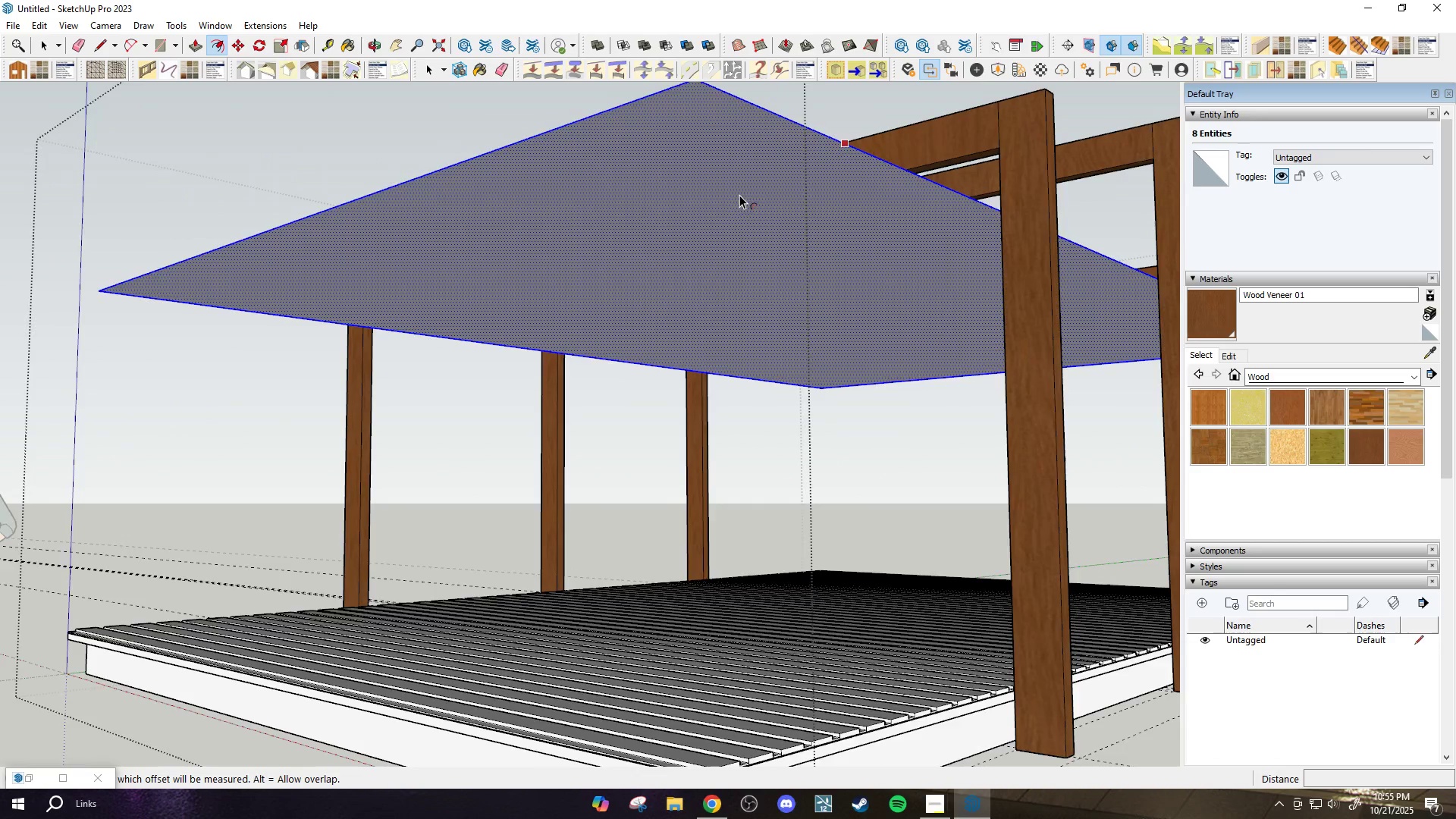 
scroll: coordinate [735, 127], scroll_direction: none, amount: 0.0
 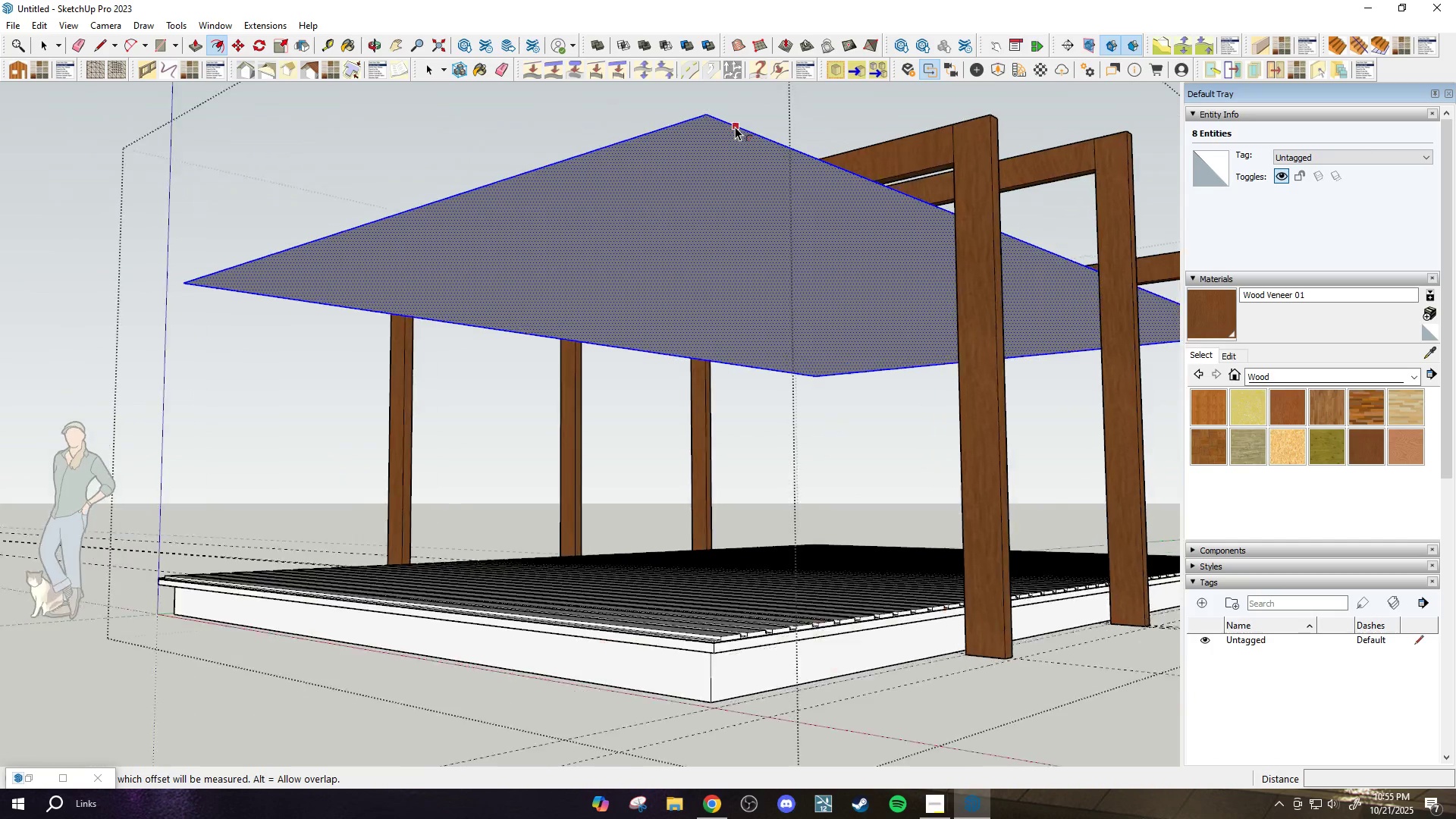 
key(Escape)
 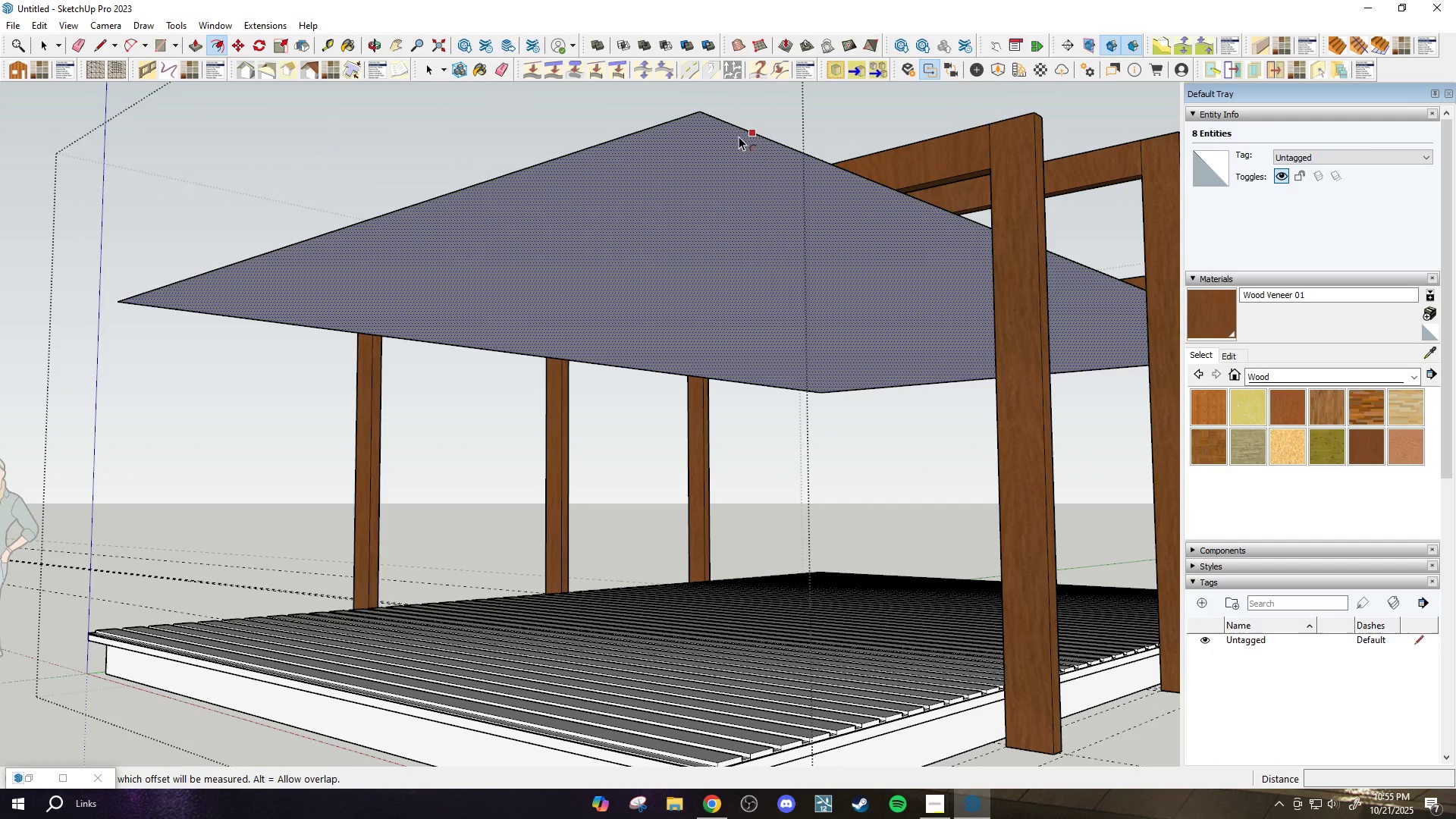 
left_click([739, 136])
 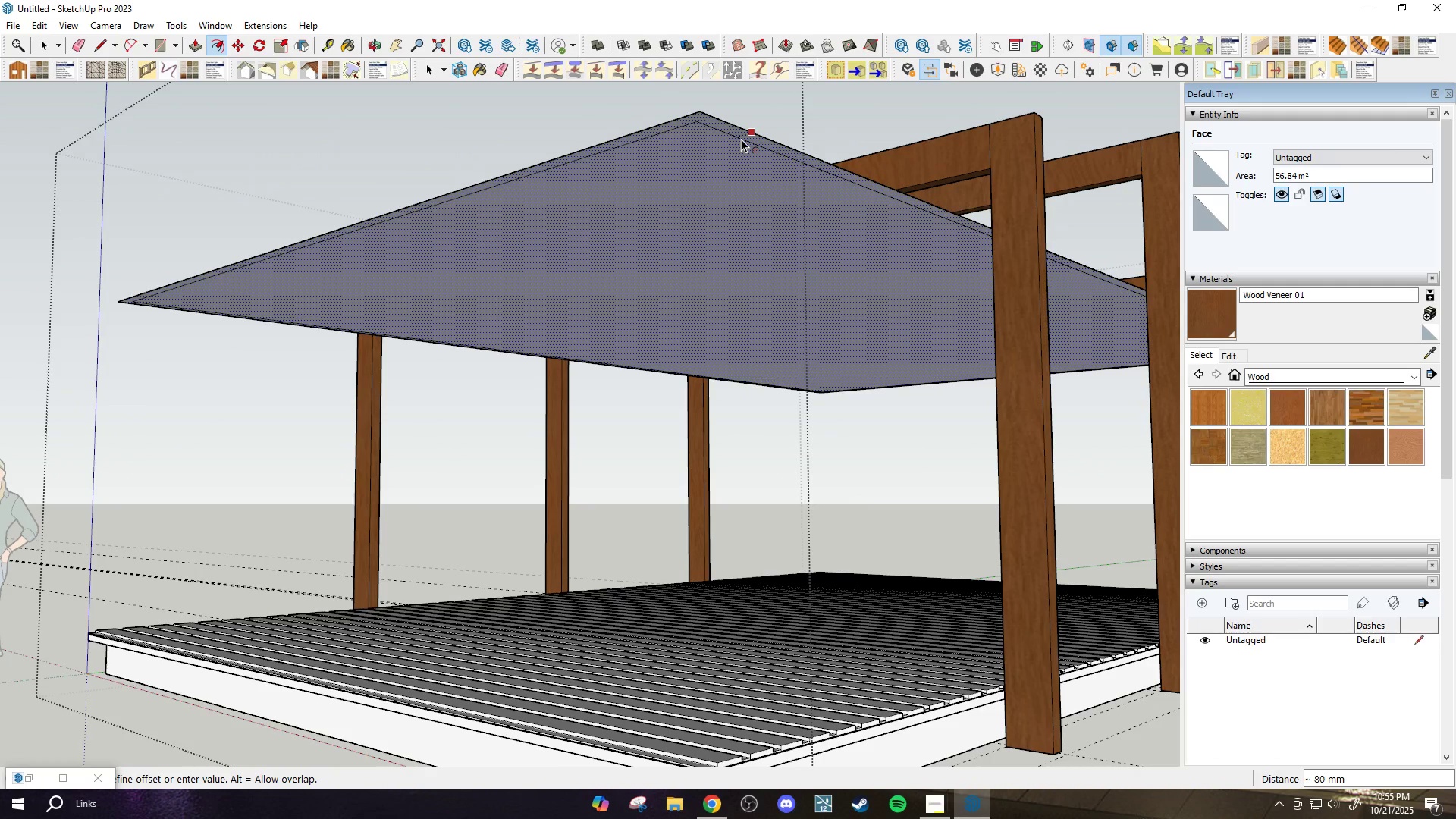 
left_click([741, 139])
 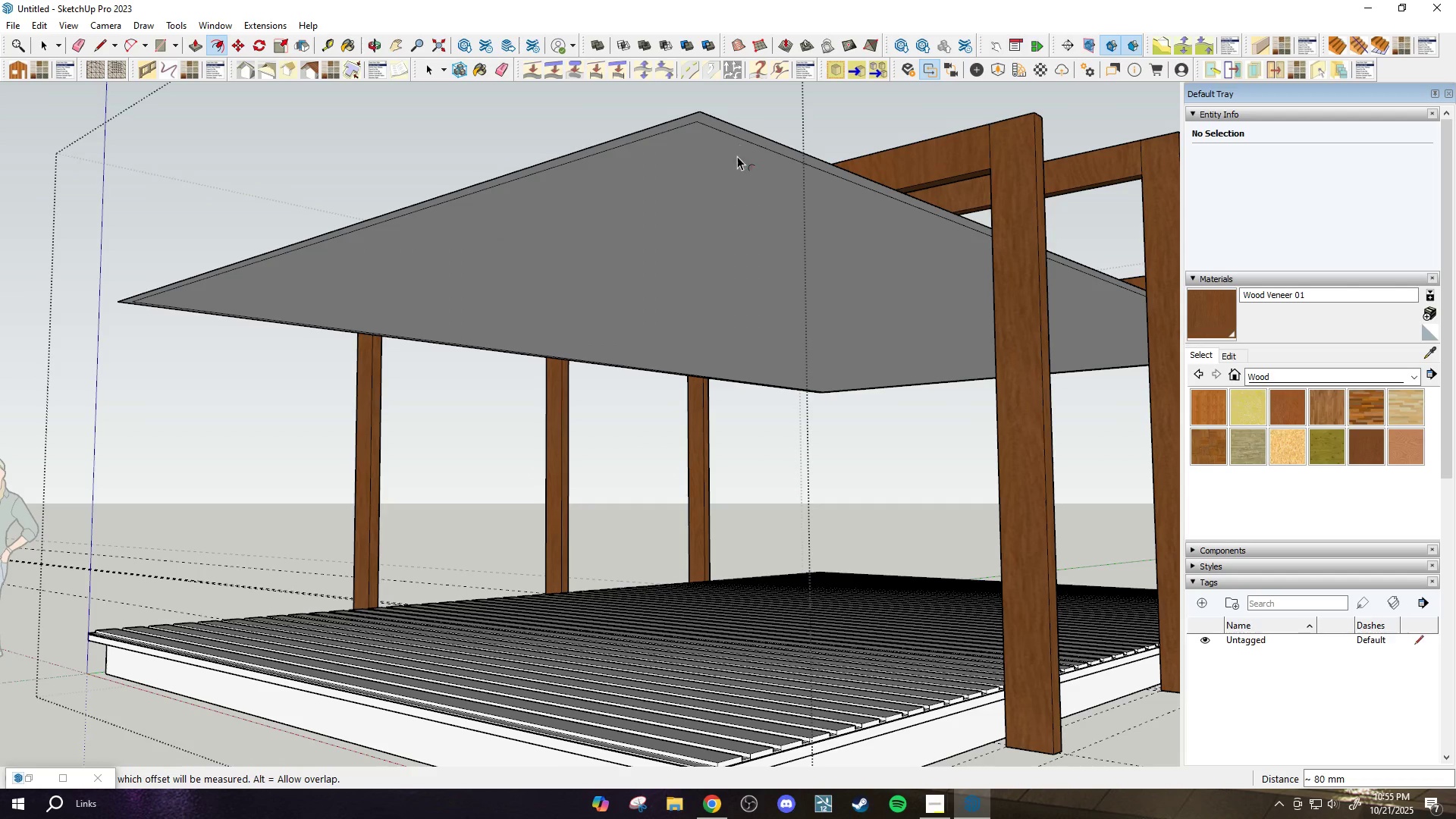 
key(Space)
 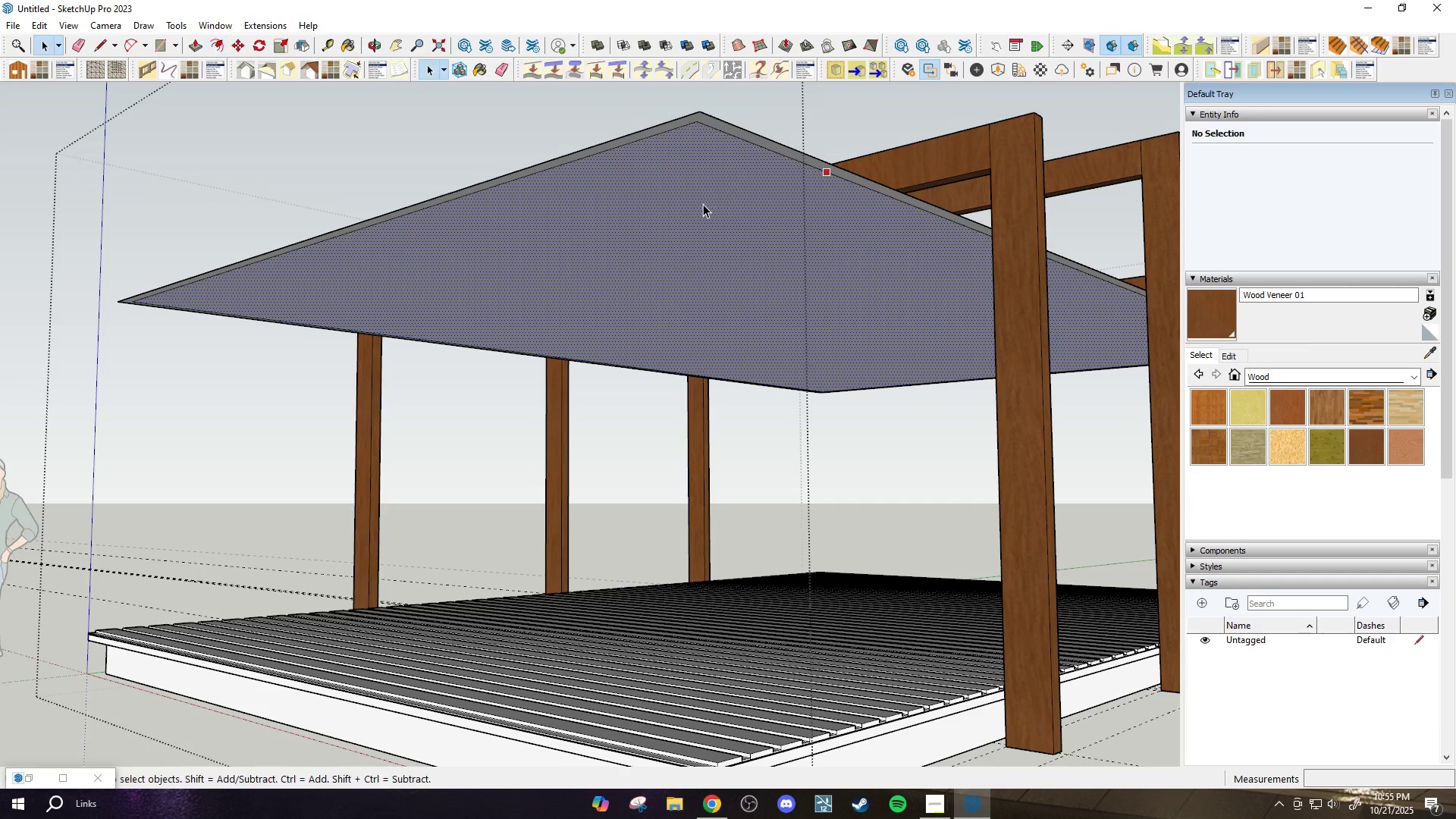 
left_click([703, 204])
 